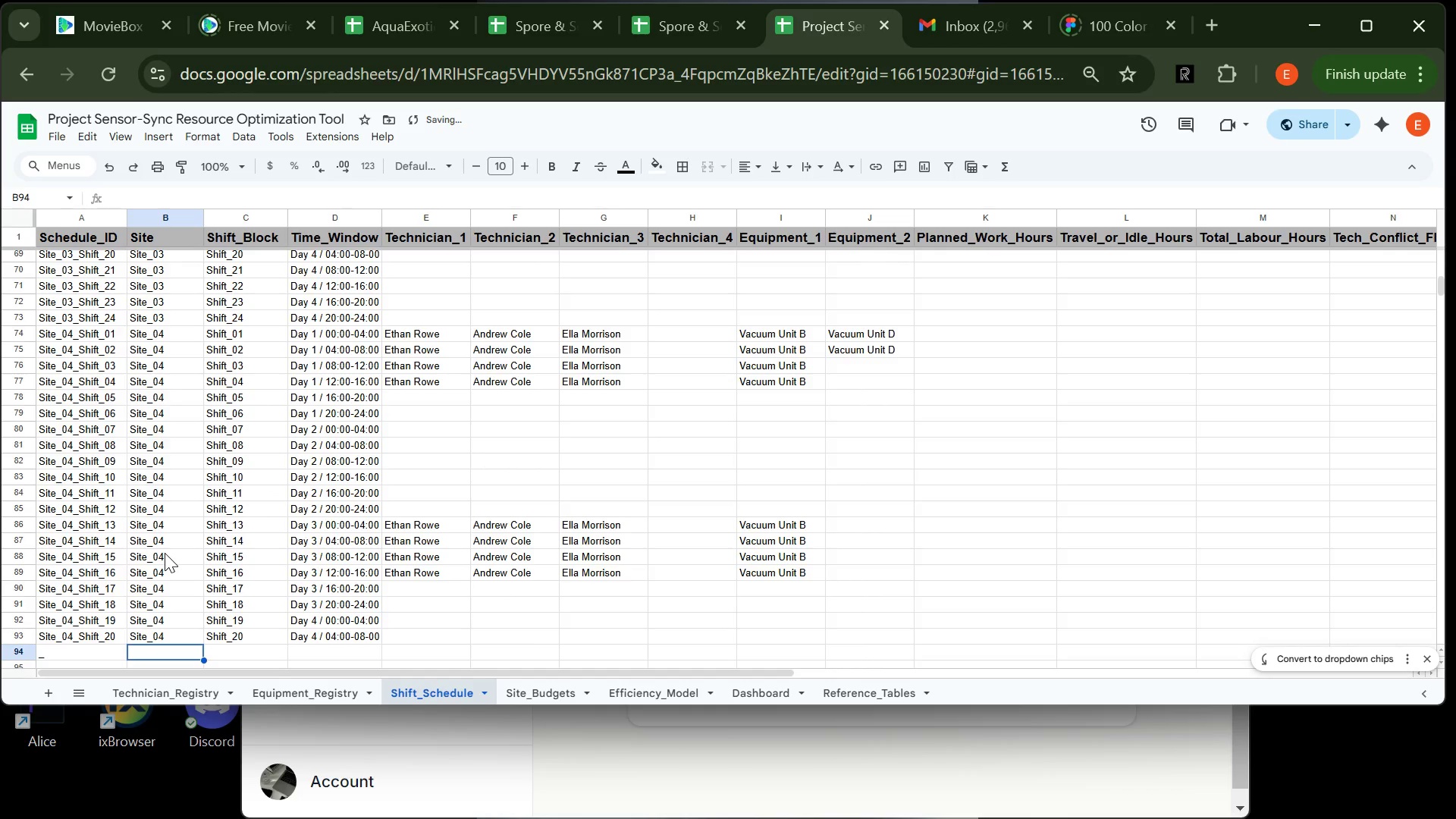 
type(Site_05)
key(Backspace)
type(4)
key(Tab)
type(Shift )
key(Backspace)
type(_21)
key(Tab)
type(Day 4 / 08:0)
 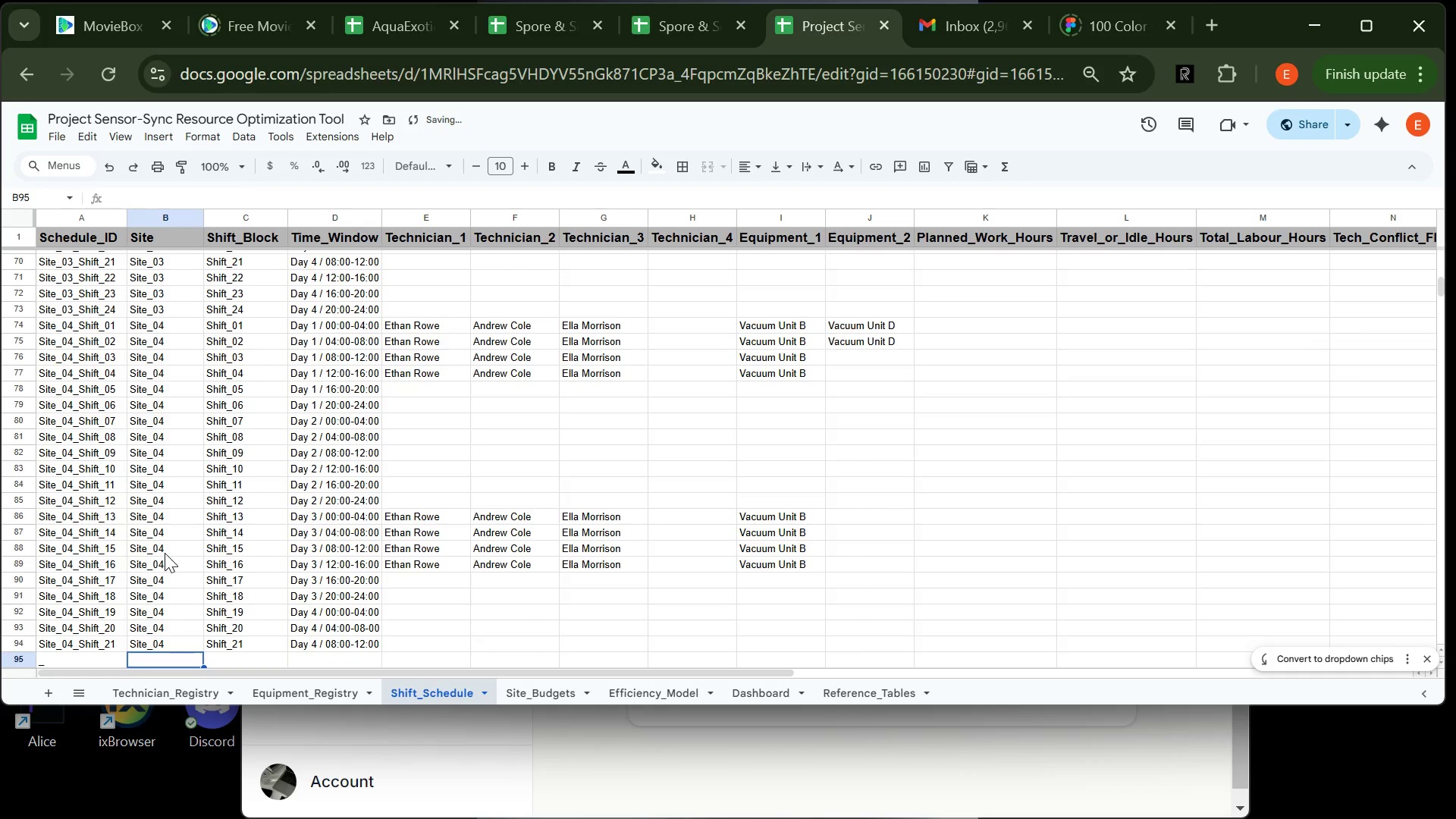 
key(Enter)
 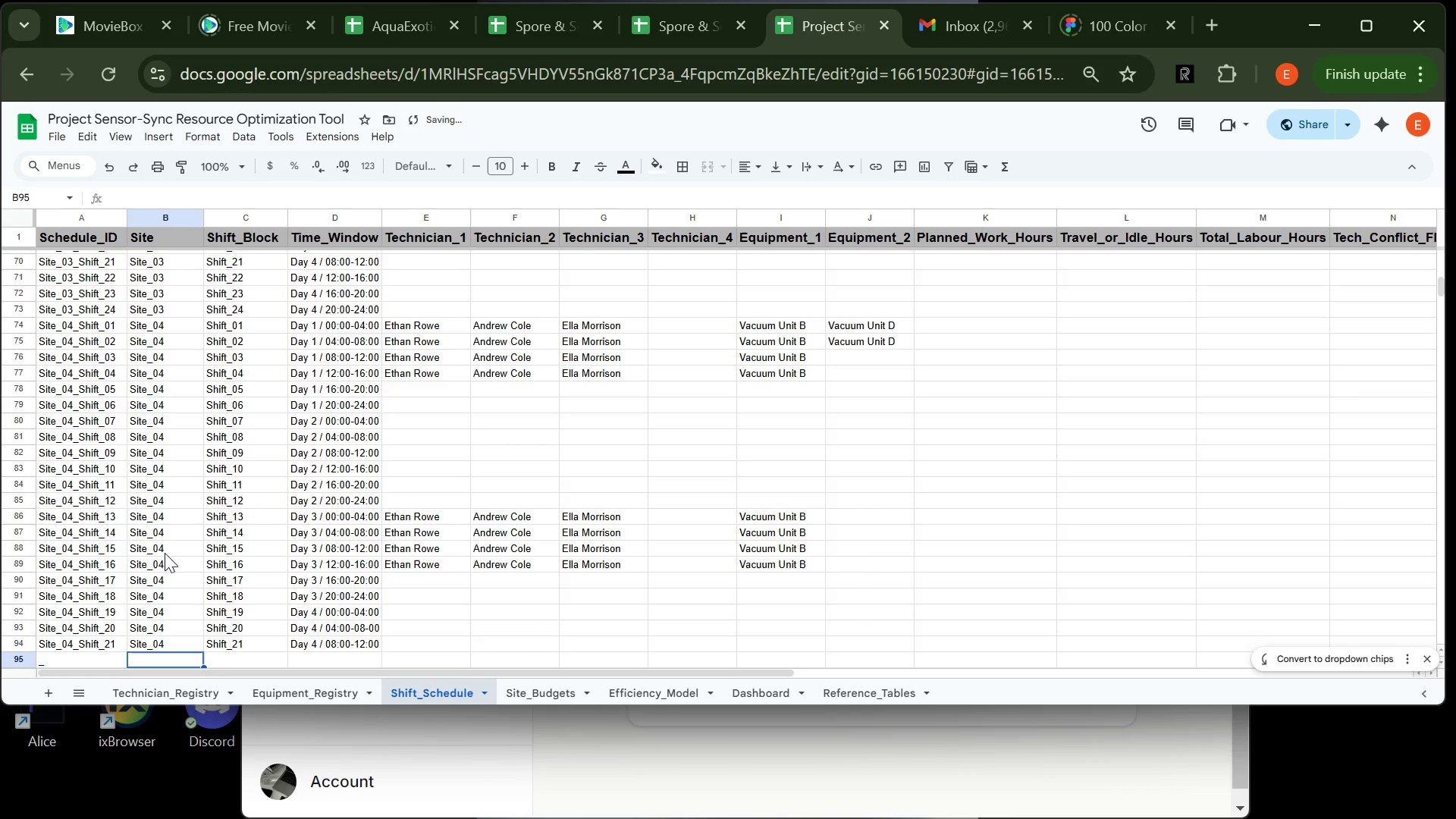 
type(Site_04)
key(Tab)
type(Shi)
key(Backspace)
type(ift_22)
key(Tab)
type(Day 3)
key(Backspace)
type(4 / 12)
 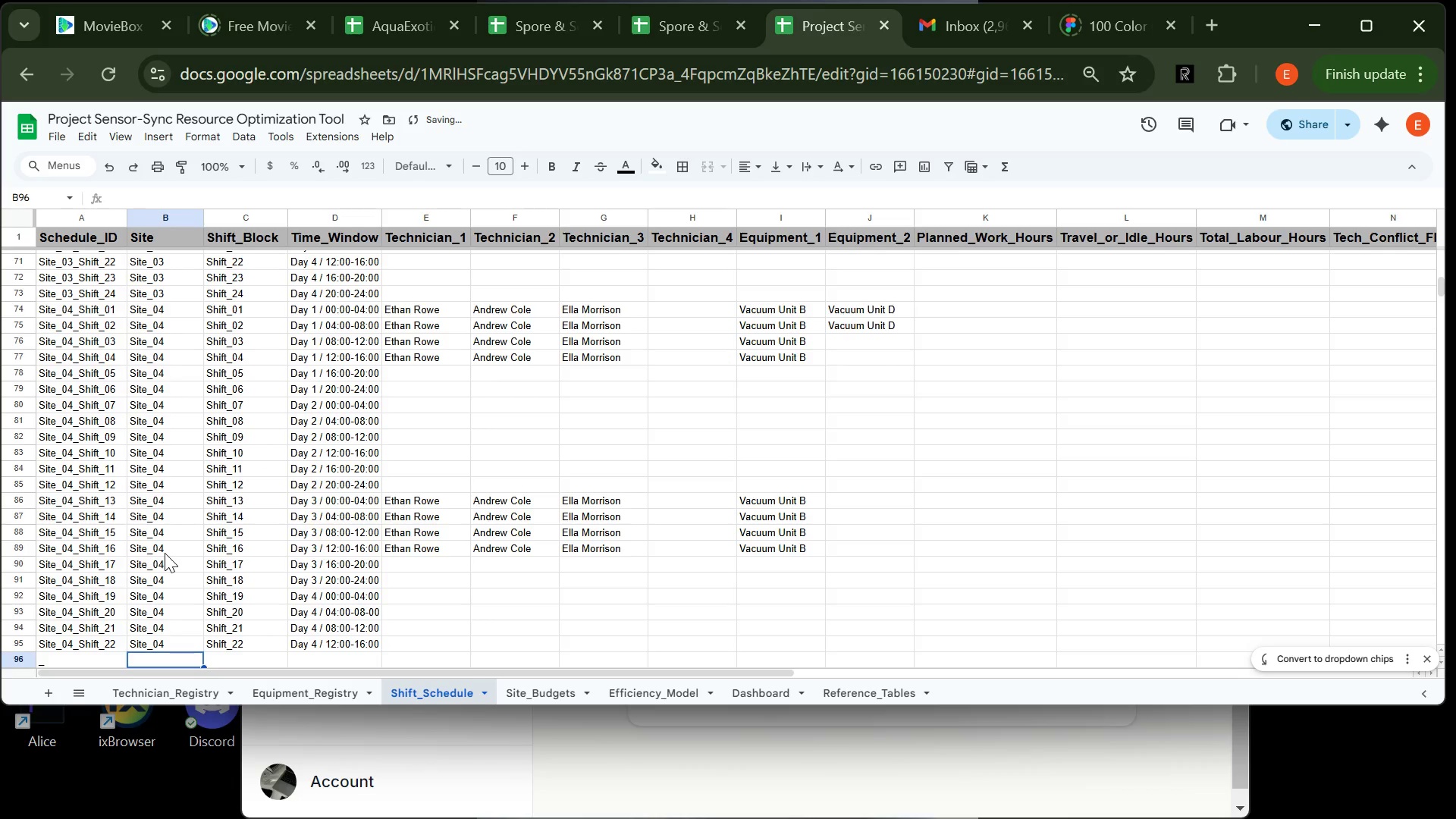 
 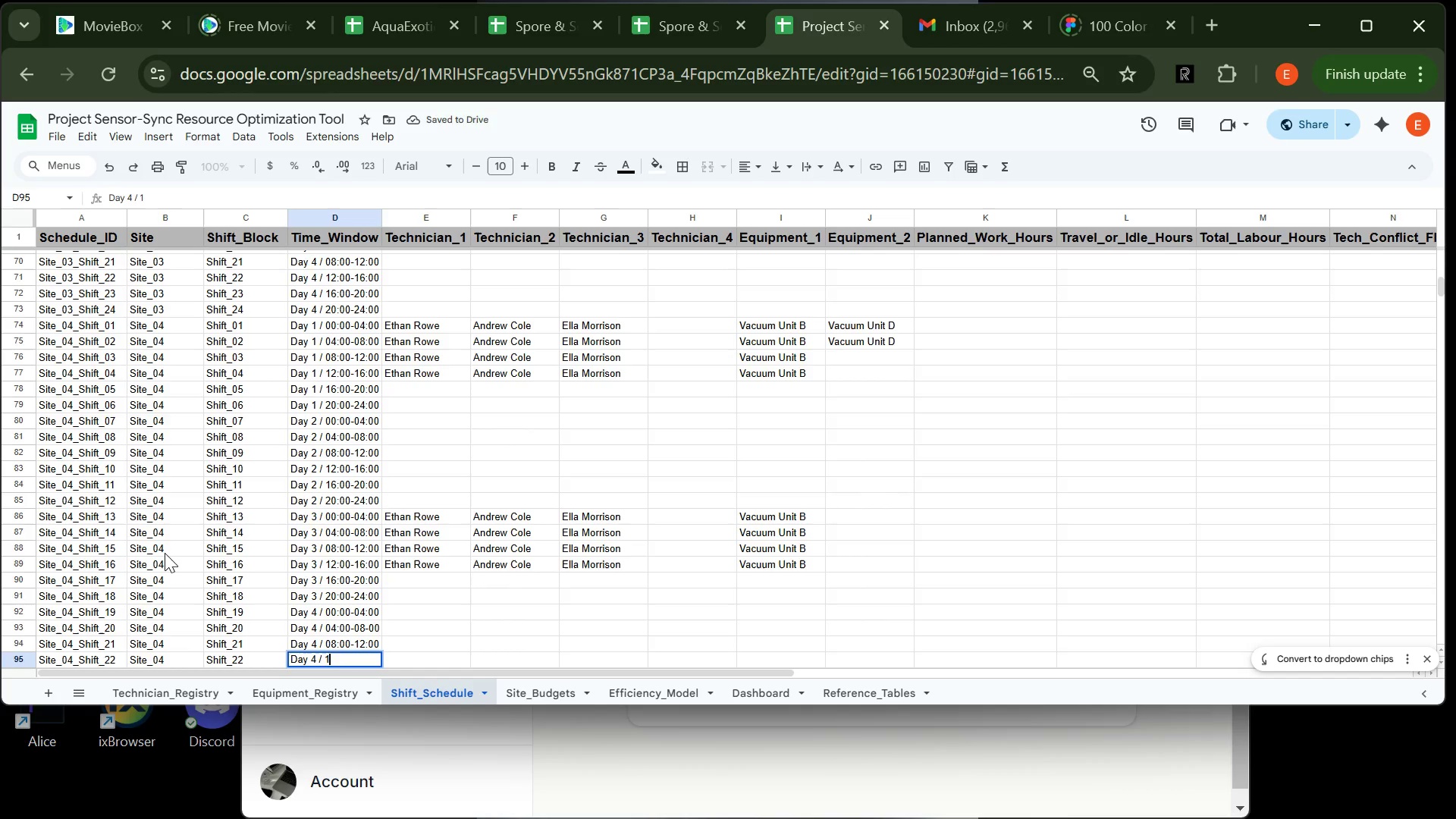 
key(Enter)
 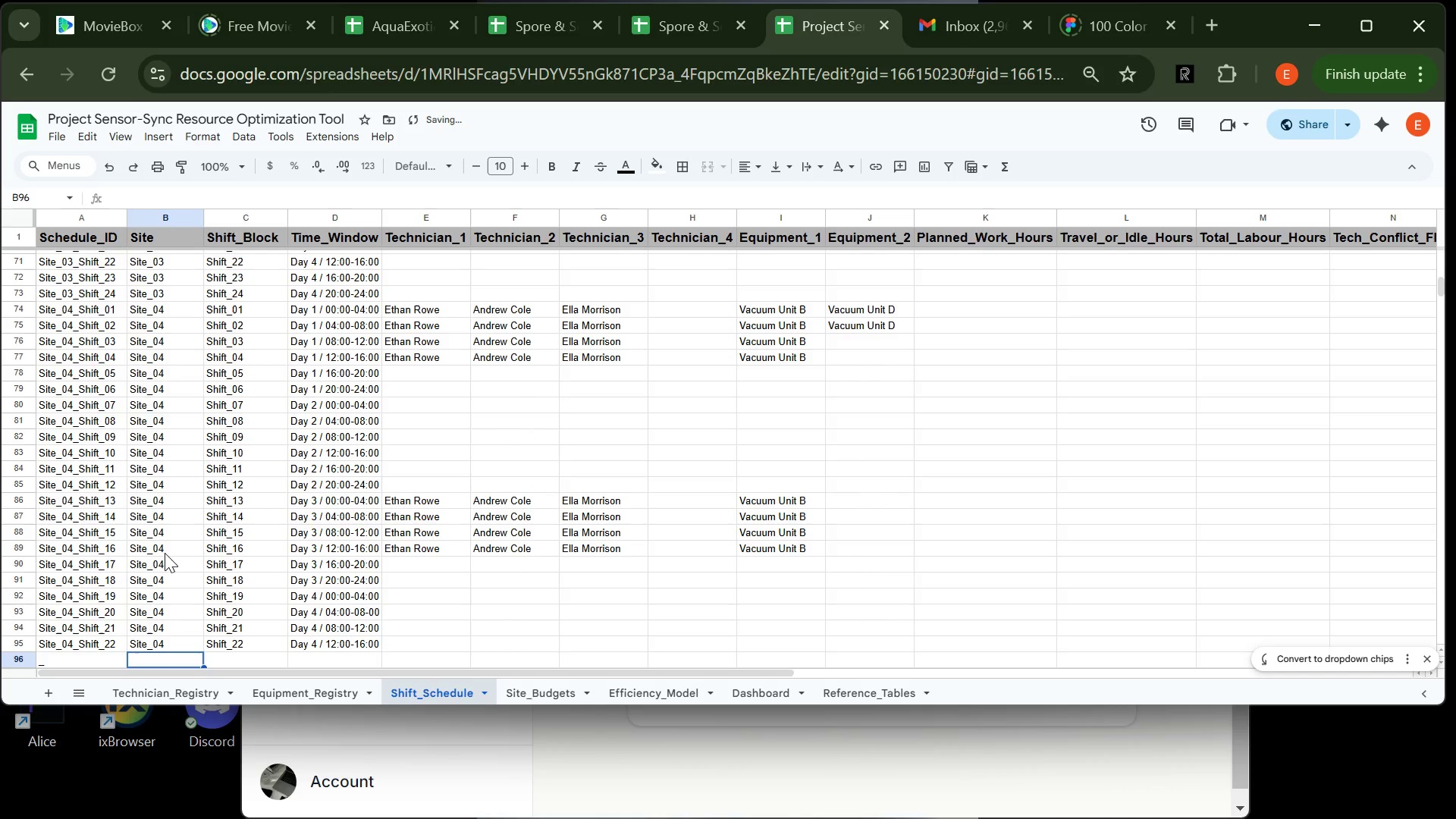 
type(Site_04)
key(Tab)
 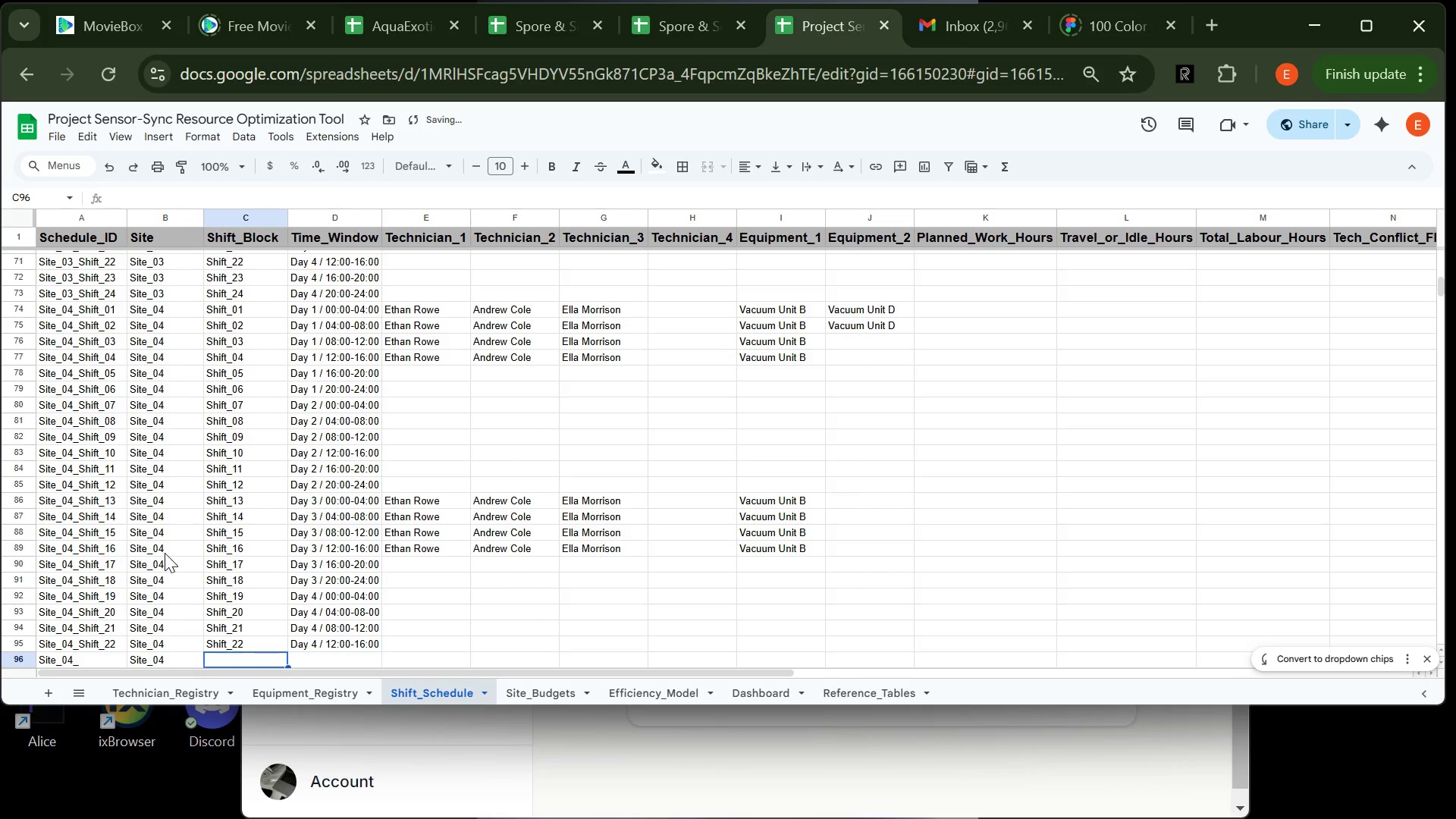 
 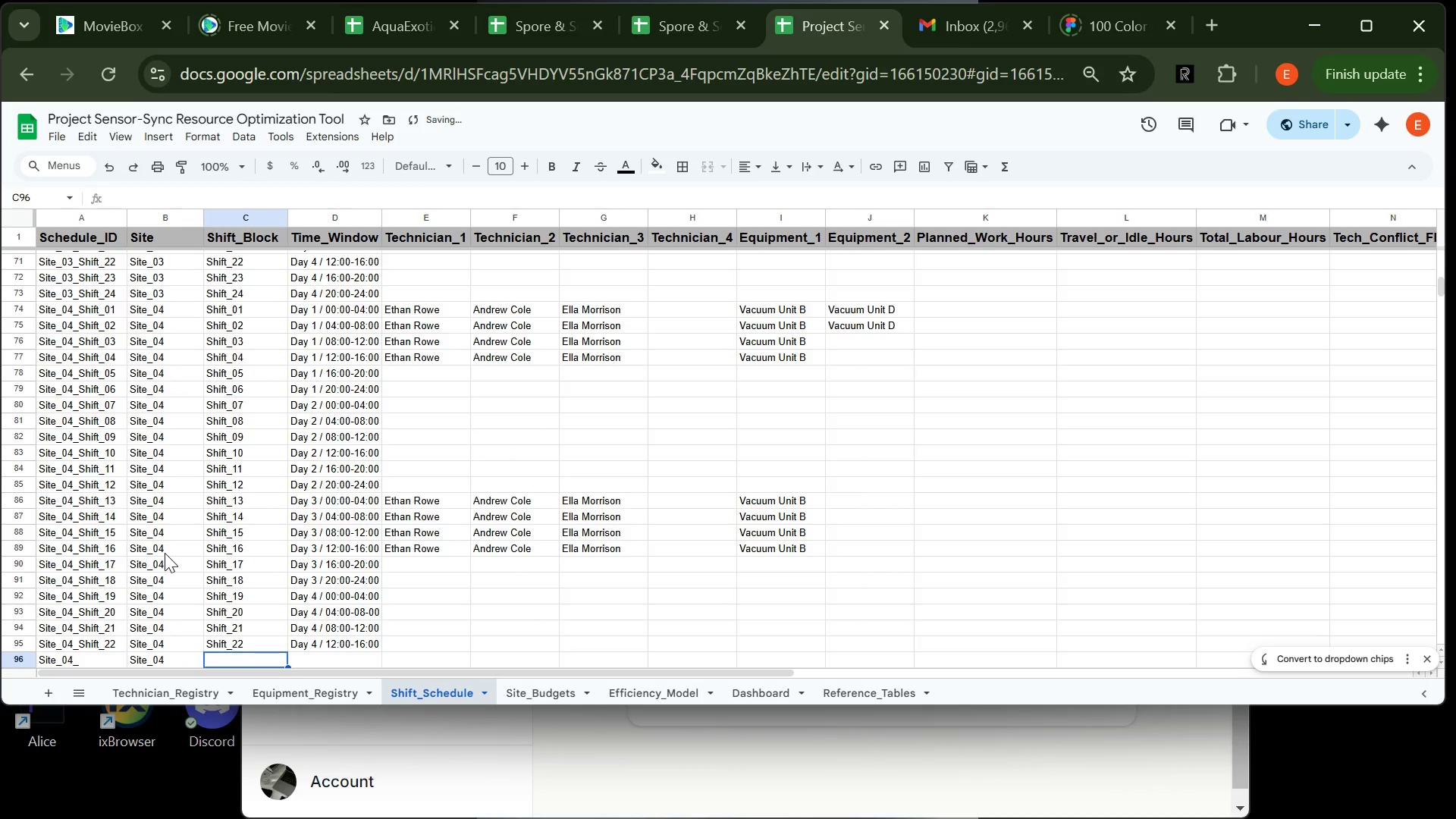 
hold_key(key=ShiftLeft, duration=0.58)
 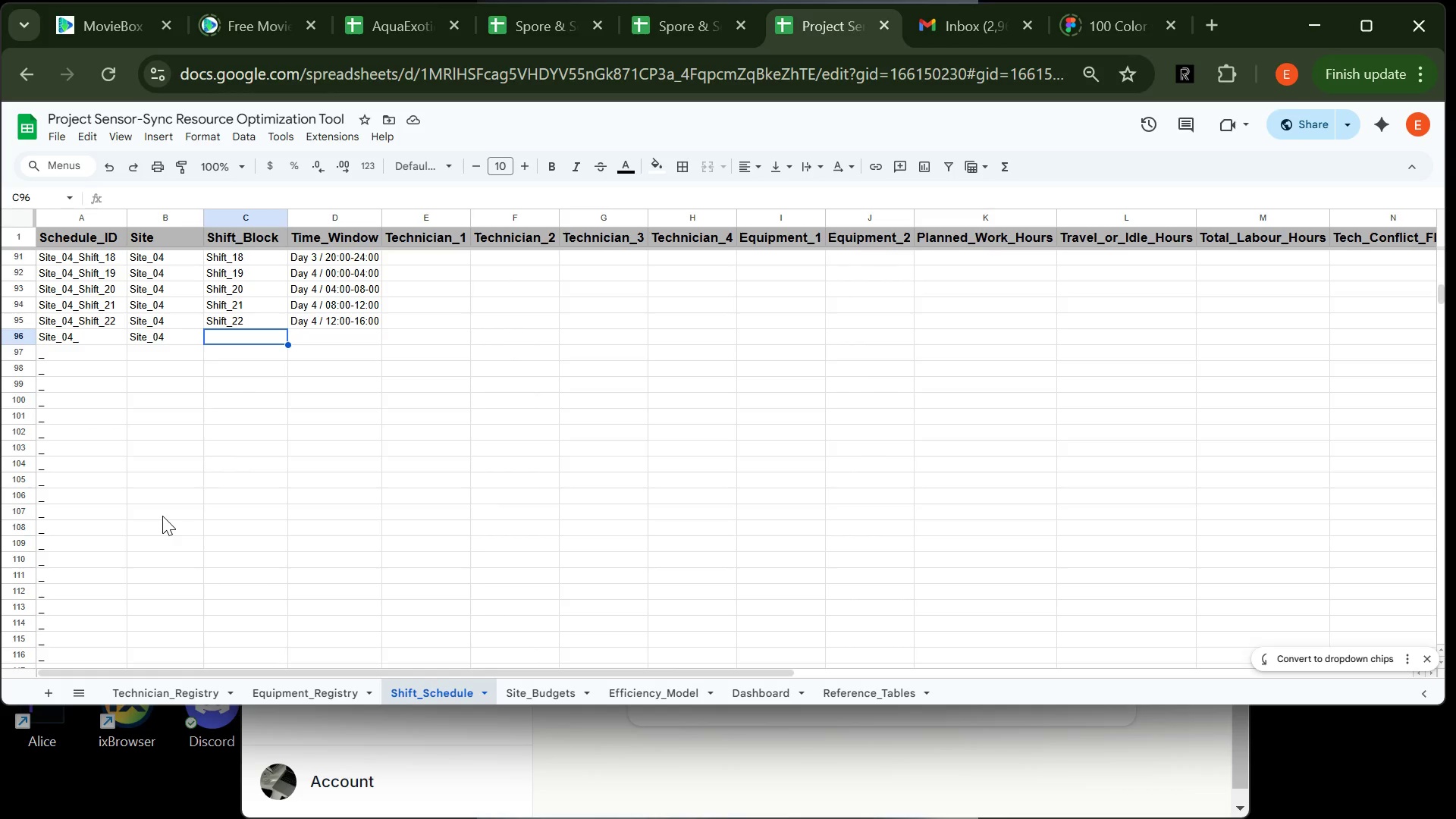 
wait(6.03)
 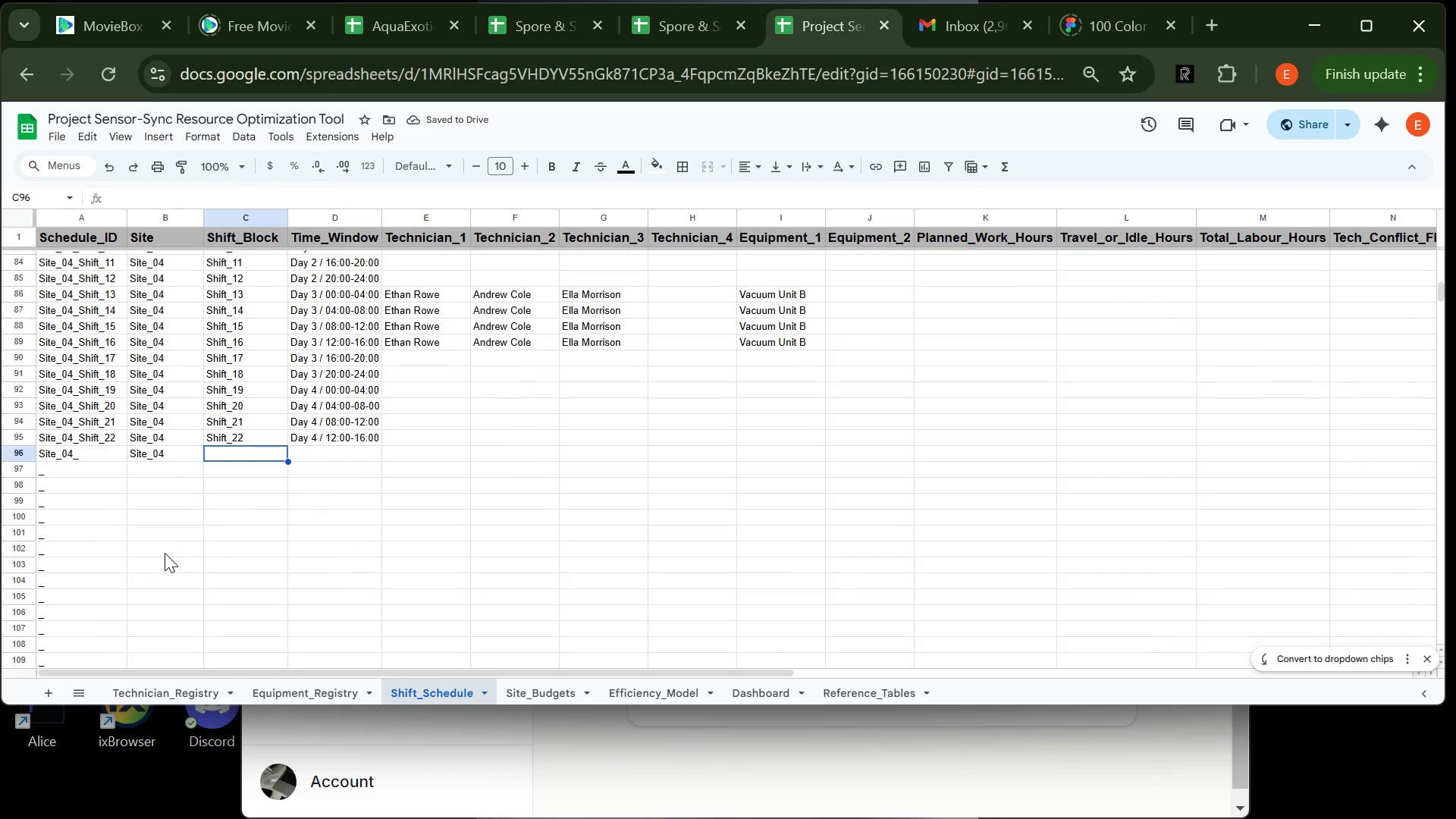 
type(Shift_21)
key(Tab)
 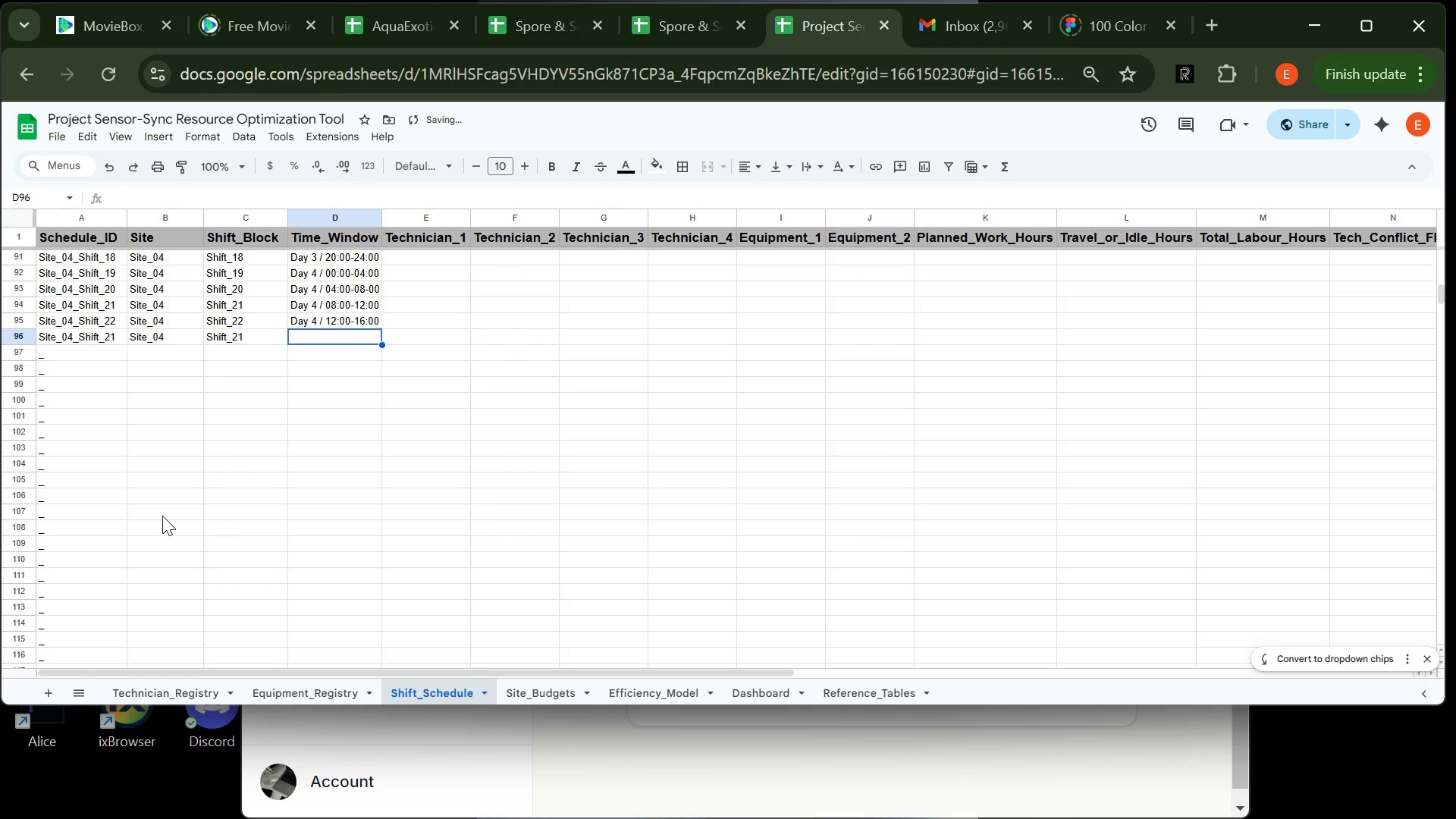 
double_click([246, 334])
 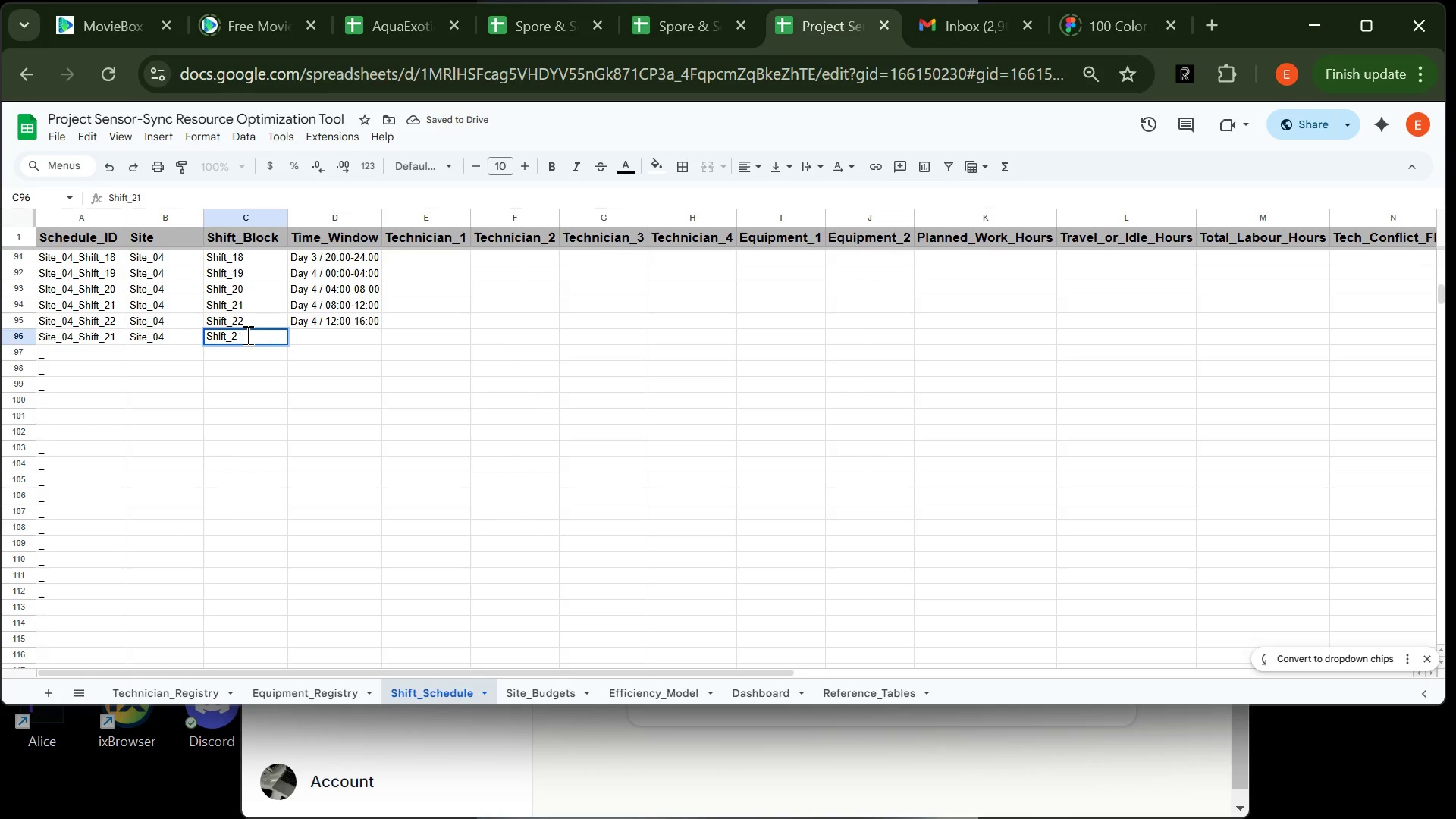 
key(Backspace)
 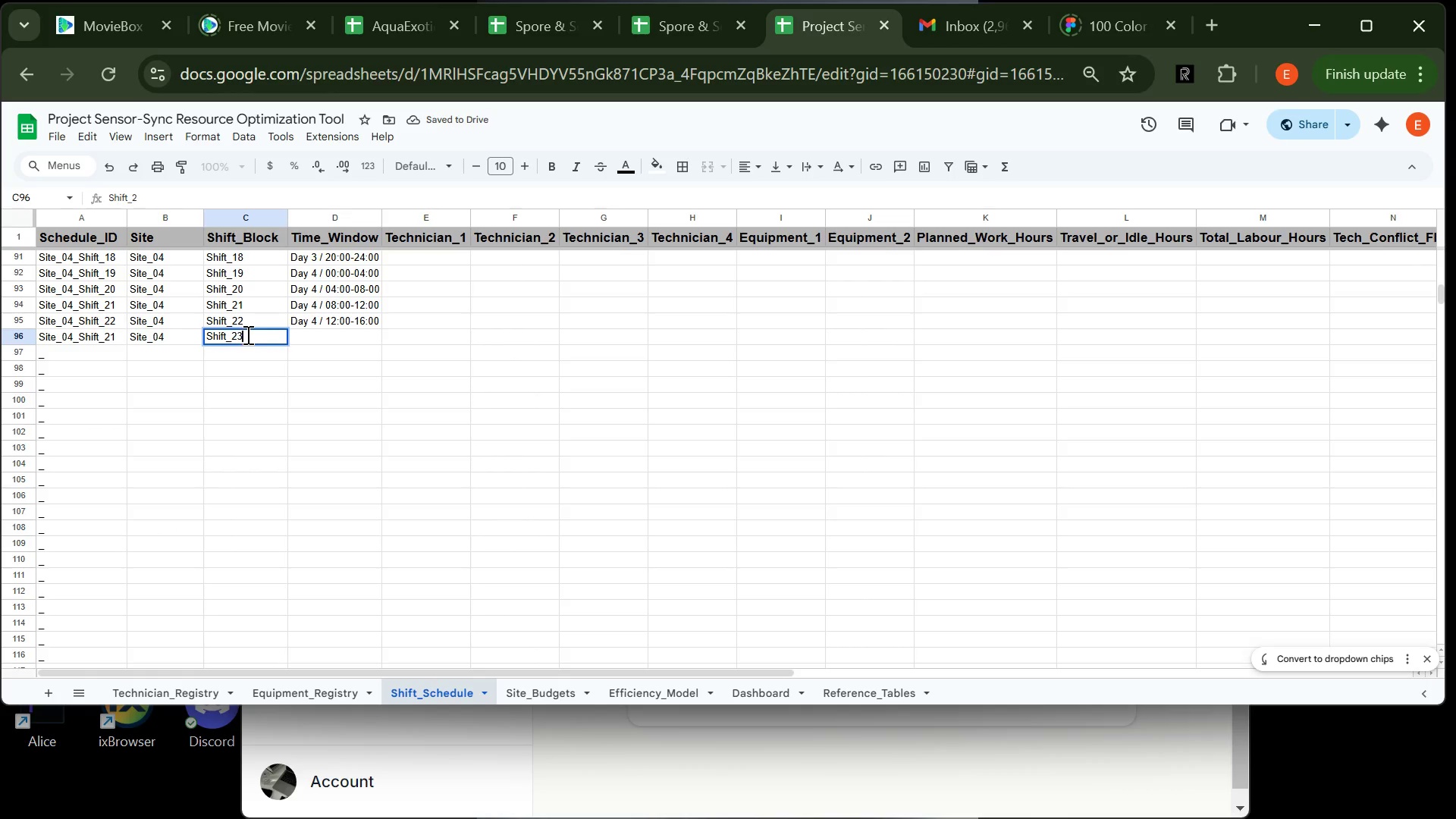 
key(3)
 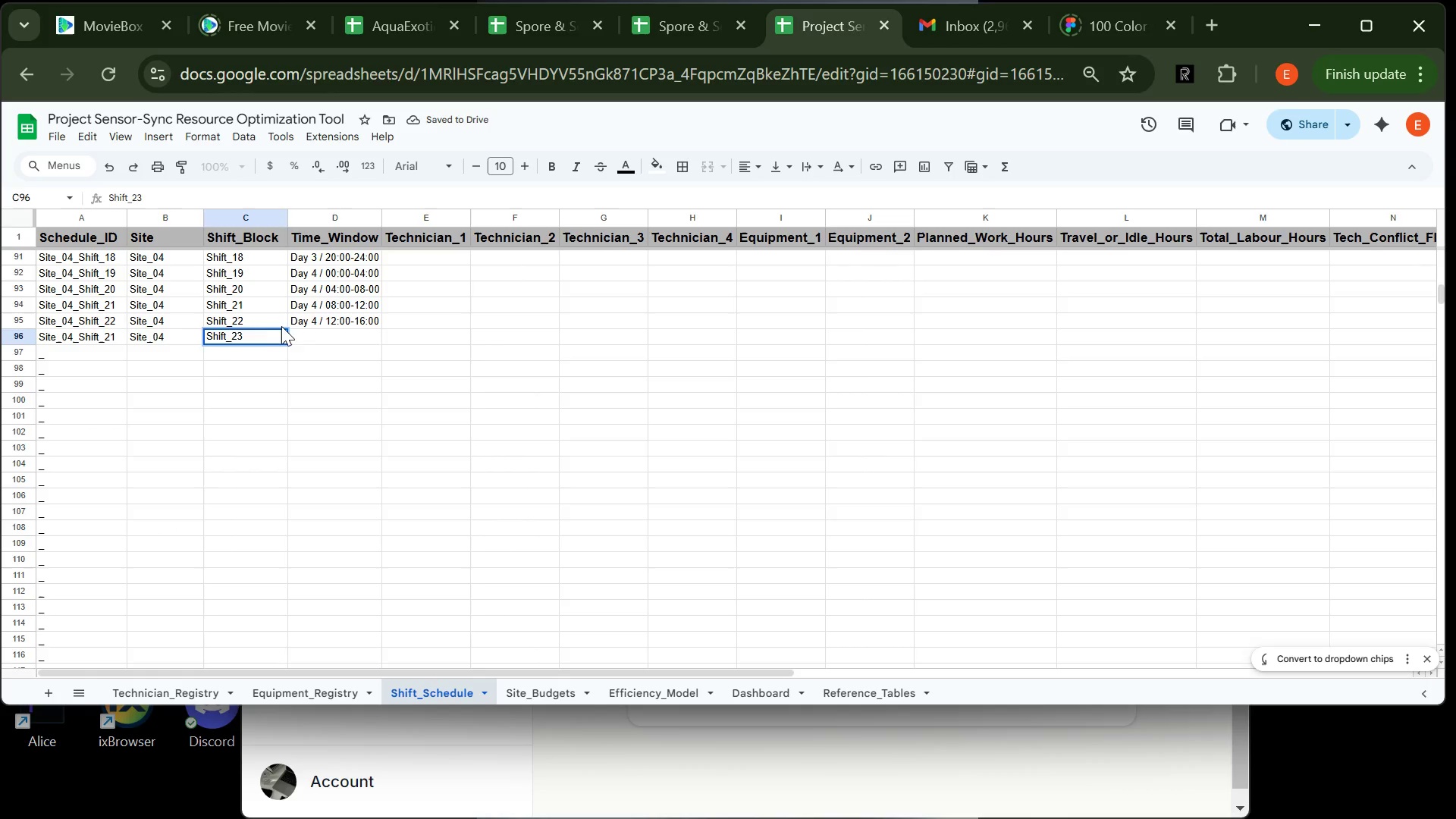 
key(Tab)
type(Day 4 / )
 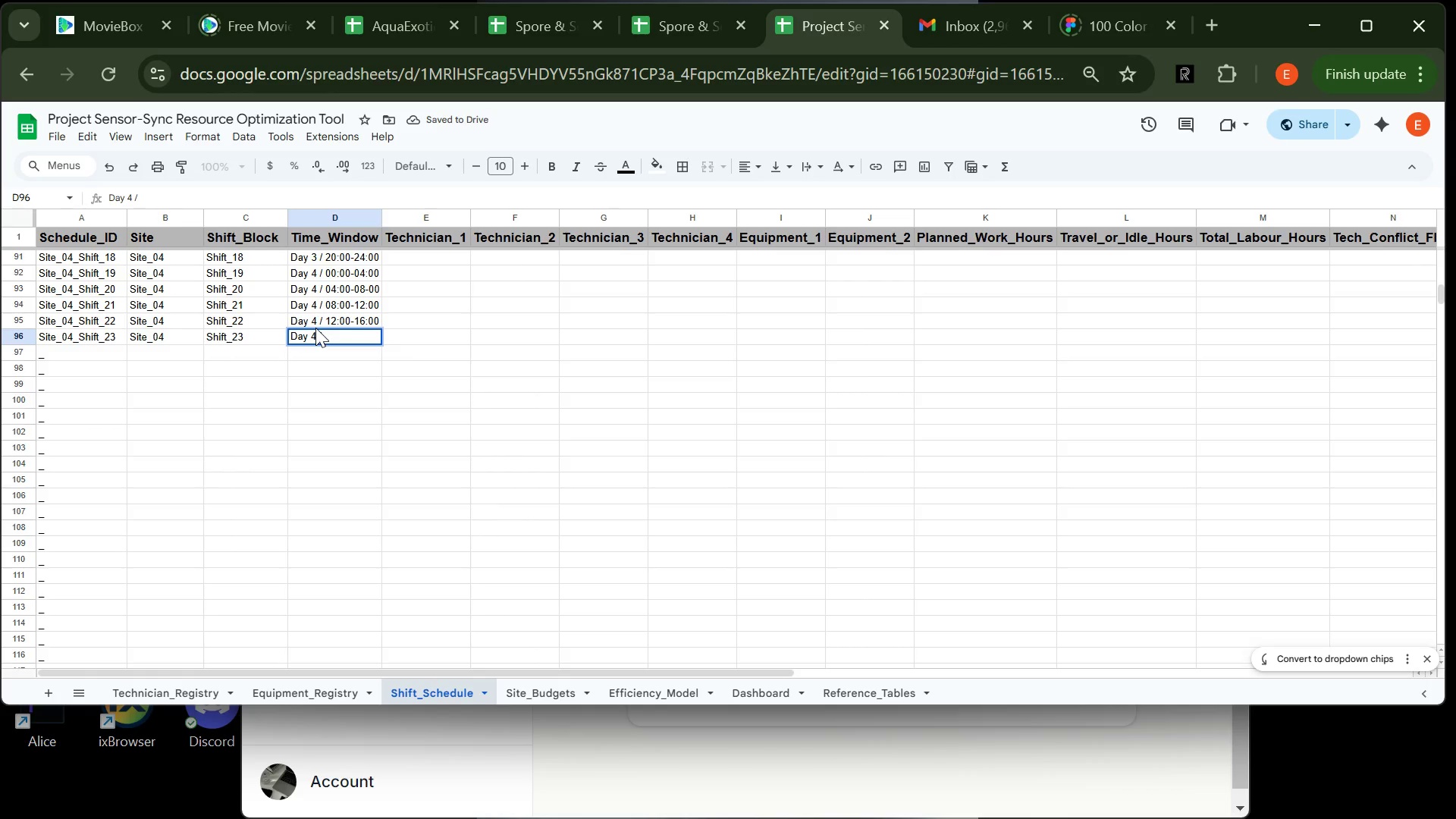 
type(16:)
 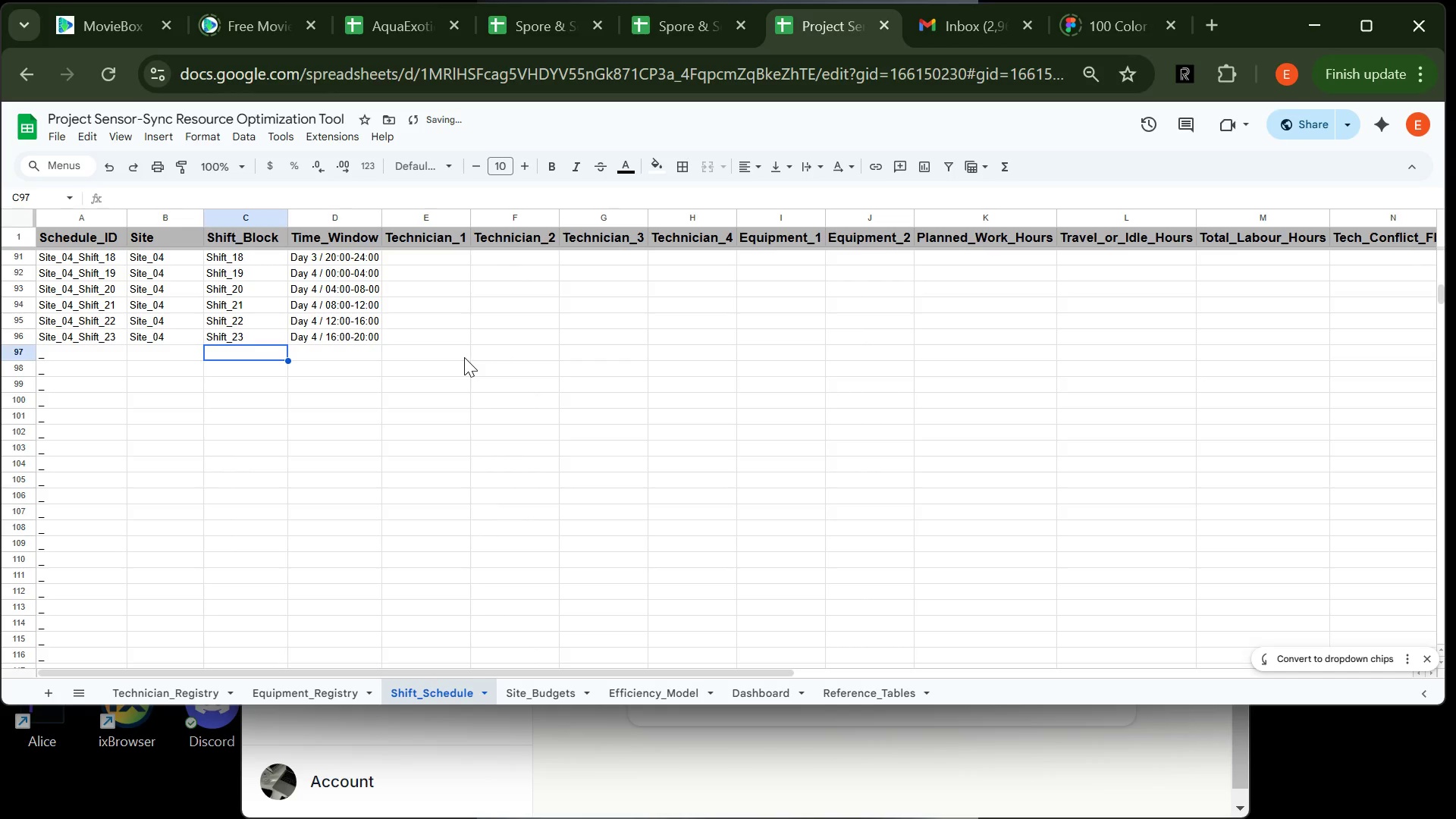 
 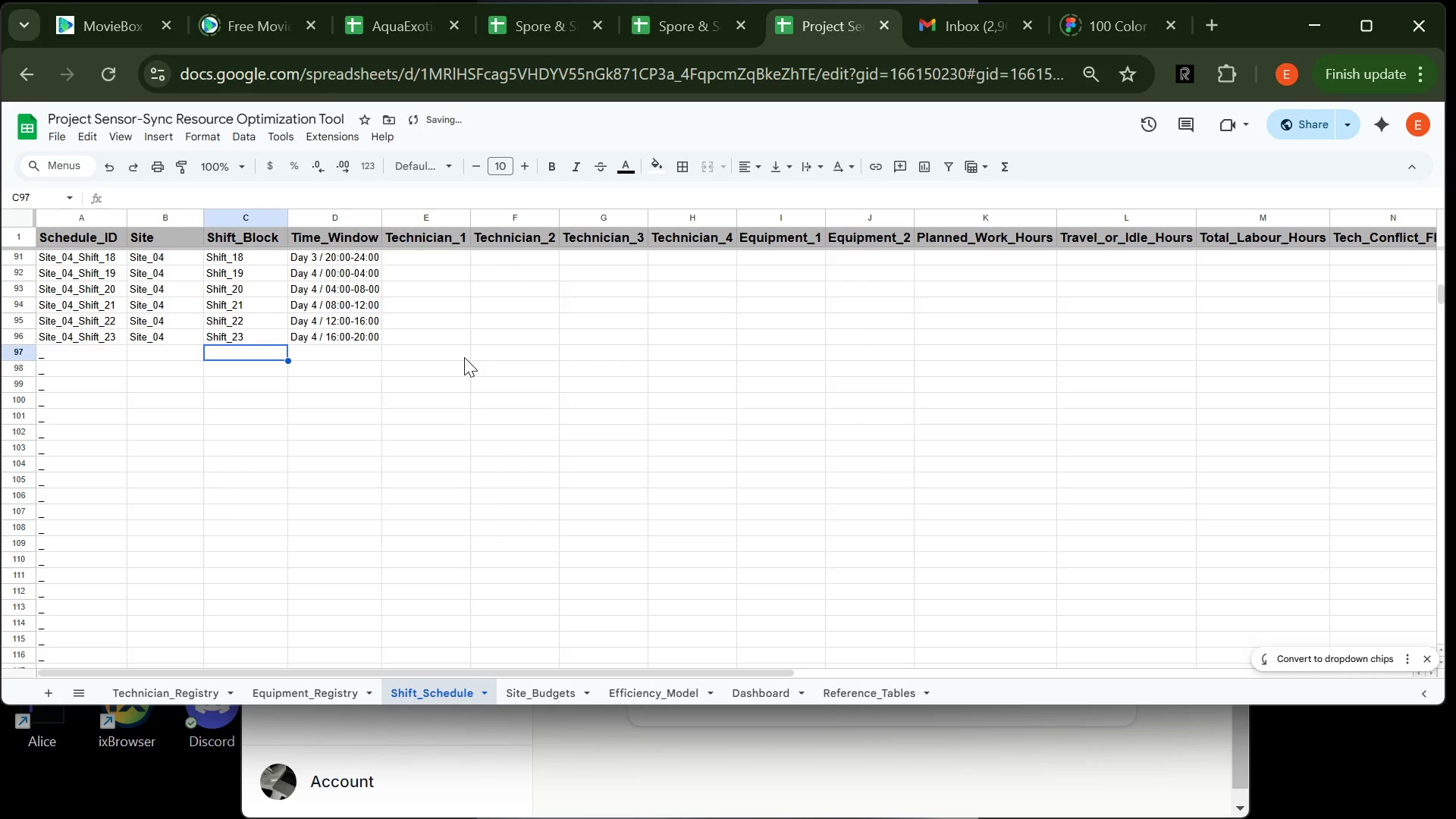 
key(Enter)
 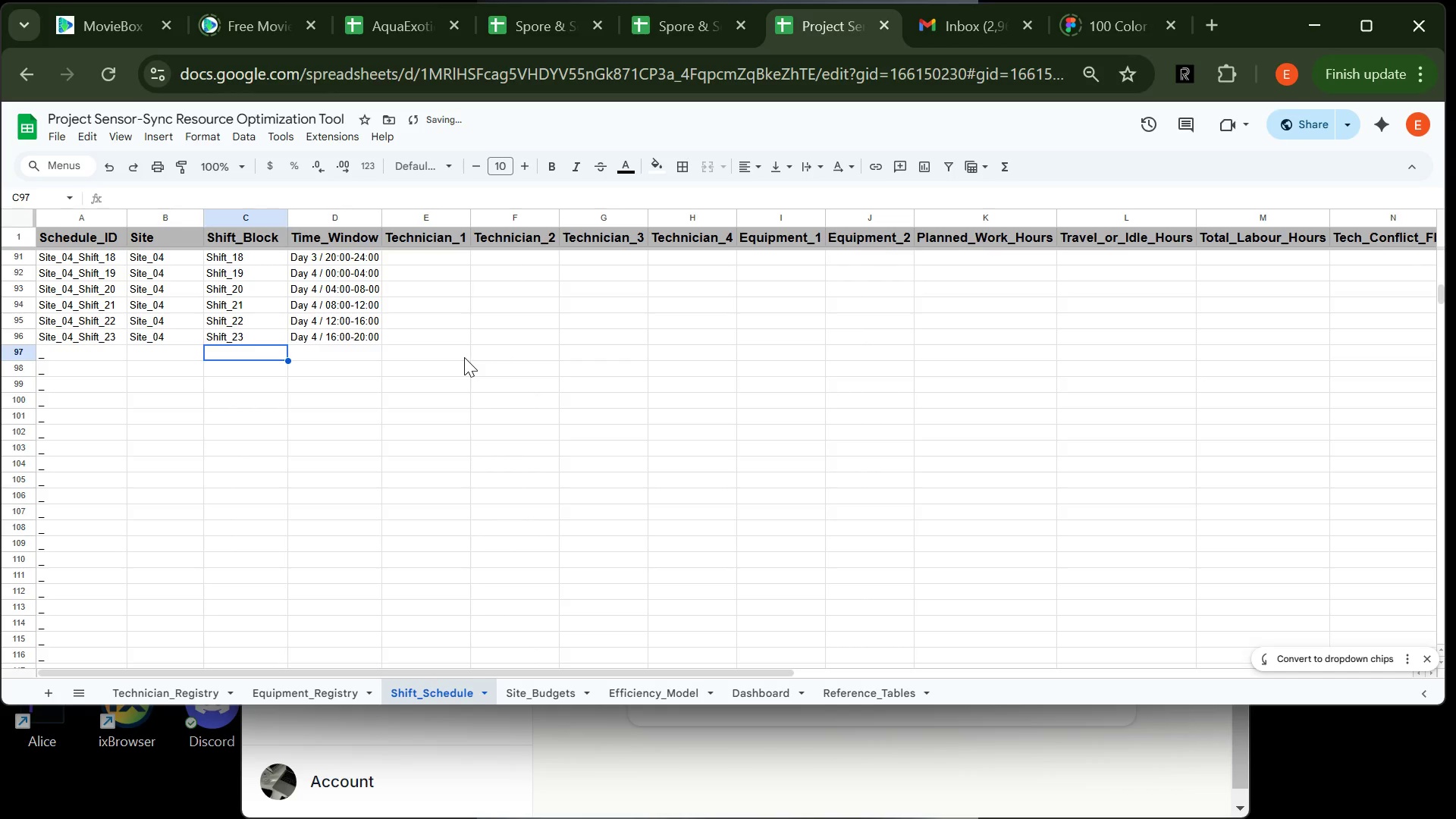 
key(ArrowLeft)
 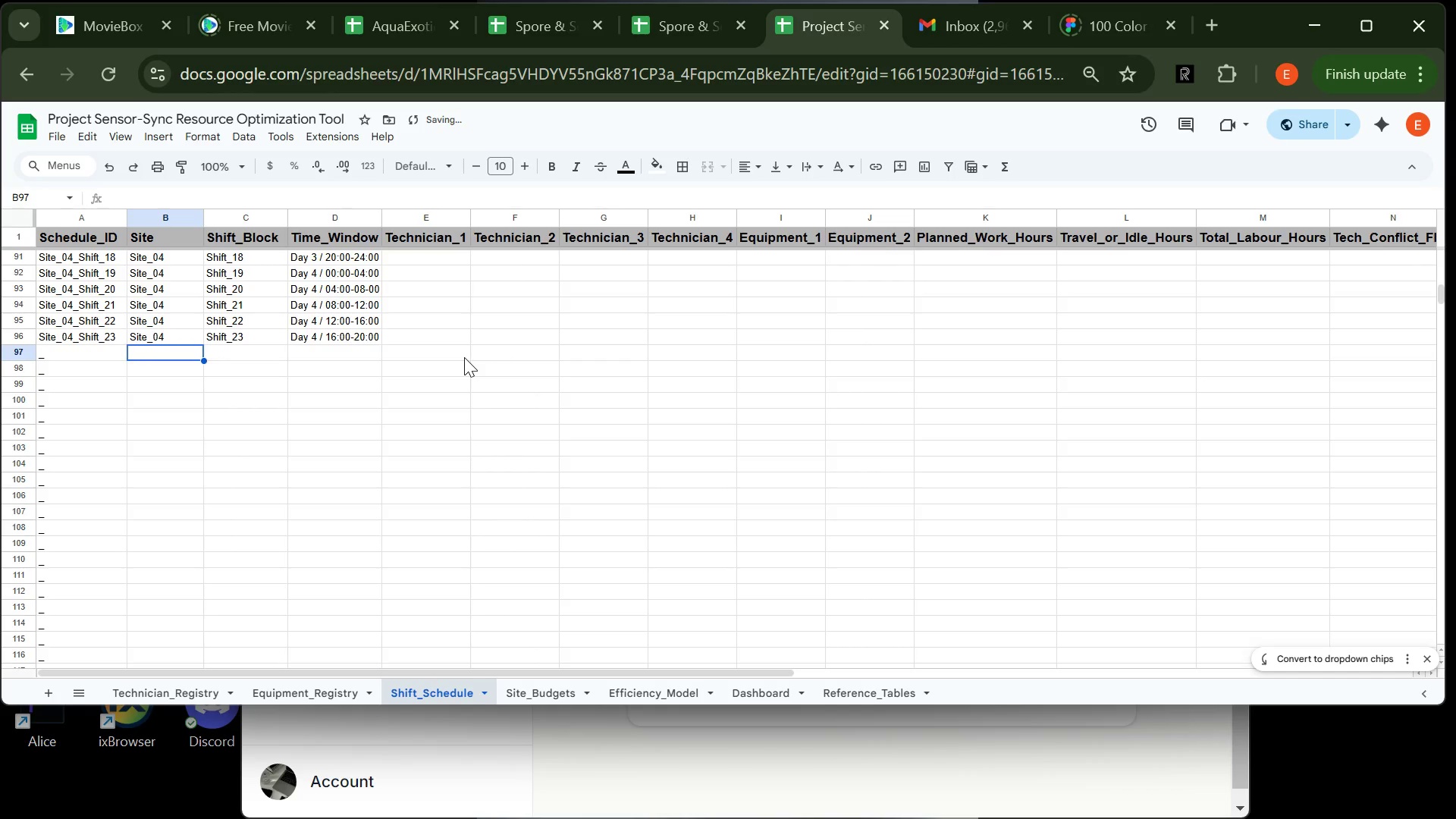 
type(Site_04)
key(Tab)
type(Shift_24)
key(Tab)
type(Day 4 / 20)
 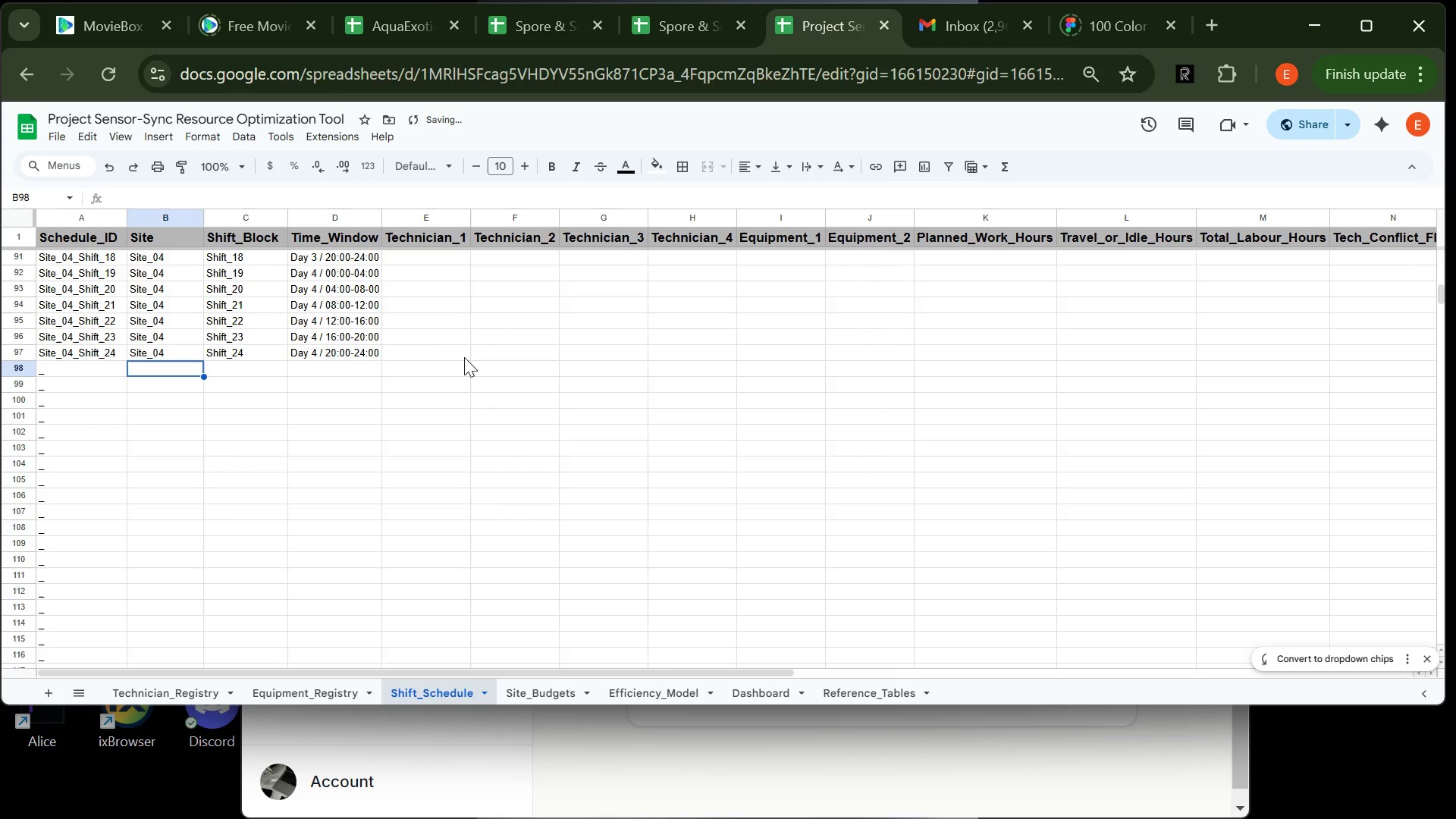 
 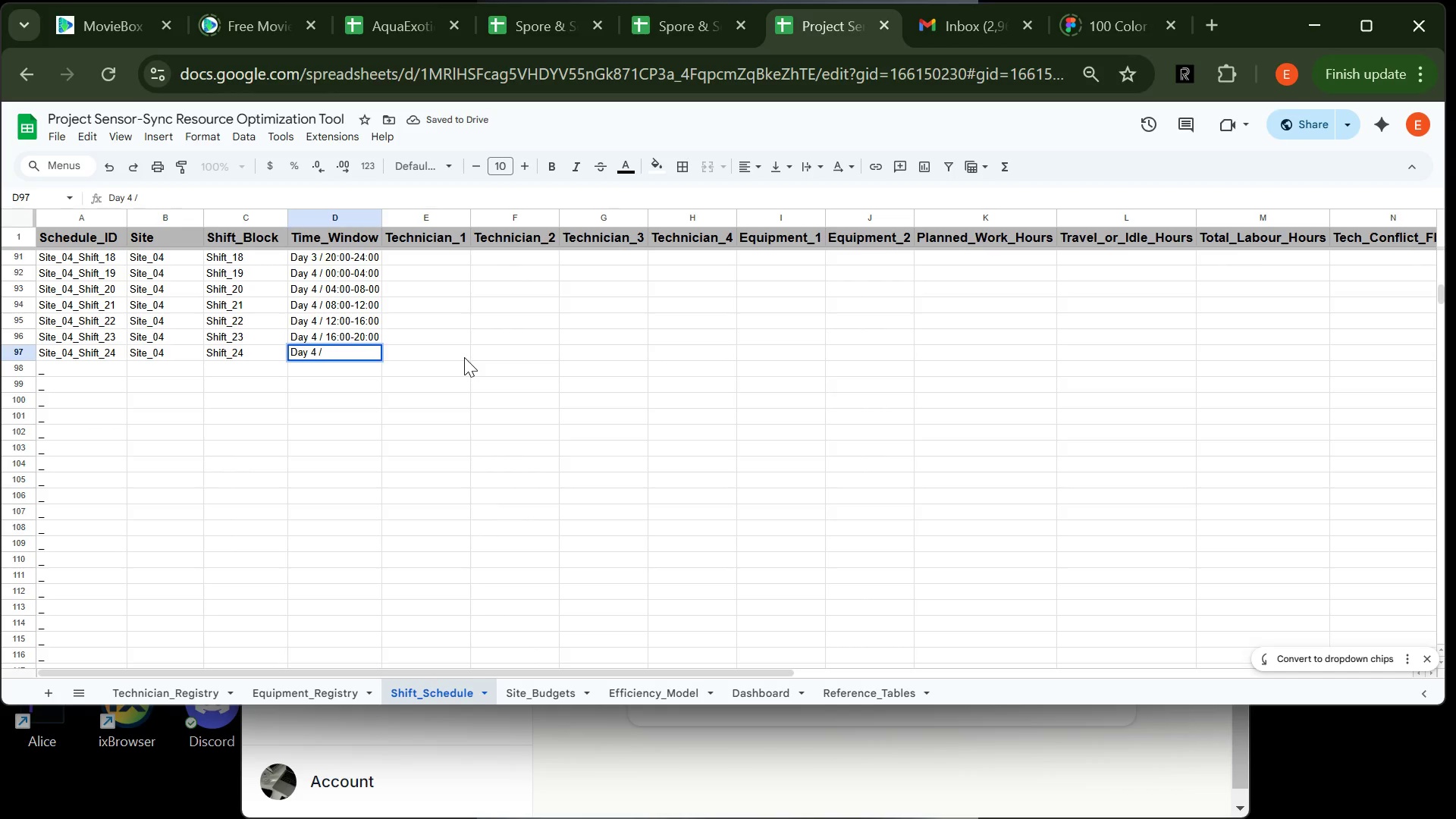 
key(Enter)
 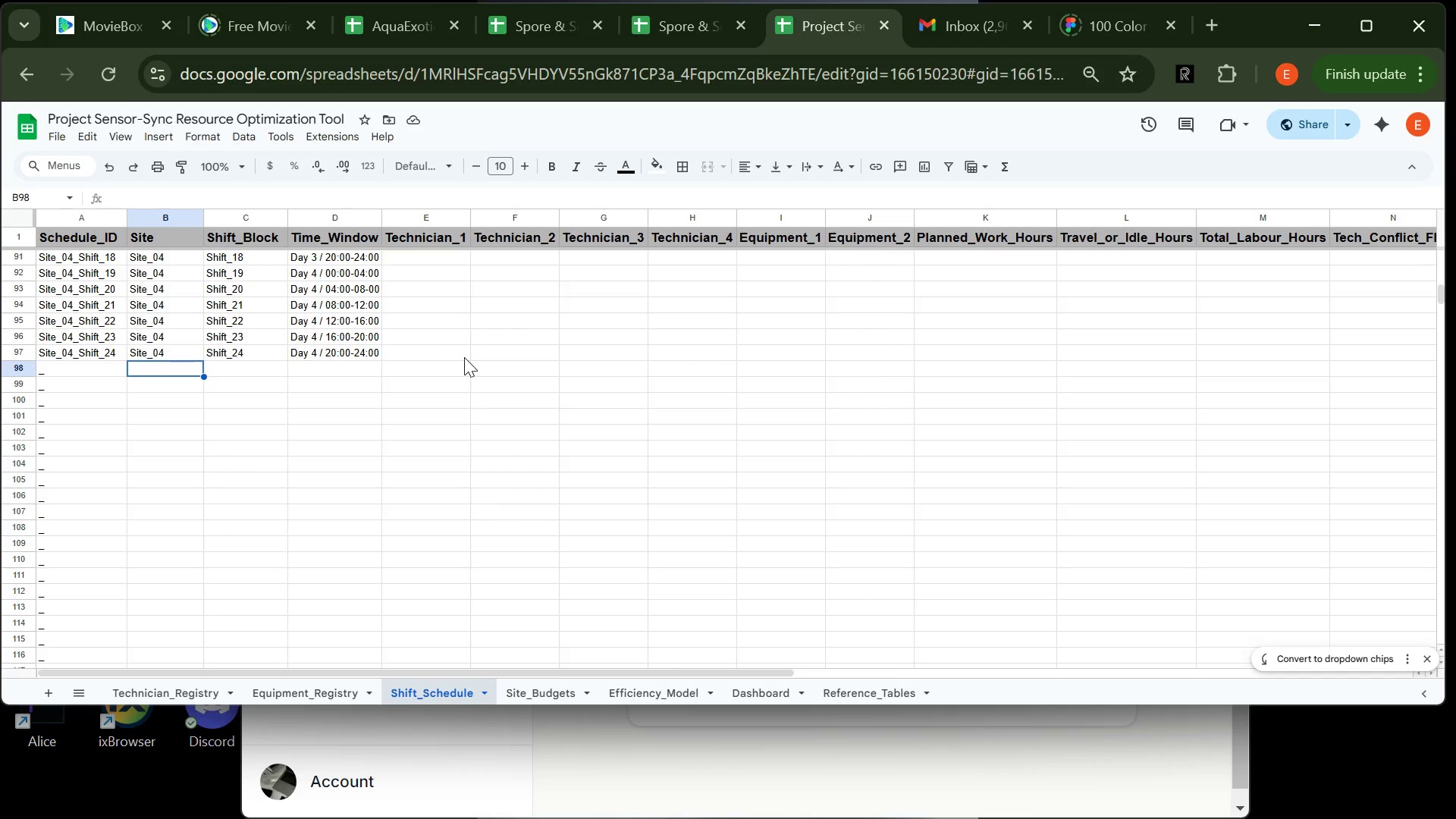 
wait(17.66)
 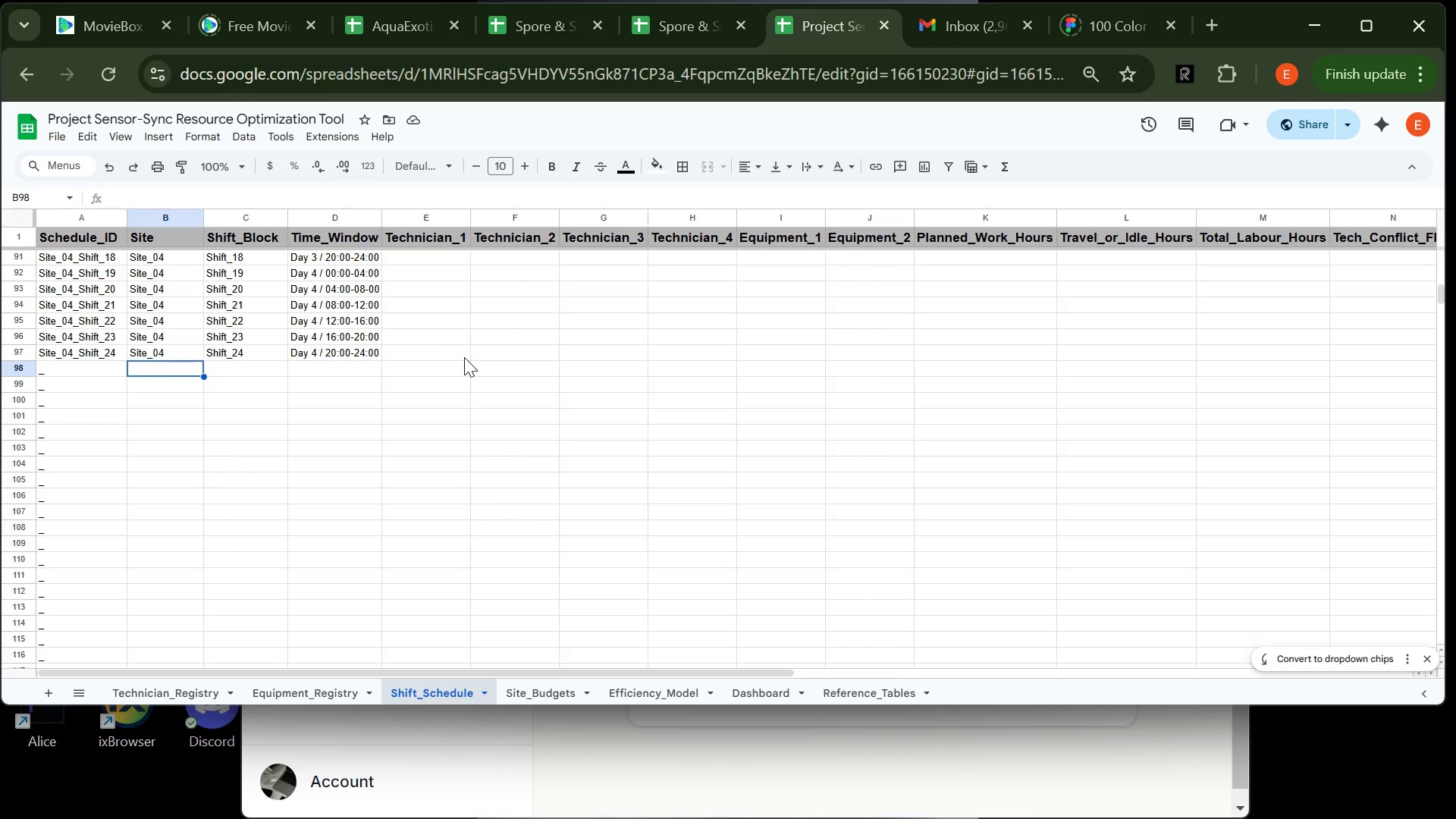 
type(Site_05)
key(Tab)
type(Shift_01)
 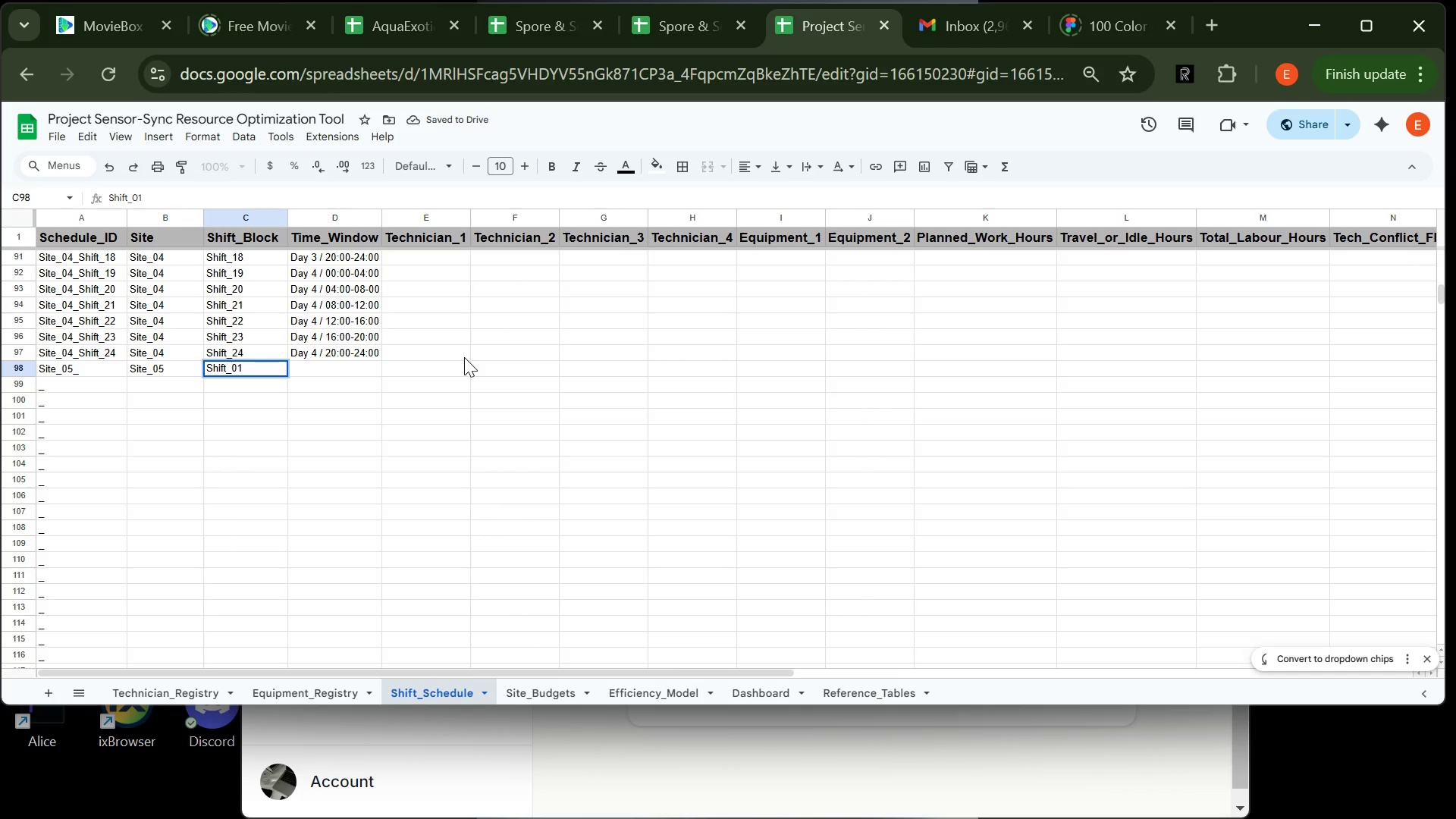 
wait(5.06)
 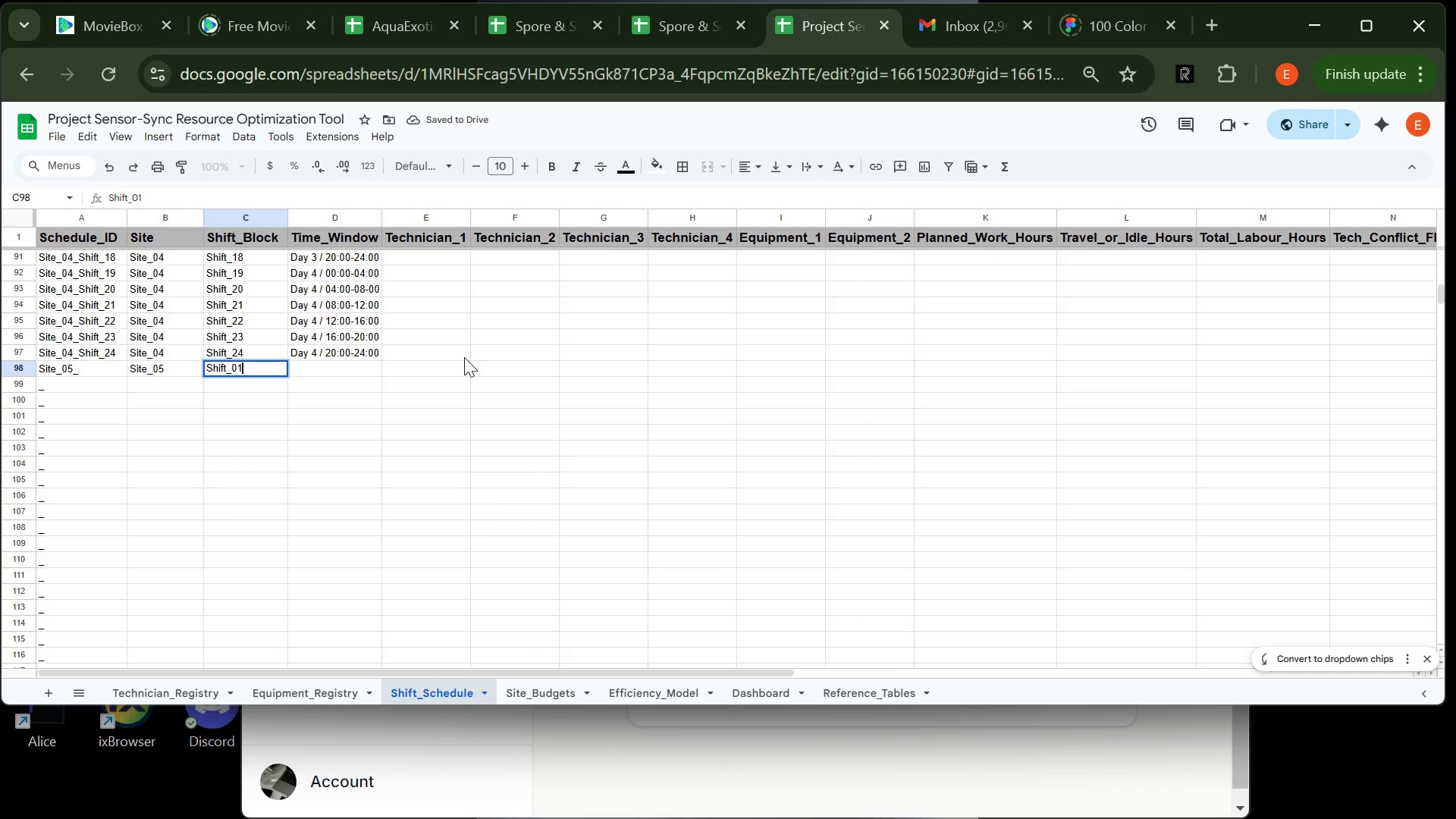 
key(Tab)
type(Dy)
key(Backspace)
type(ay 1 / 00)
key(Tab)
 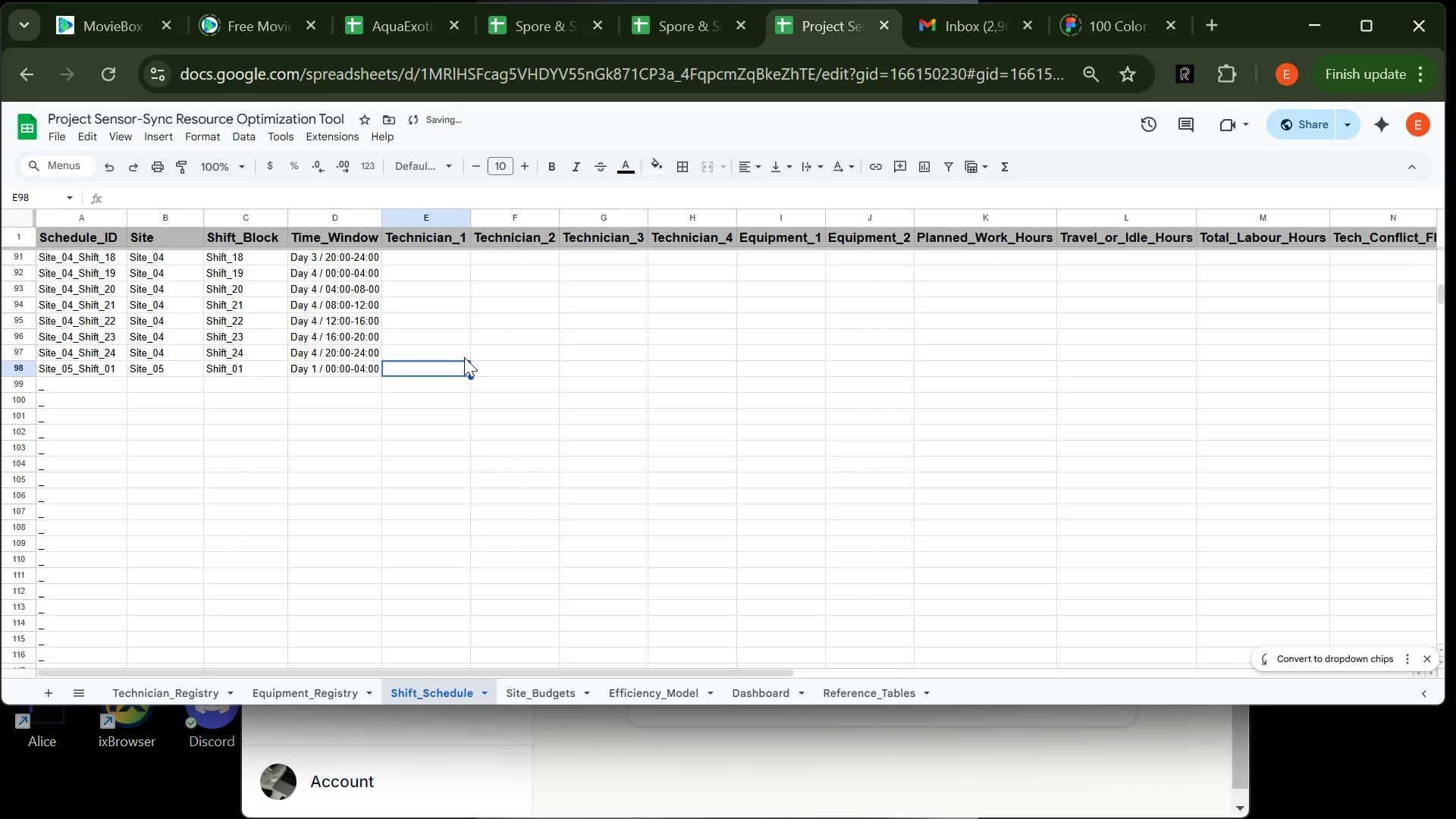 
type(Sarah Whitlock)
key(Tab)
type(Sophie Turner)
key(Tab)
type(Jack Di)
key(Backspace)
type(onnelly)
key(Tab)
key(Tab)
type(Air Scrubber)
key(Tab)
 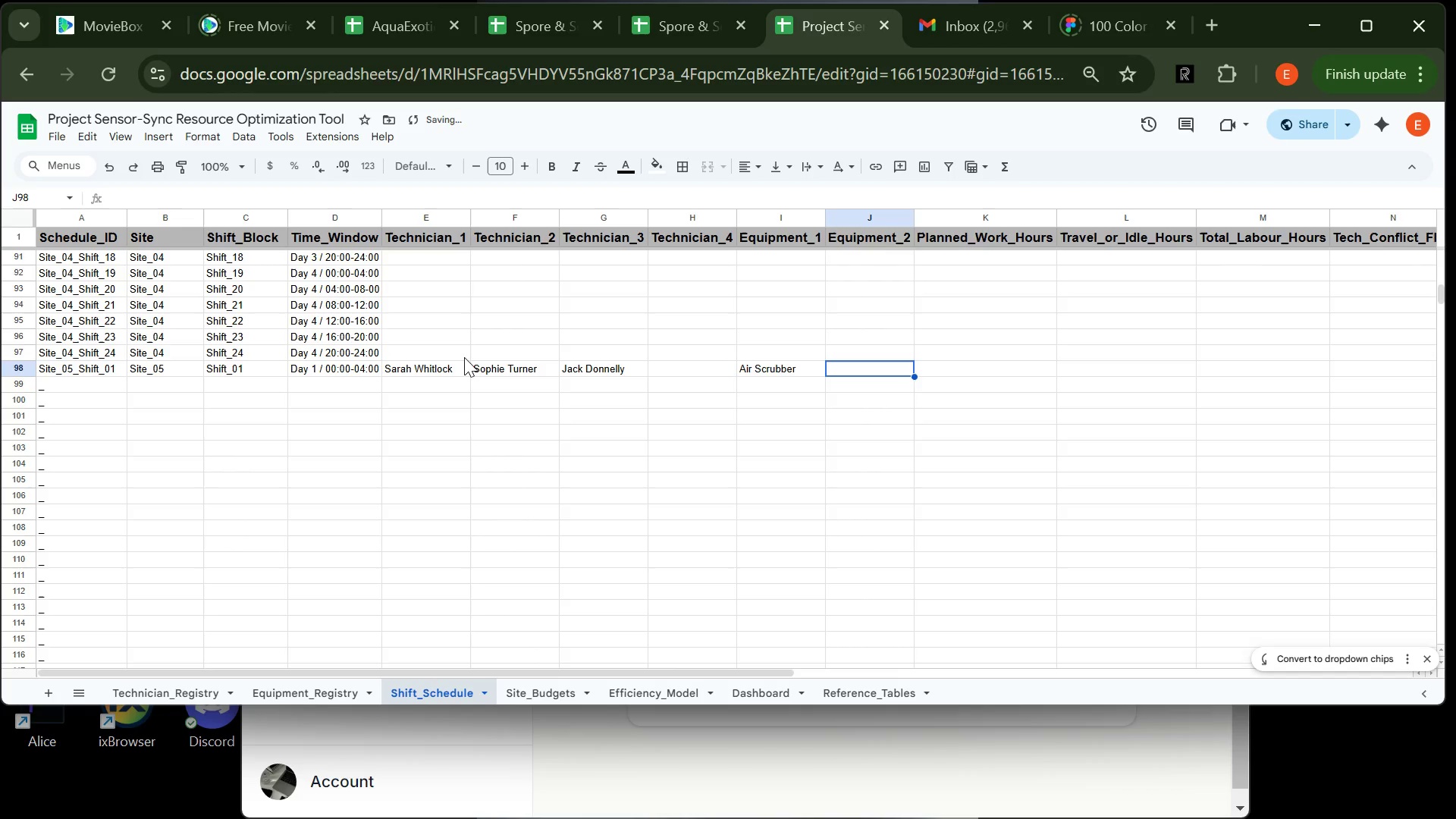 
double_click([754, 364])
 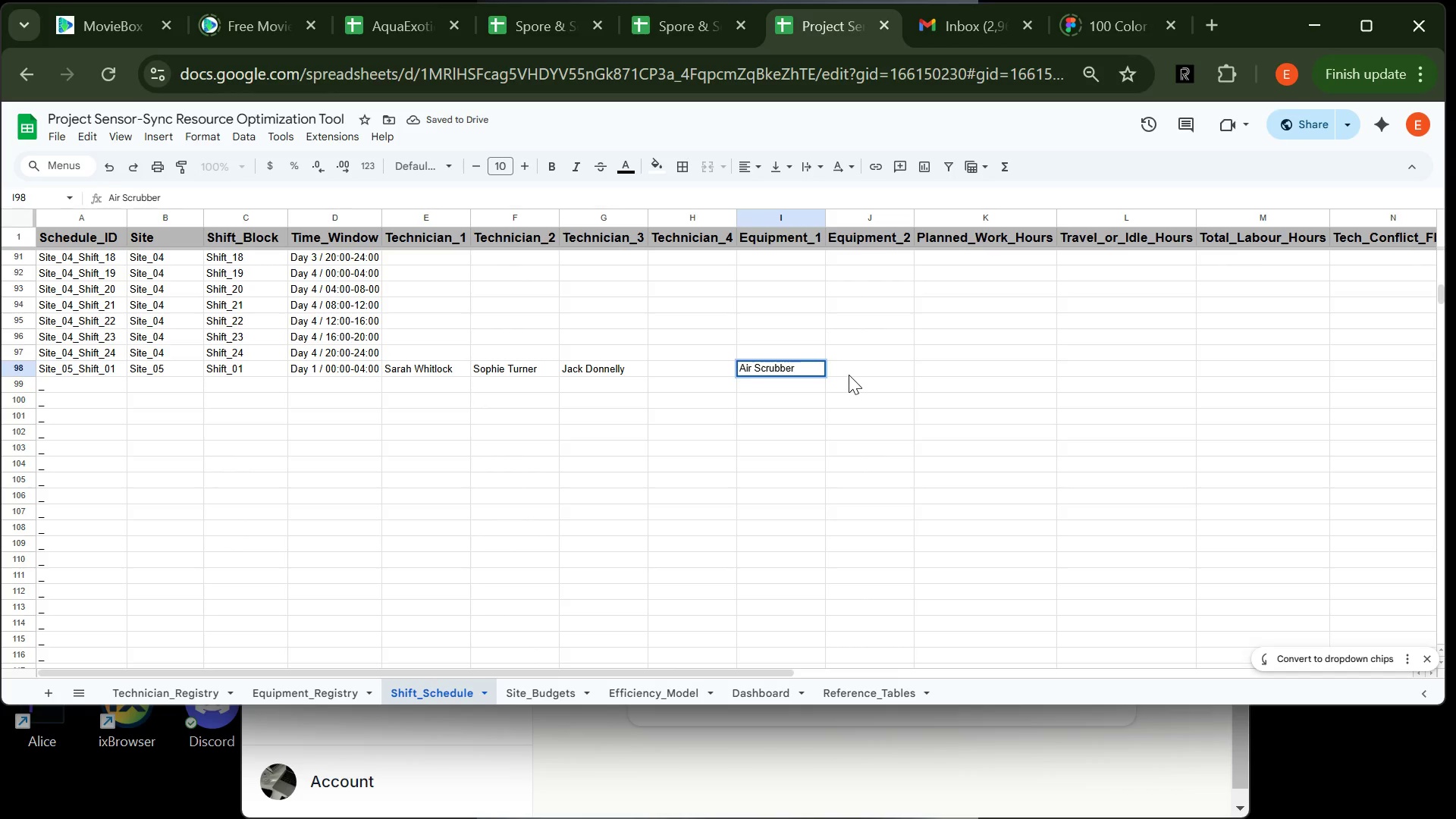 
key(Space)
 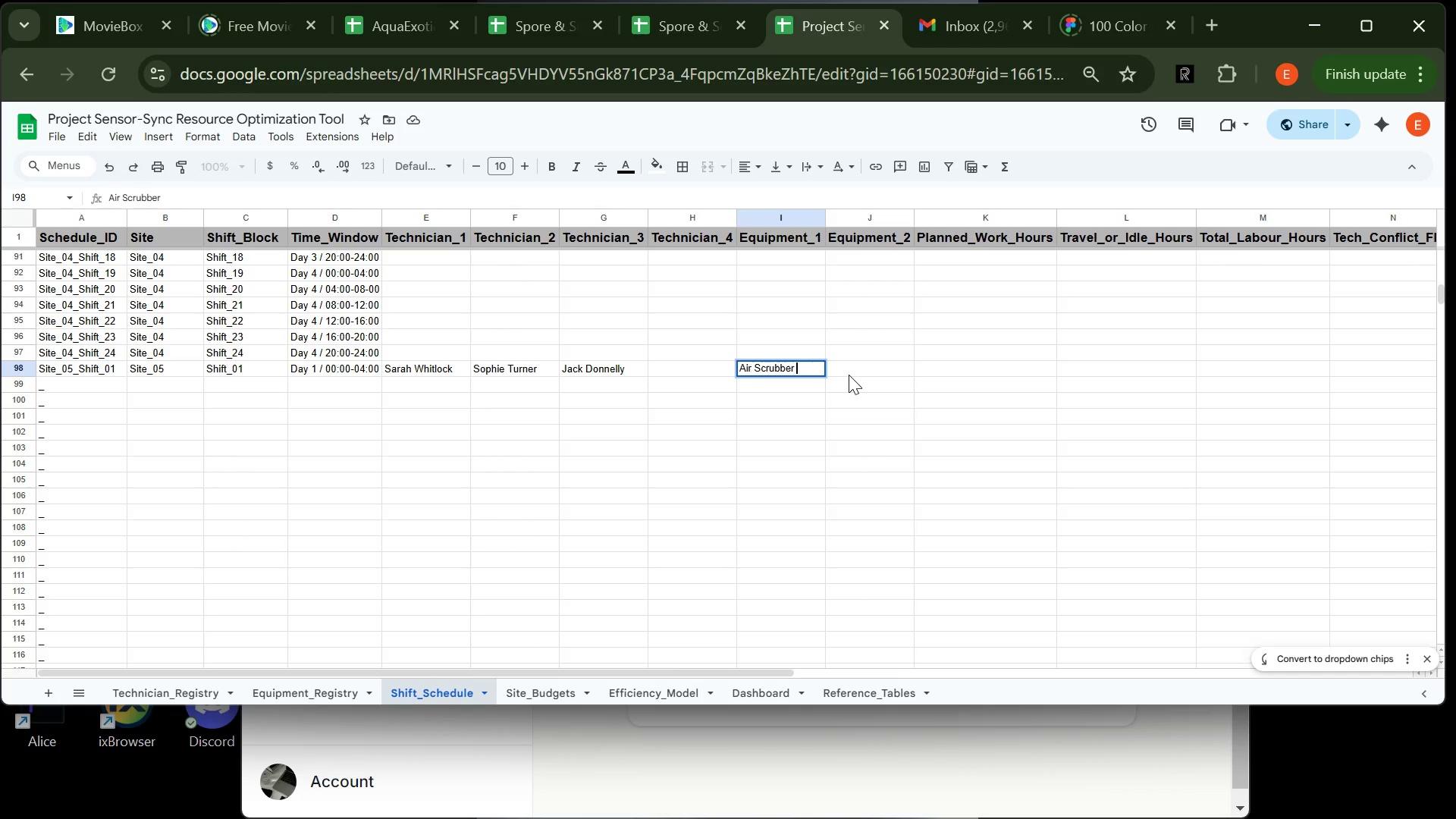 
key(Shift+ShiftLeft)
 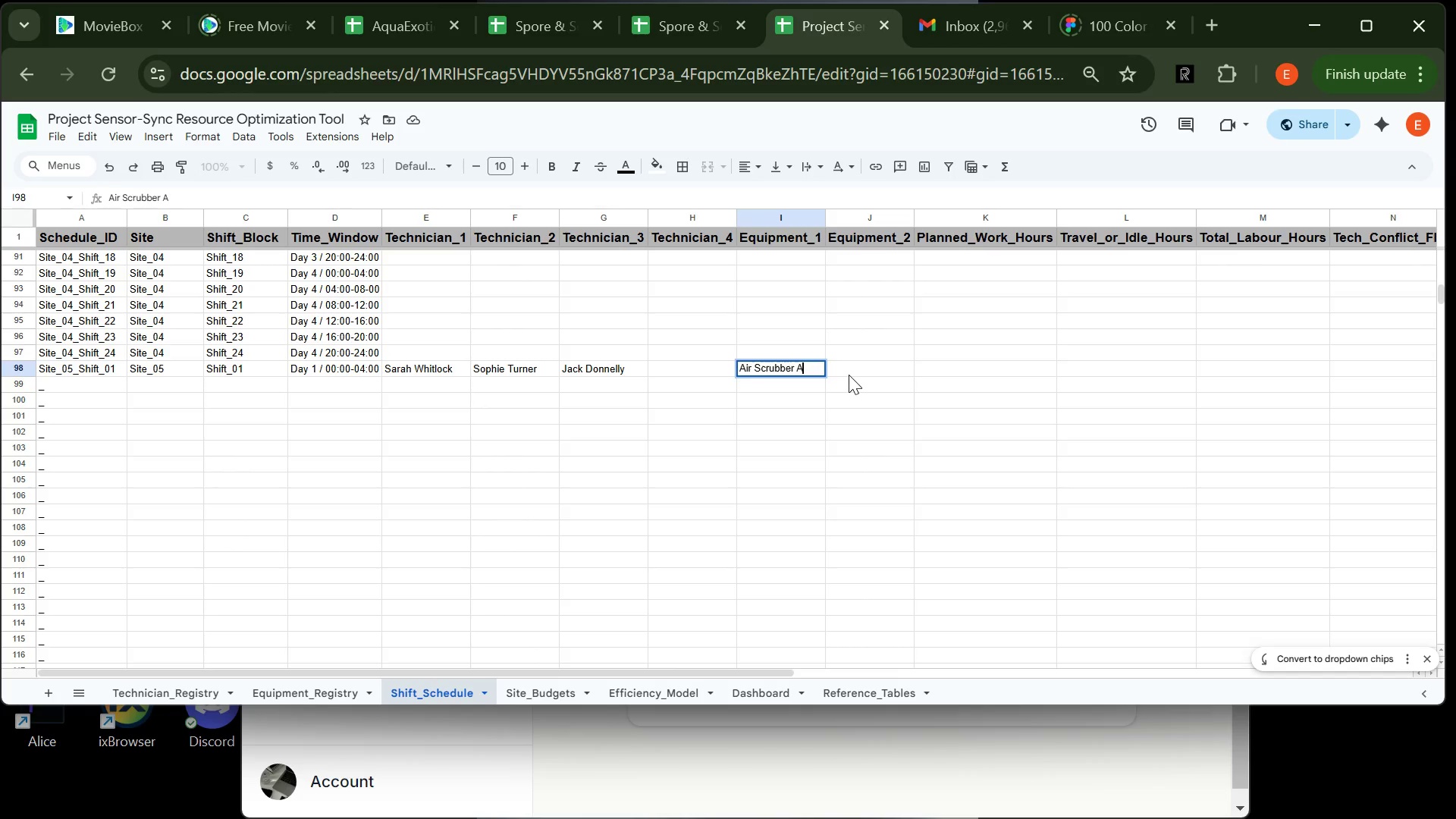 
key(Shift+A)
 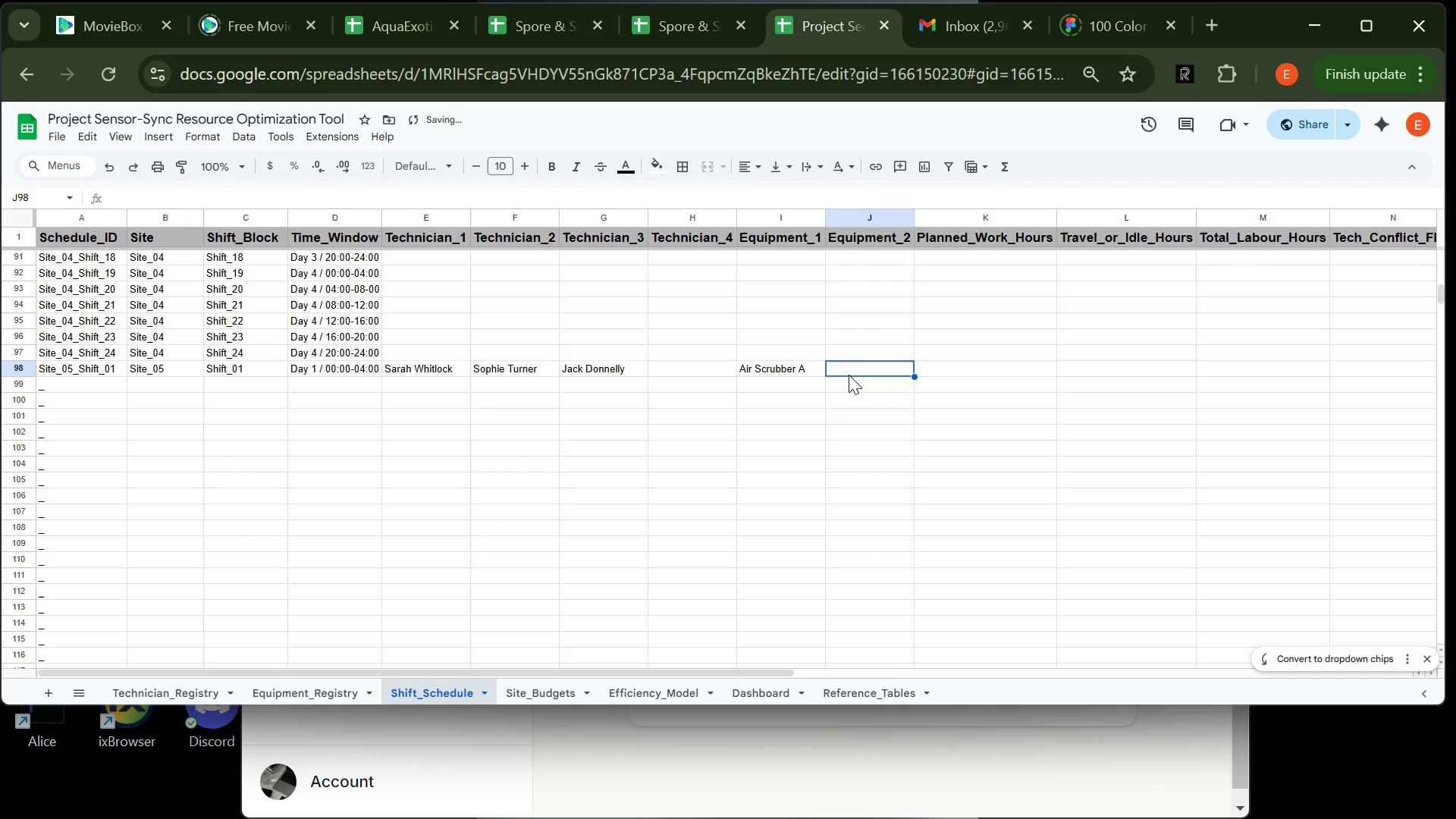 
key(Tab)
 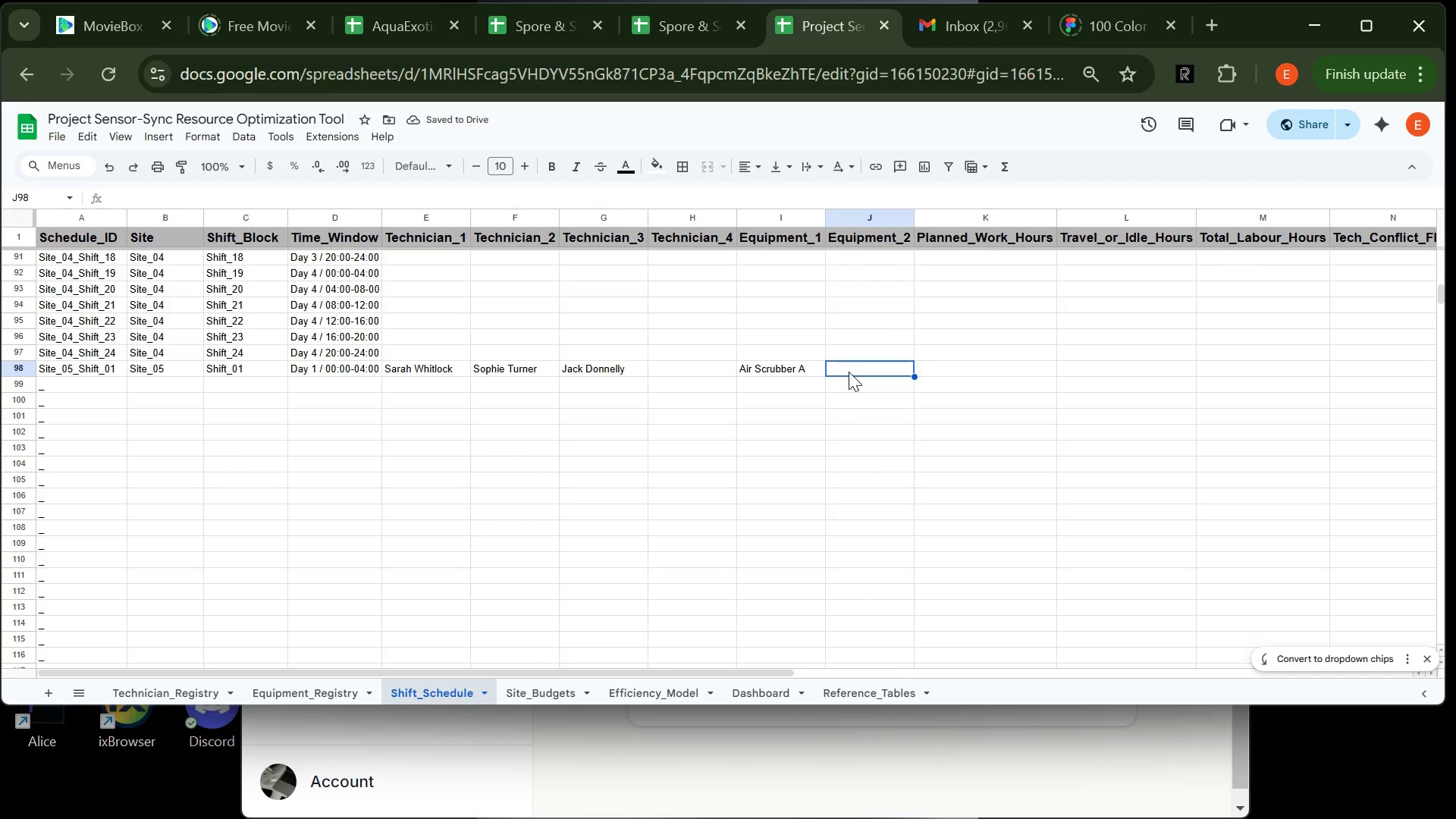 
type(Gee)
key(Backspace)
type(b)
key(Backspace)
type(nerator Trailer A )
 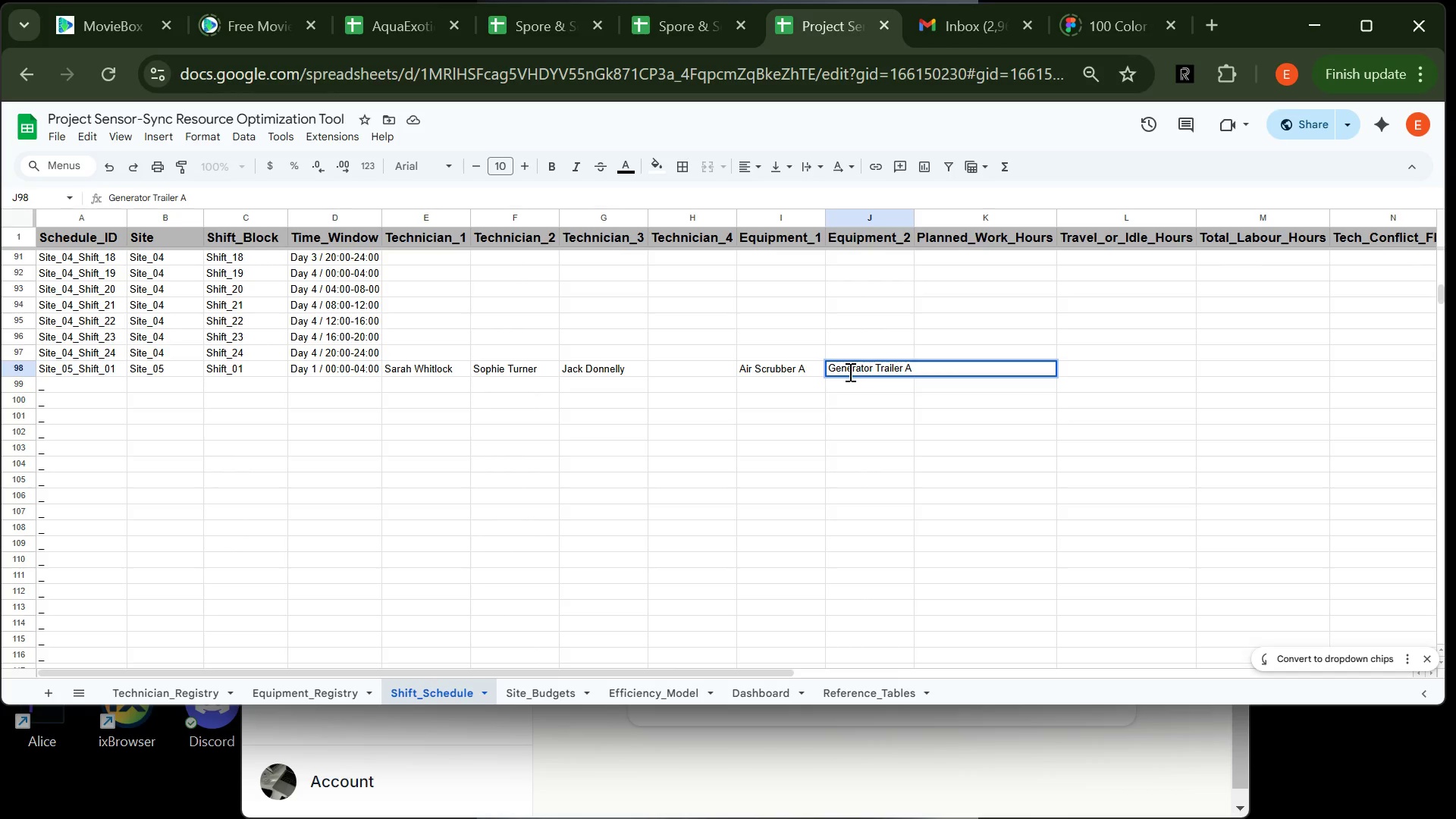 
key(Enter)
 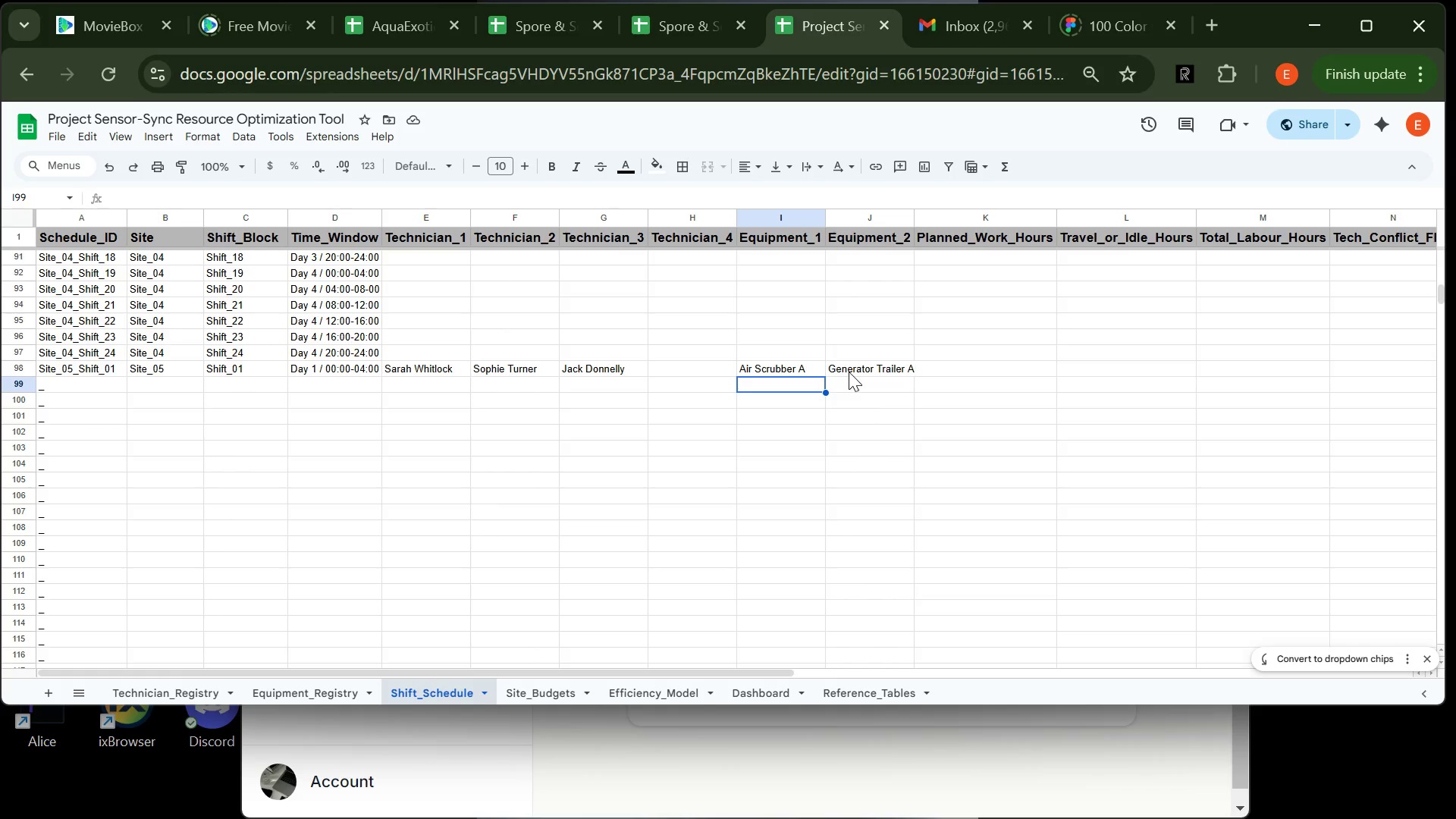 
wait(13.41)
 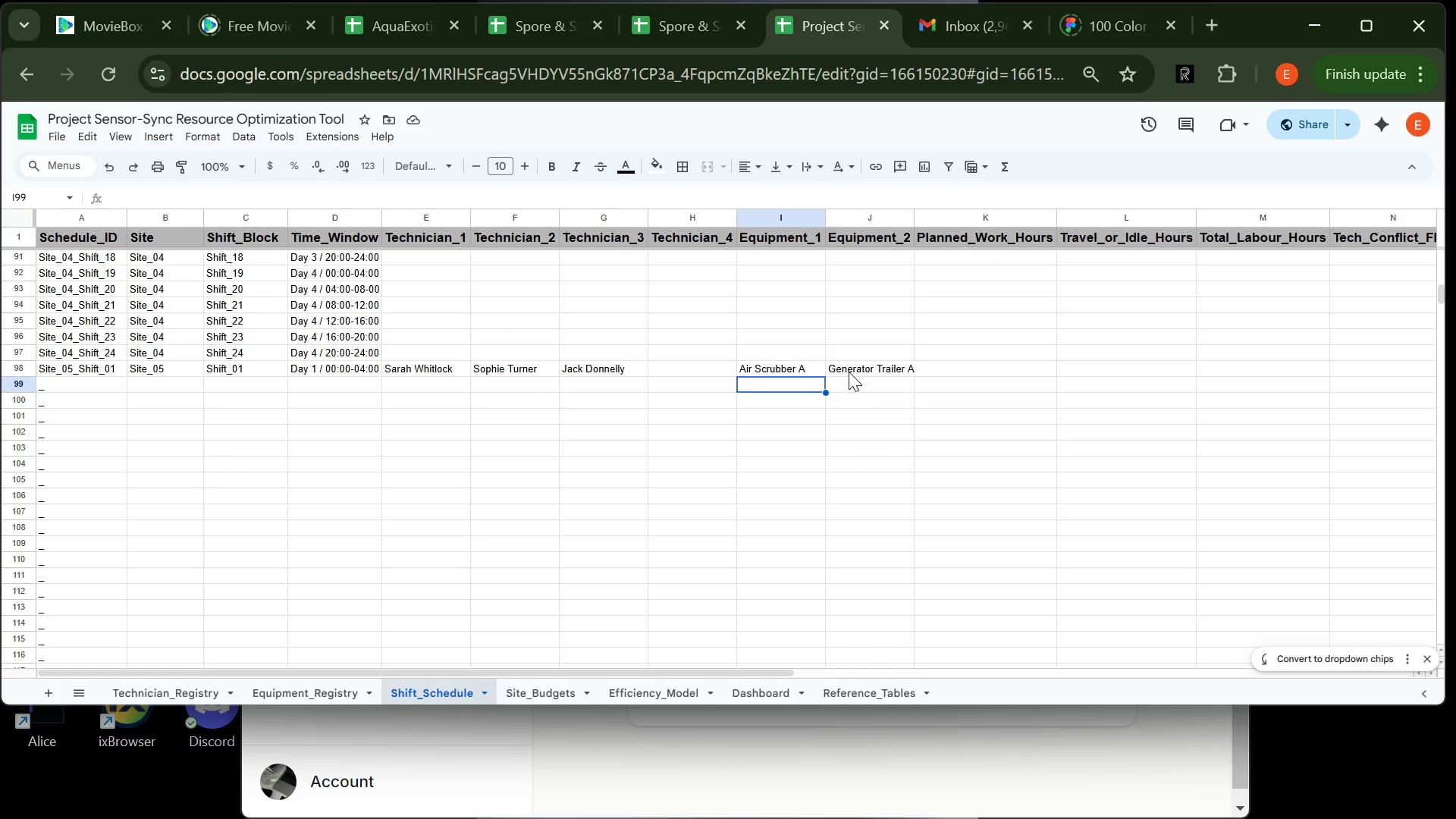 
left_click([170, 384])
 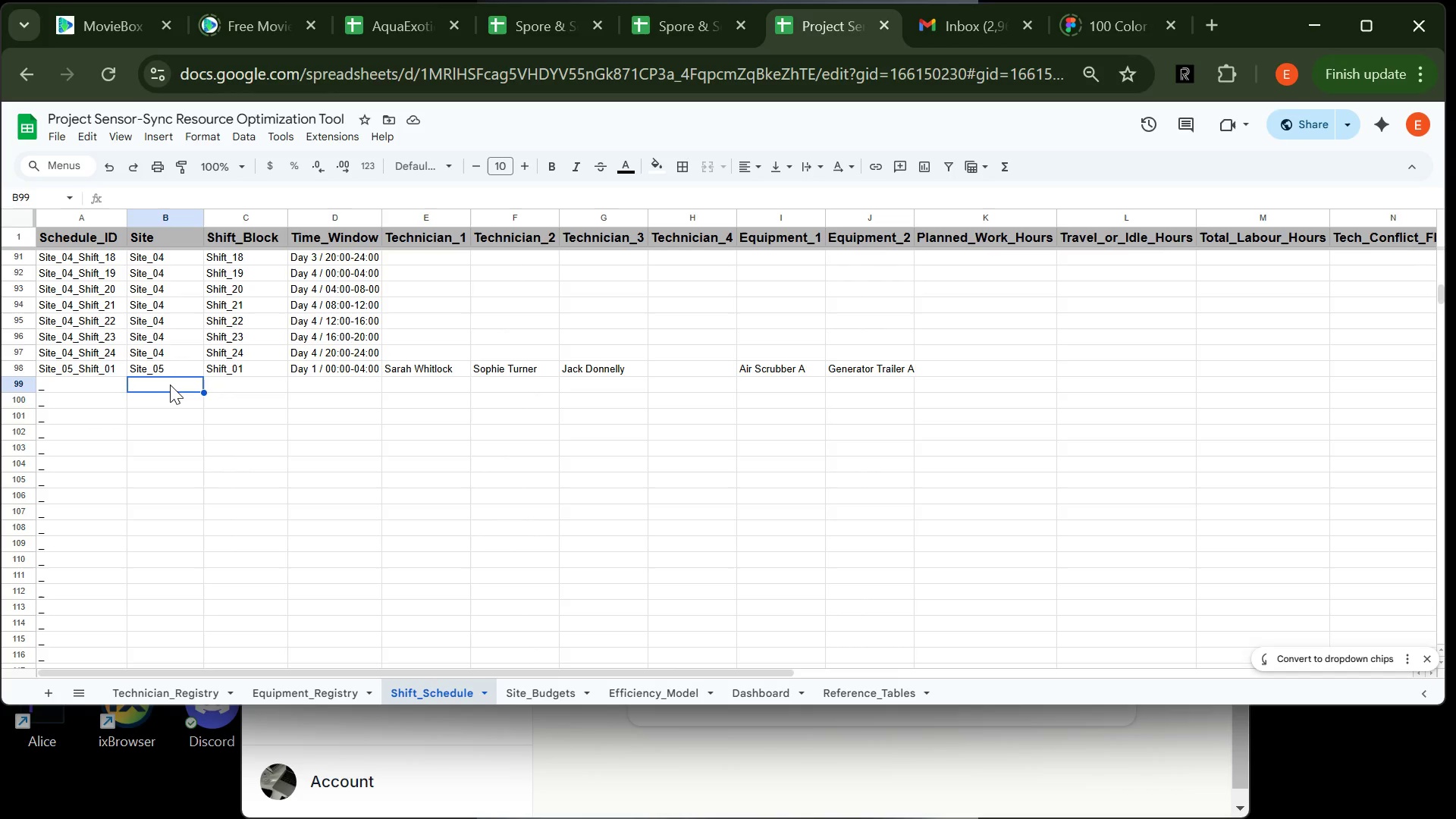 
type(Site _05)
key(Tab)
type(Shf)
key(Backspace)
type(ift )
key(Backspace)
type(_02)
key(Tab)
type(Day 1 / 04)
key(Tab)
type(Sar)
key(Tab)
type(So)
key(Tab)
type(Ja)
key(Tab)
key(Tab)
 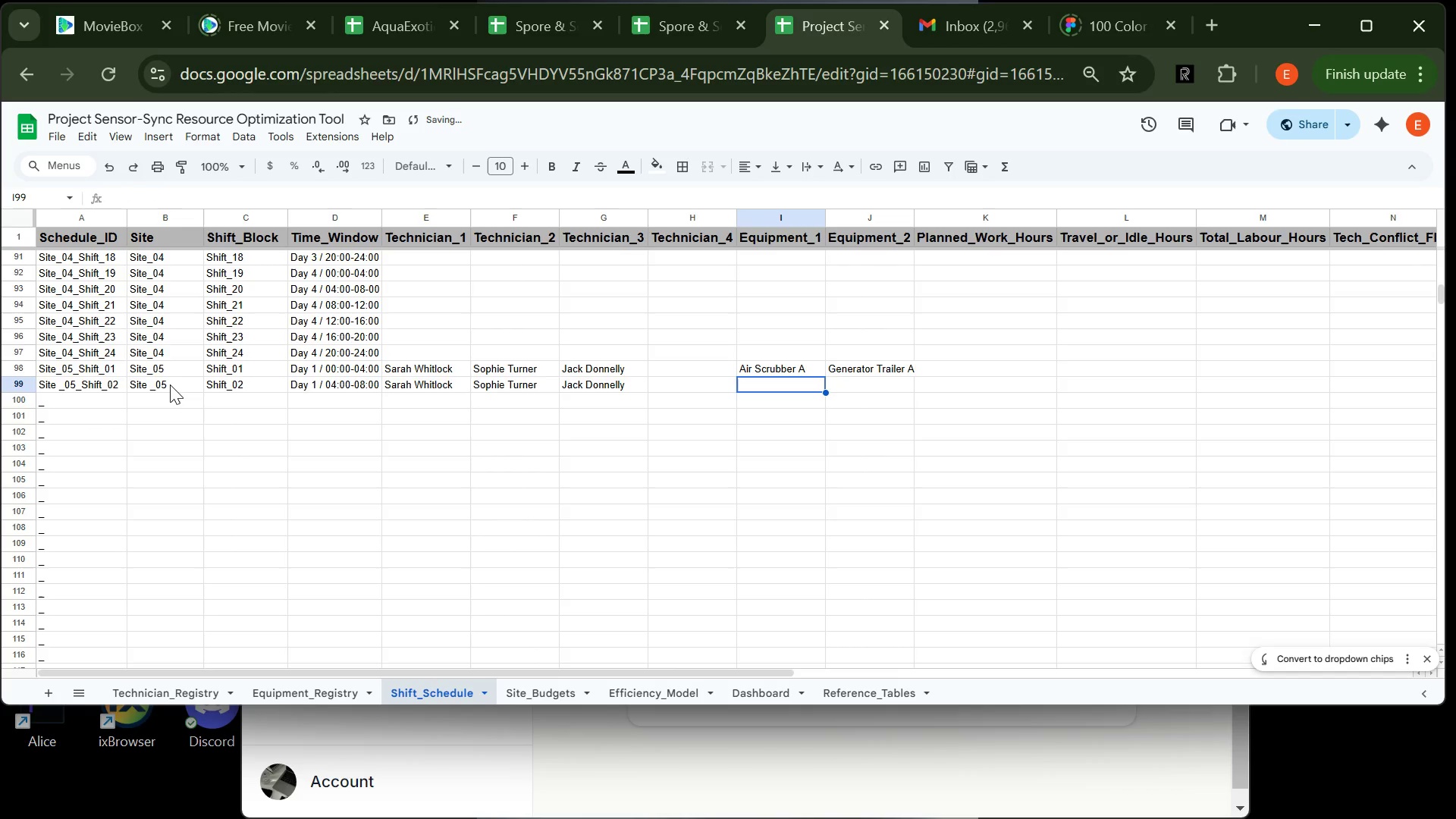 
wait(5.17)
 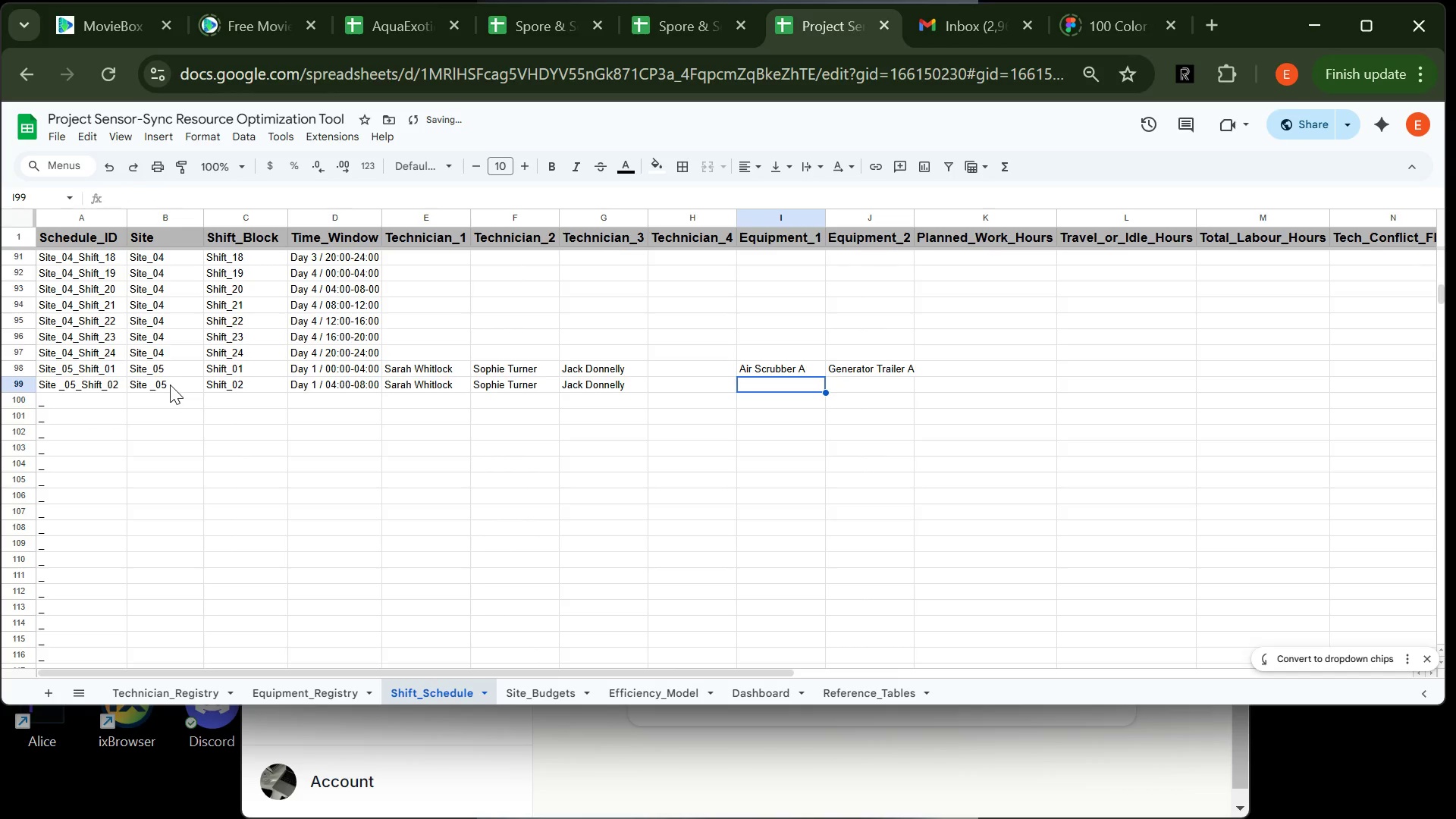 
type(S)
key(Backspace)
type(A)
key(Tab)
type(Gen)
 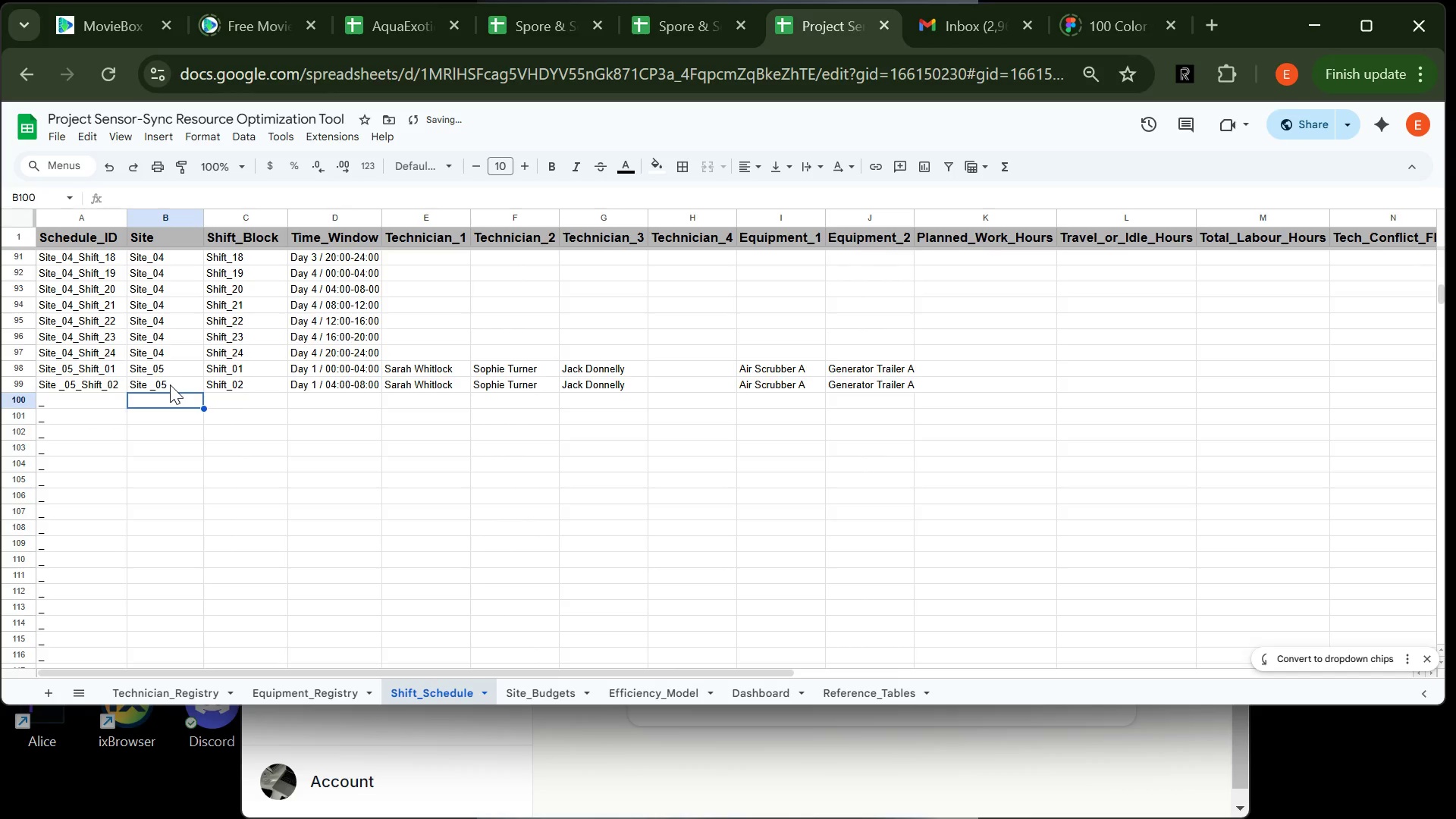 
 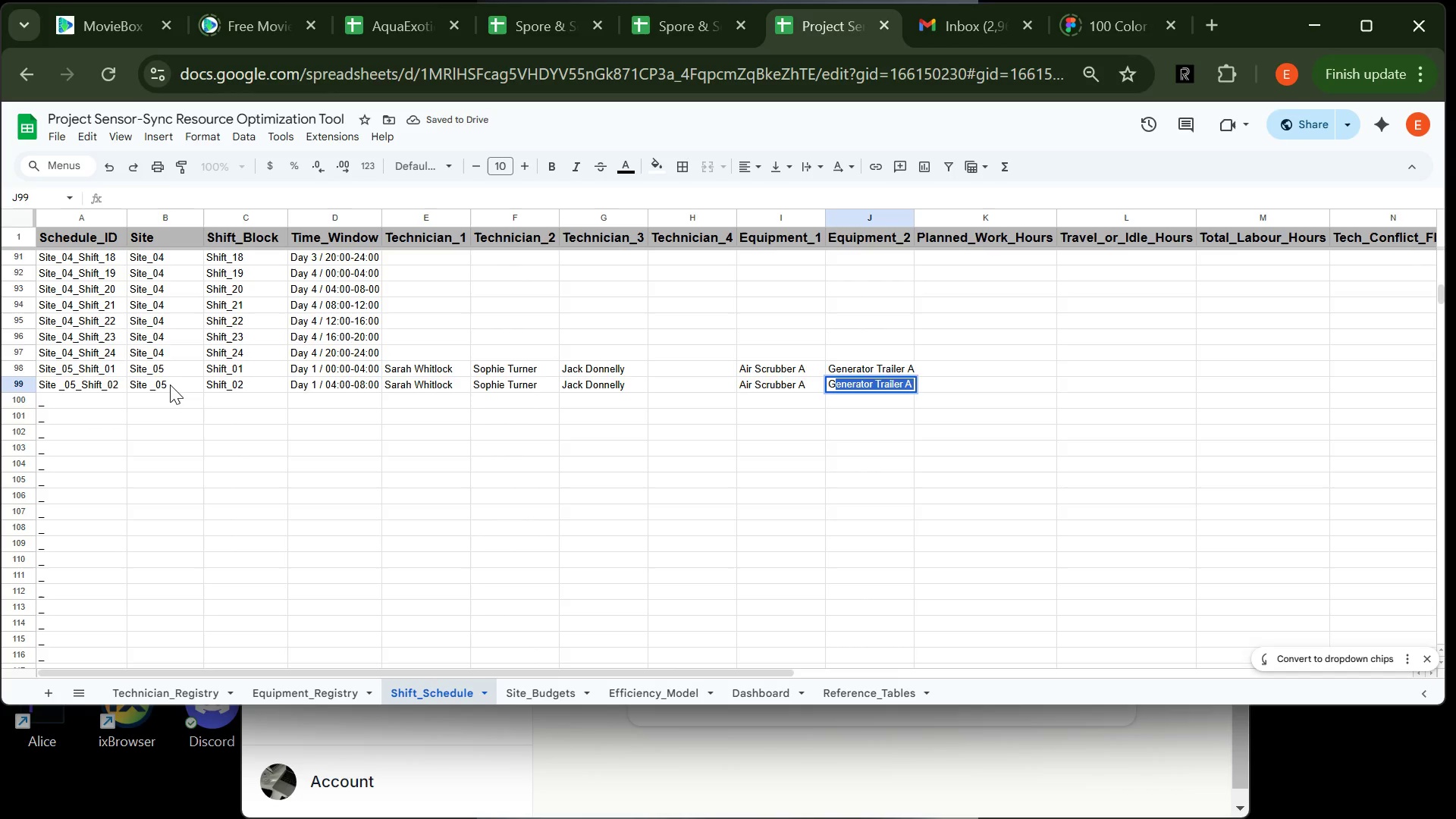 
key(Enter)
 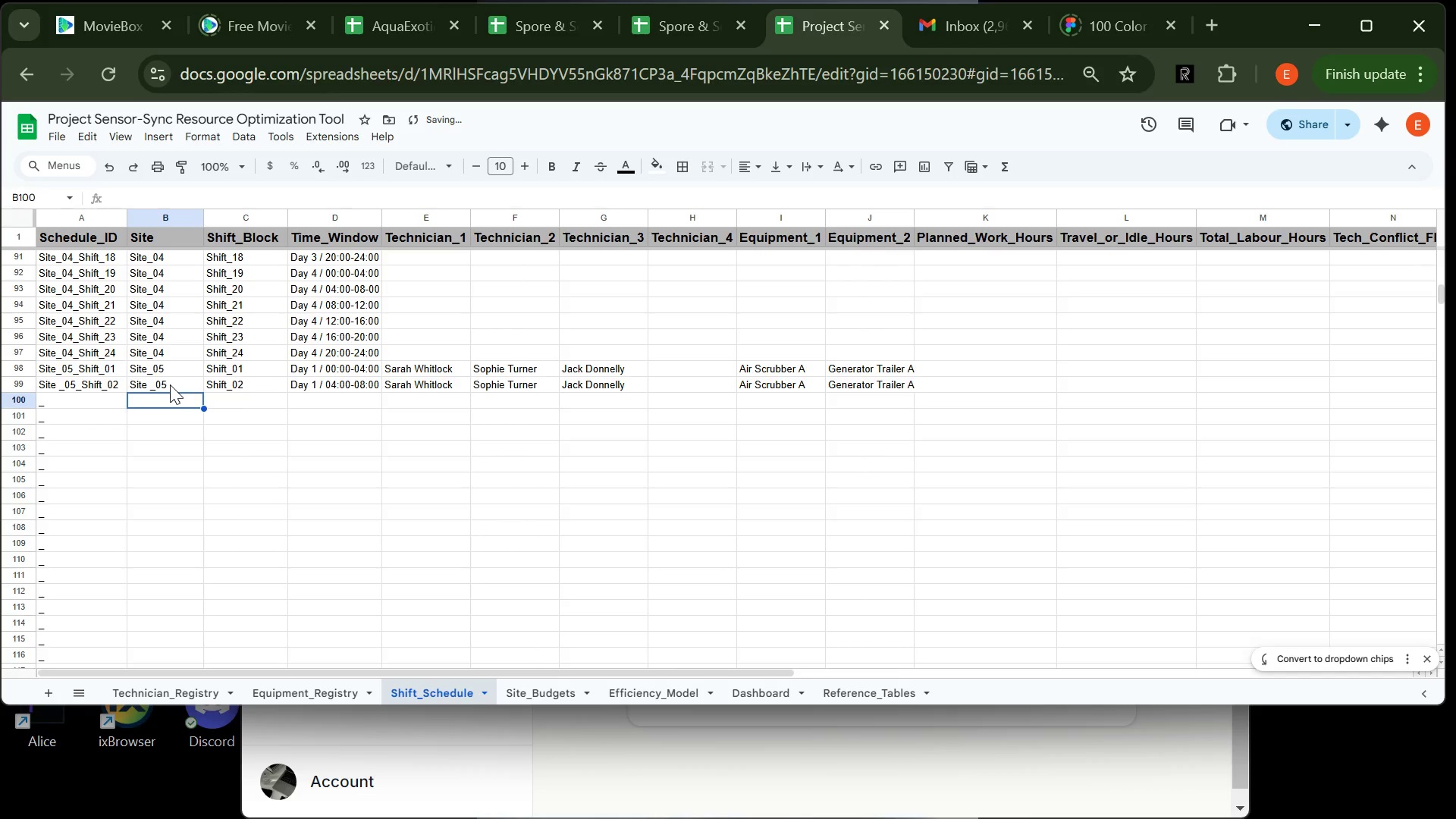 
type(Site_05)
key(Tab)
type(Shift_03)
key(Tab)
type(Day 1 / 08)
key(Tab)
type(Sar)
 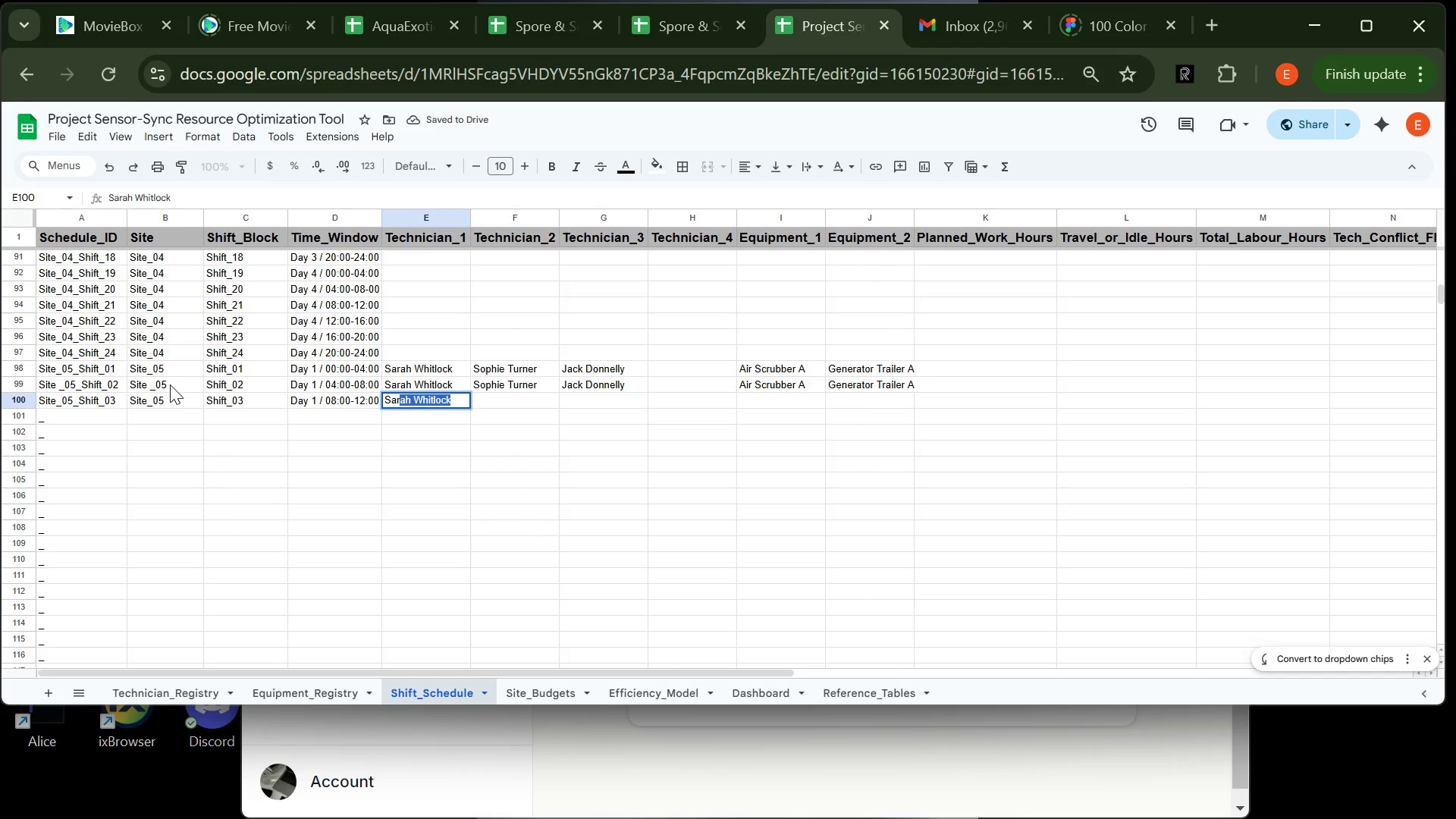 
wait(10.45)
 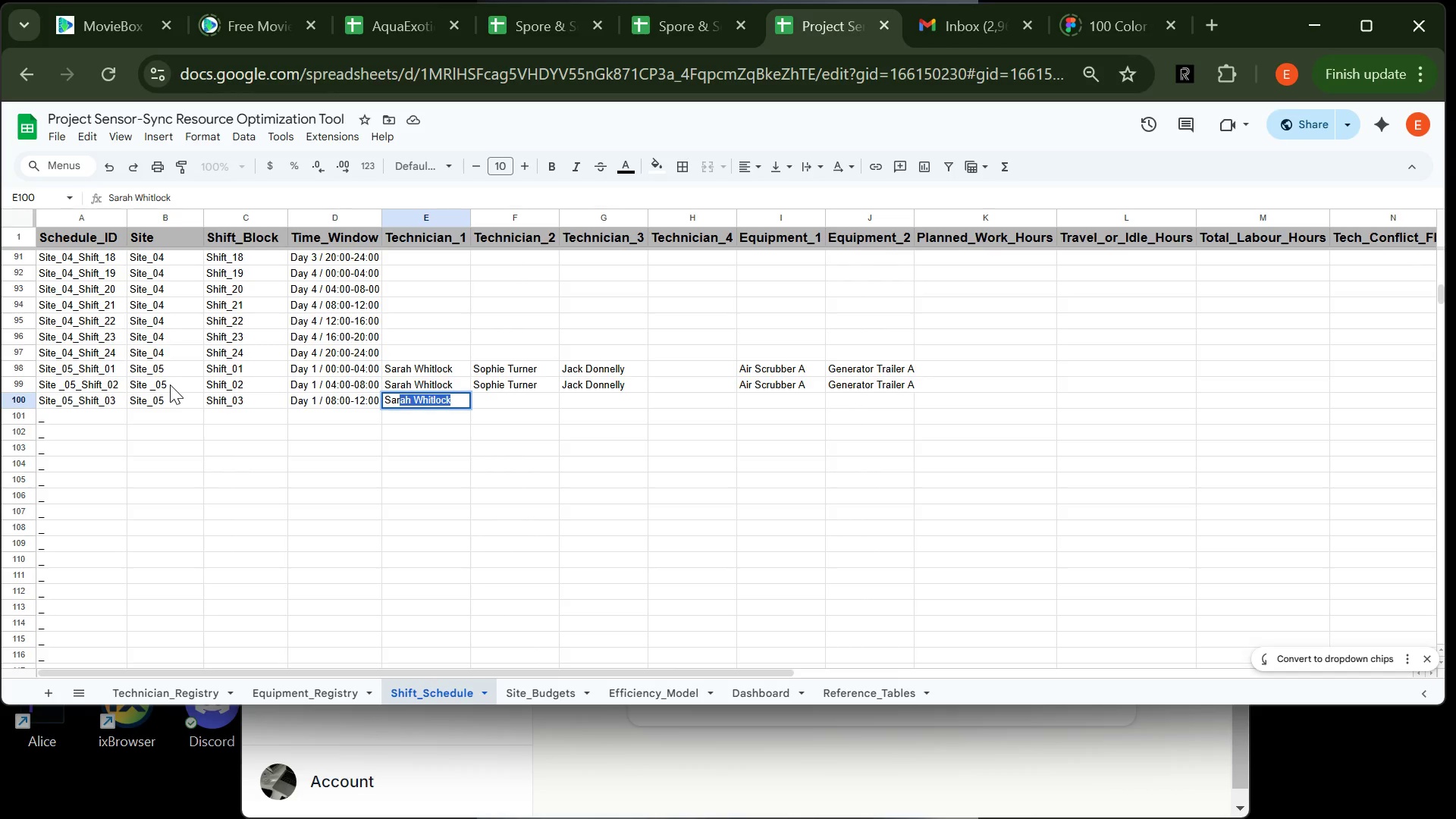 
key(Tab)
type(So)
key(Tab)
type(Ja)
key(Tab)
key(Tab)
 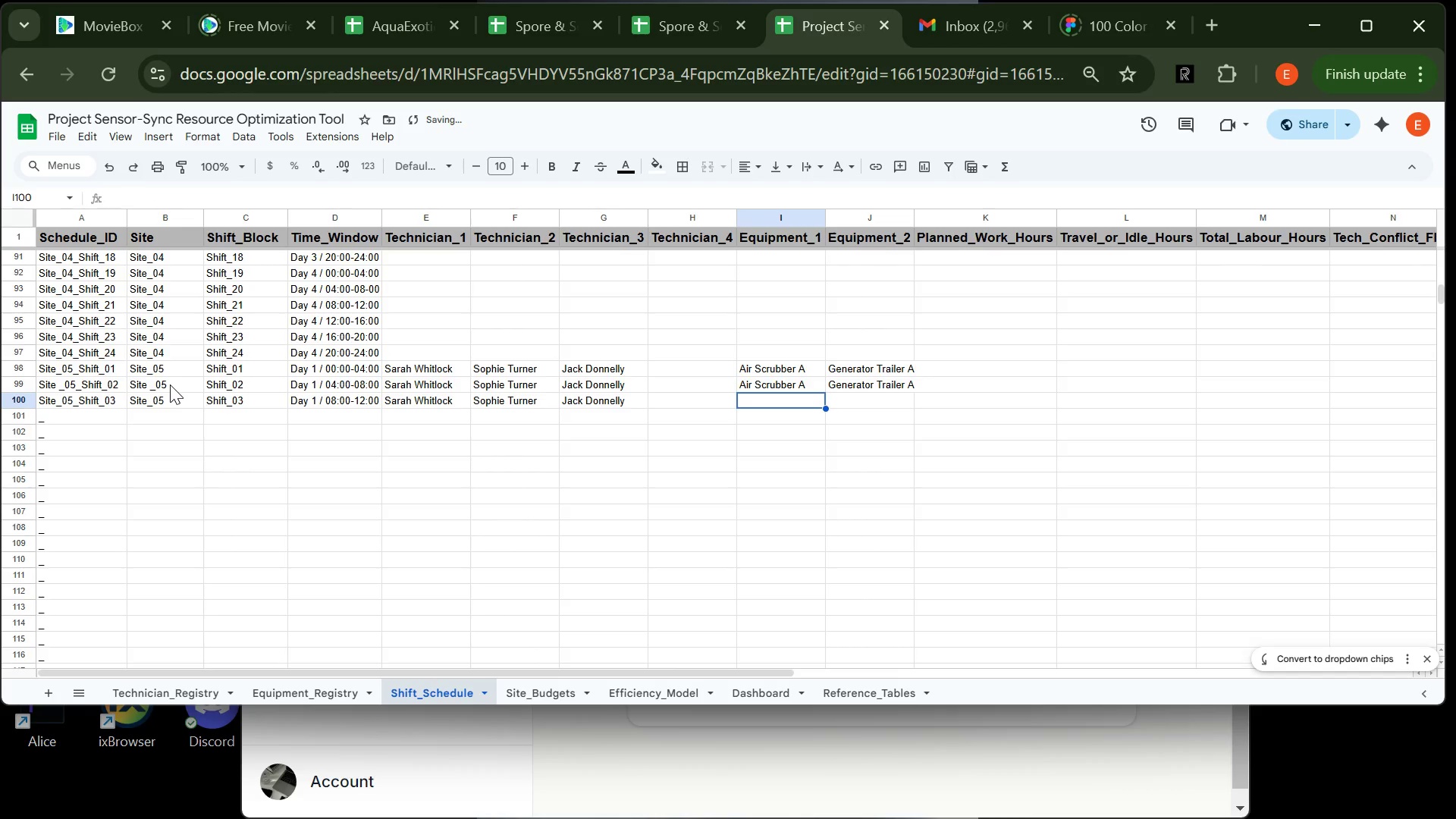 
wait(5.47)
 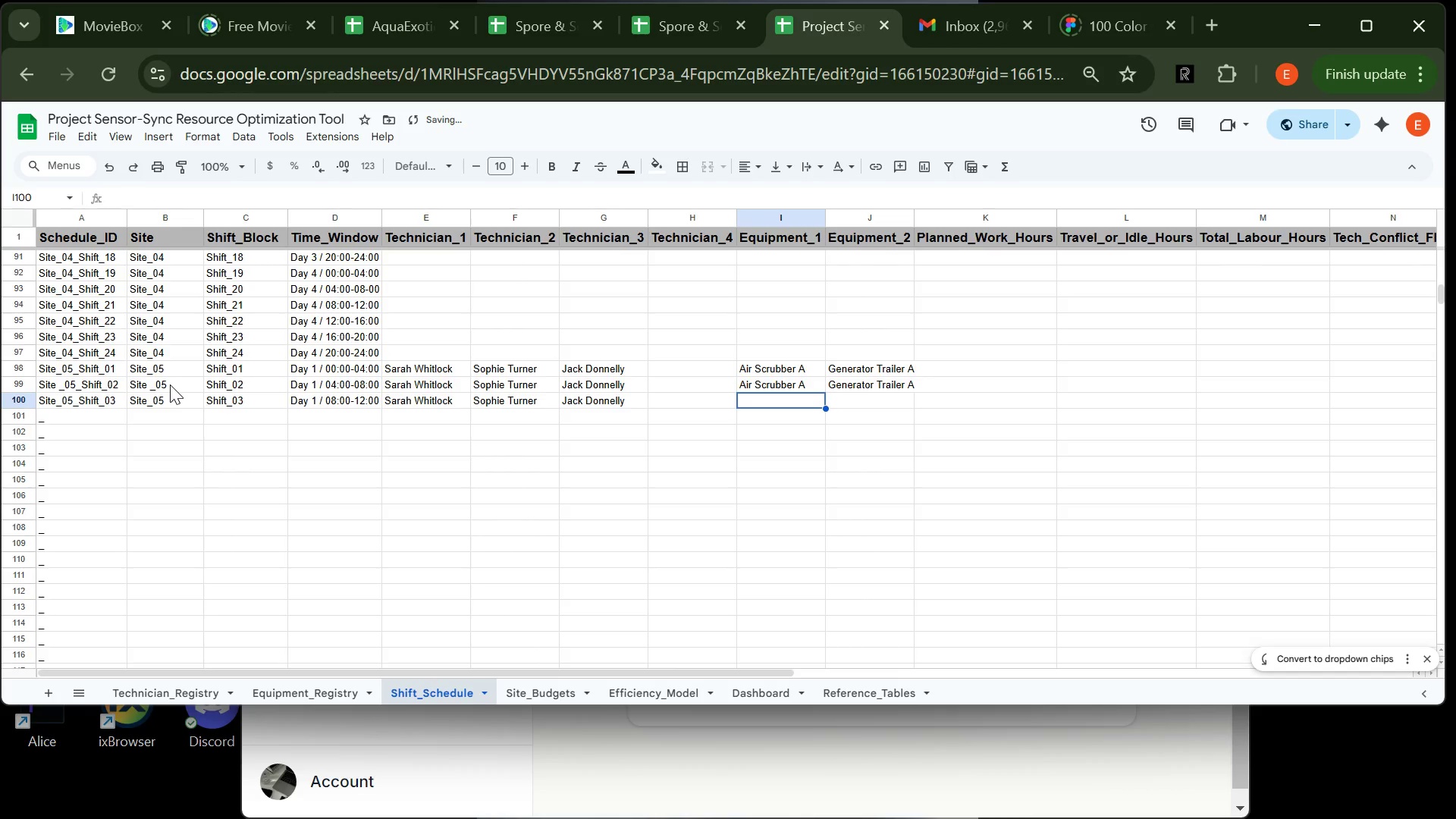 
type(Ai)
key(Tab)
type(Ge)
 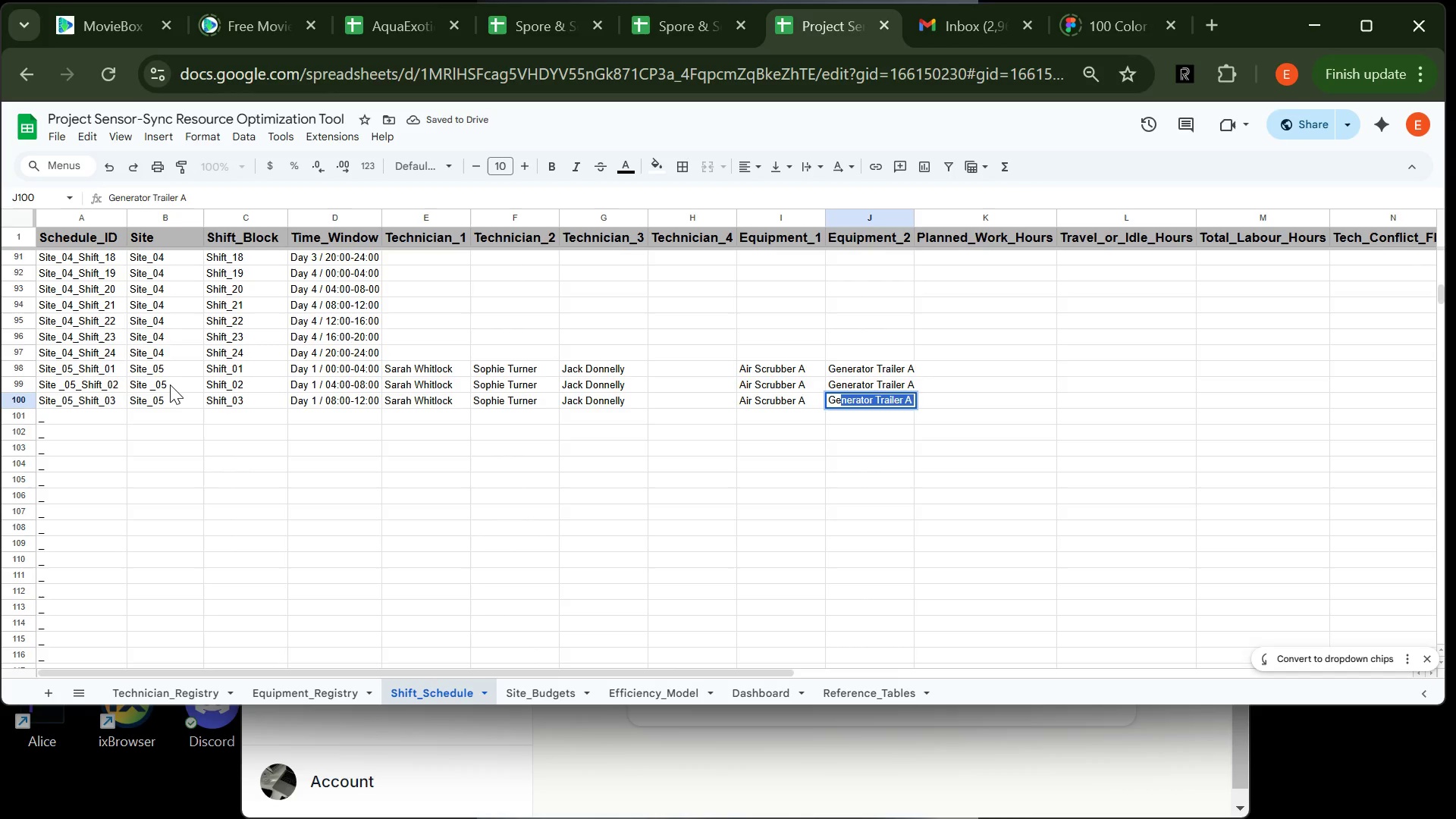 
key(Enter)
 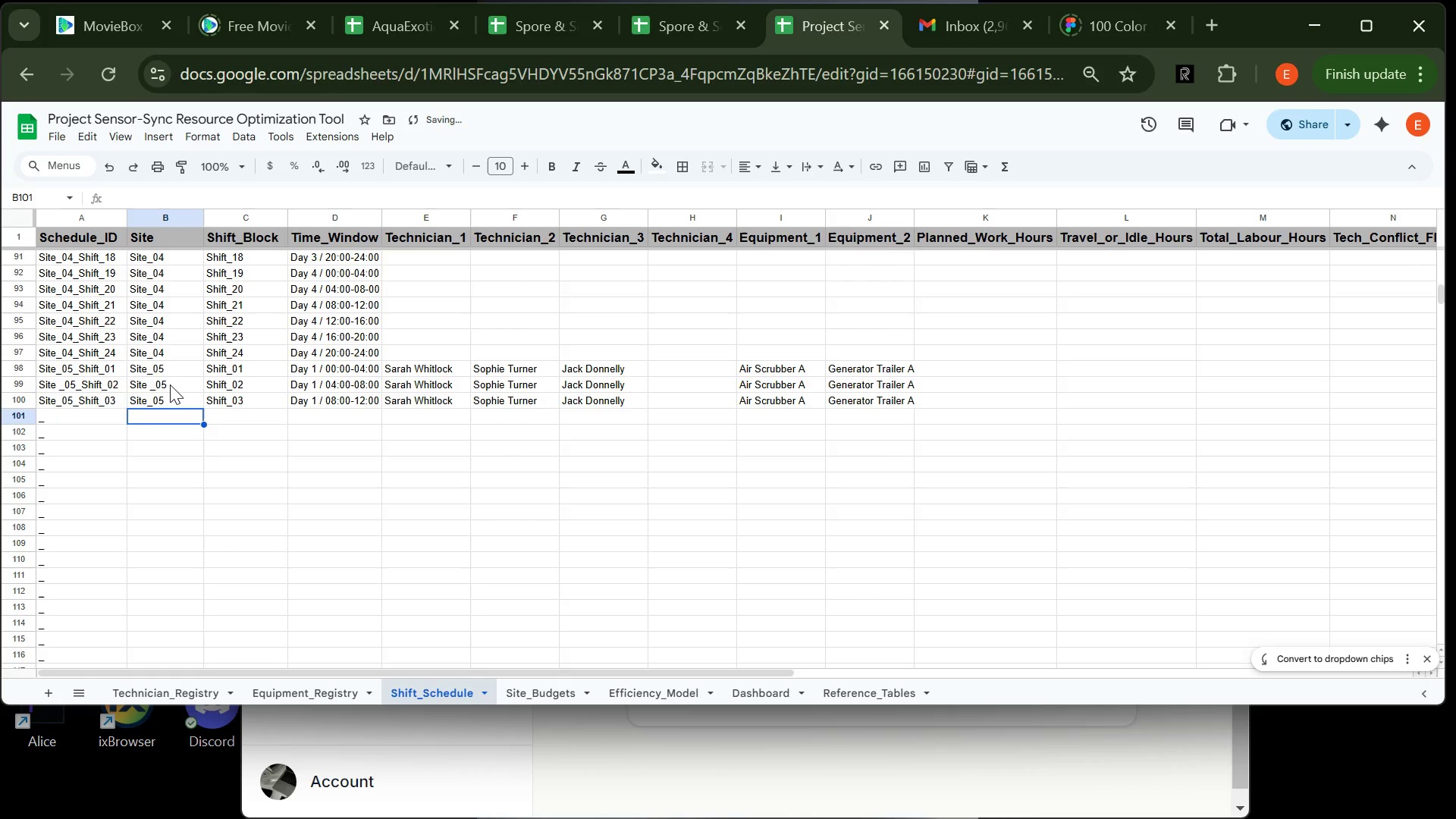 
type(Site_05)
key(Tab)
type(Shift)
 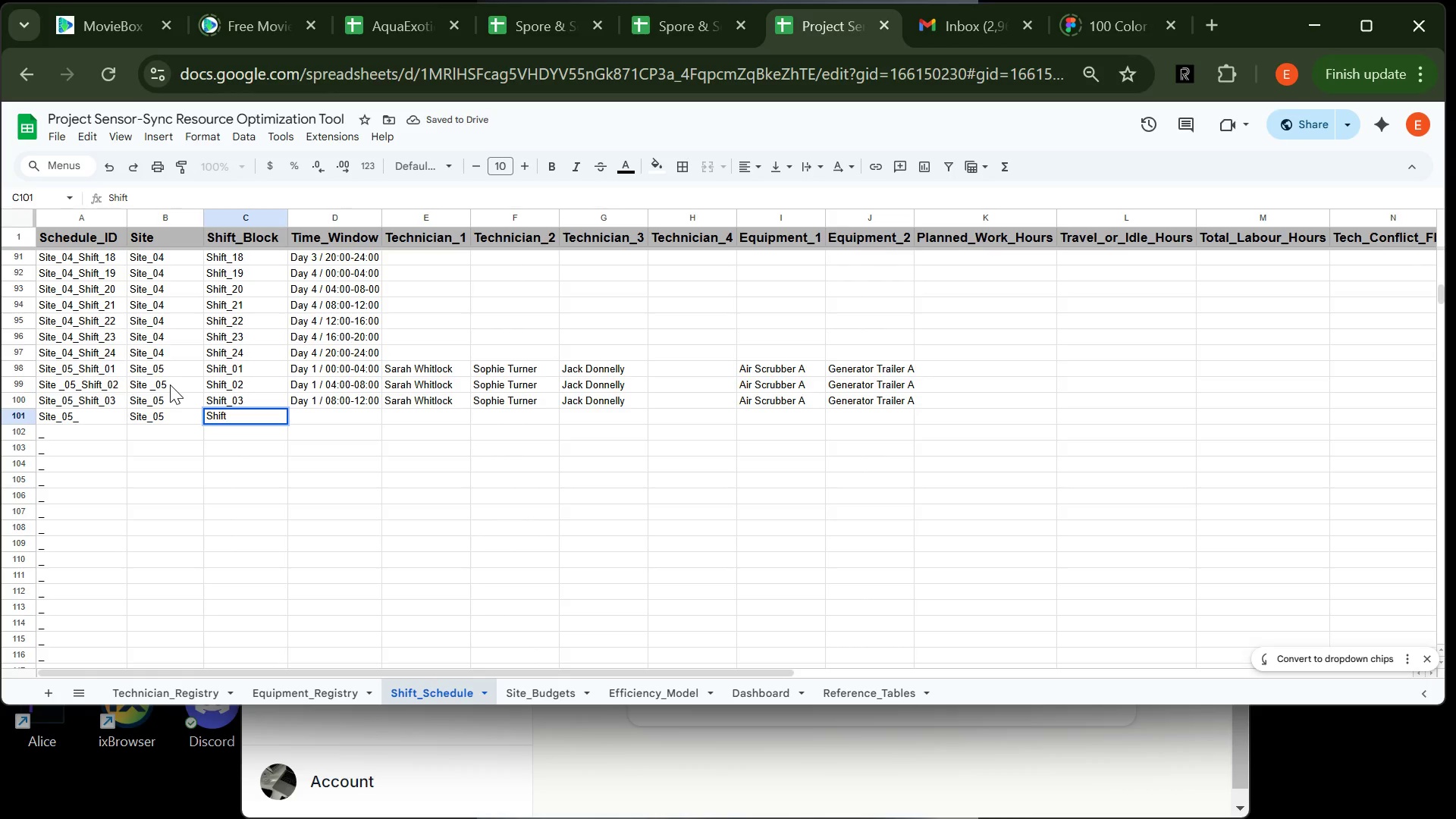 
type(_04)
key(Tab)
 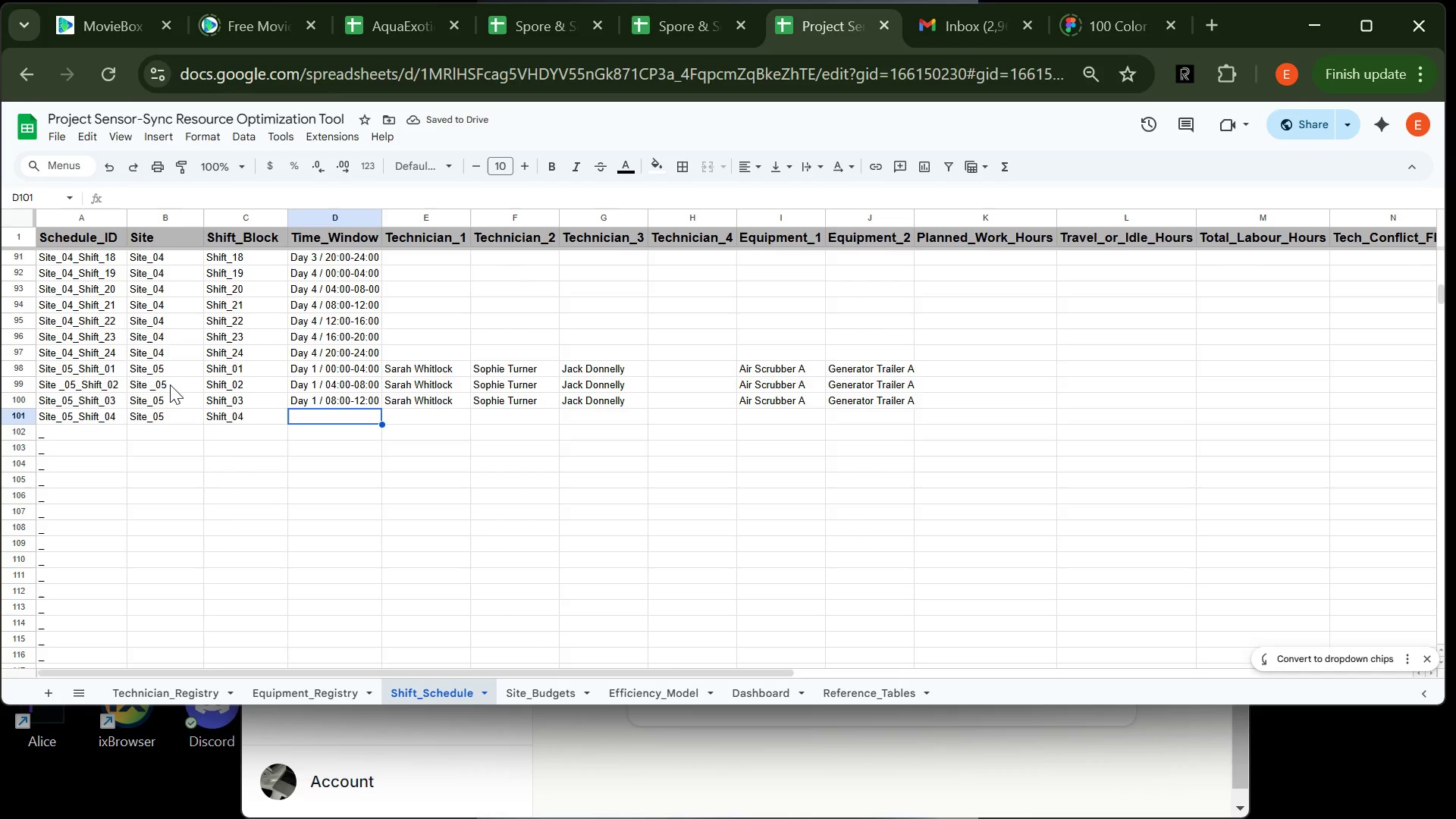 
type(Day 1 / 12)
key(Tab)
type(Sar)
key(Tab)
type(So)
key(Tab)
type(Jack)
key(Tab)
key(Tab)
type(Air)
key(Tab)
type(Ge)
 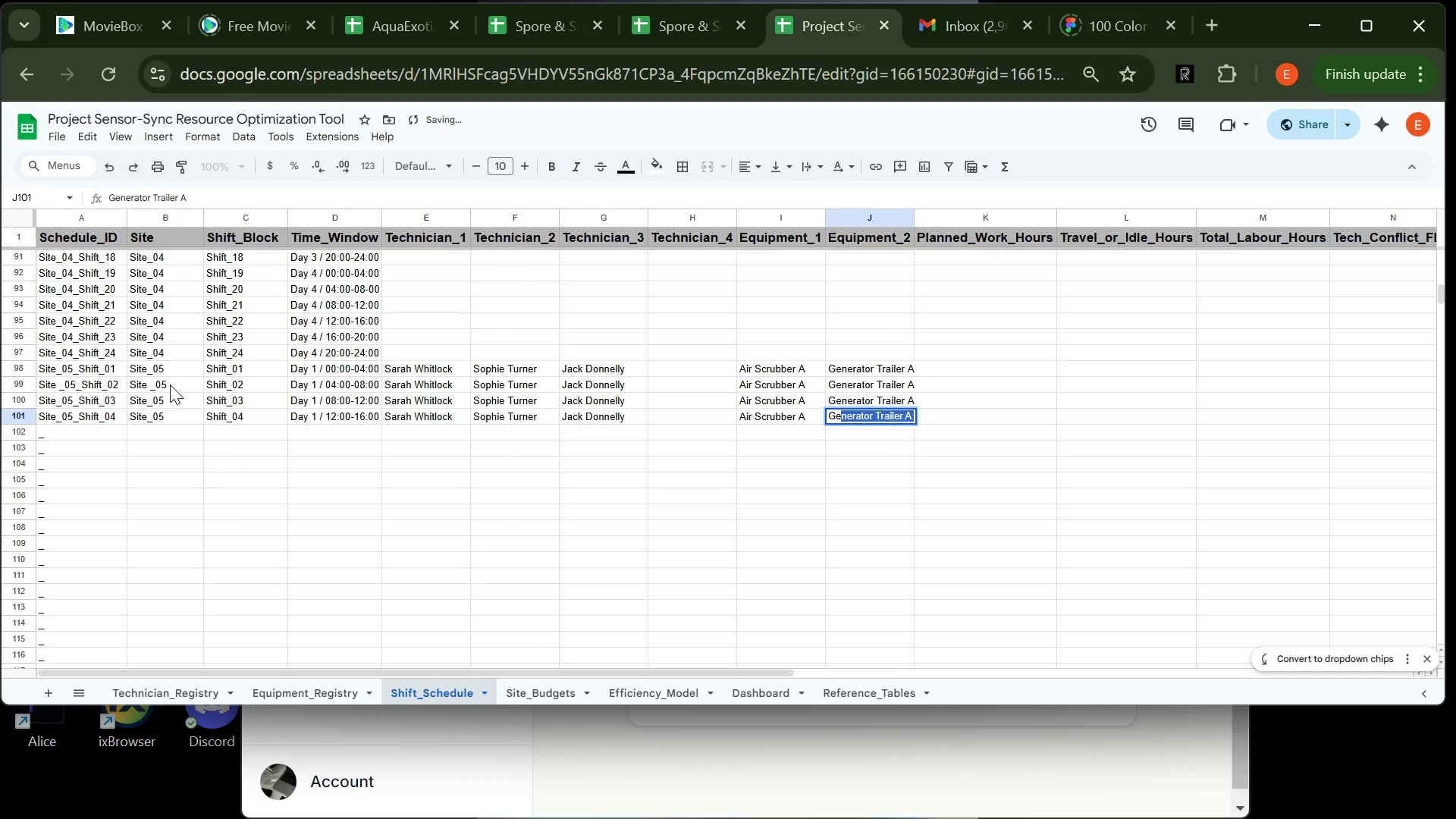 
key(Enter)
 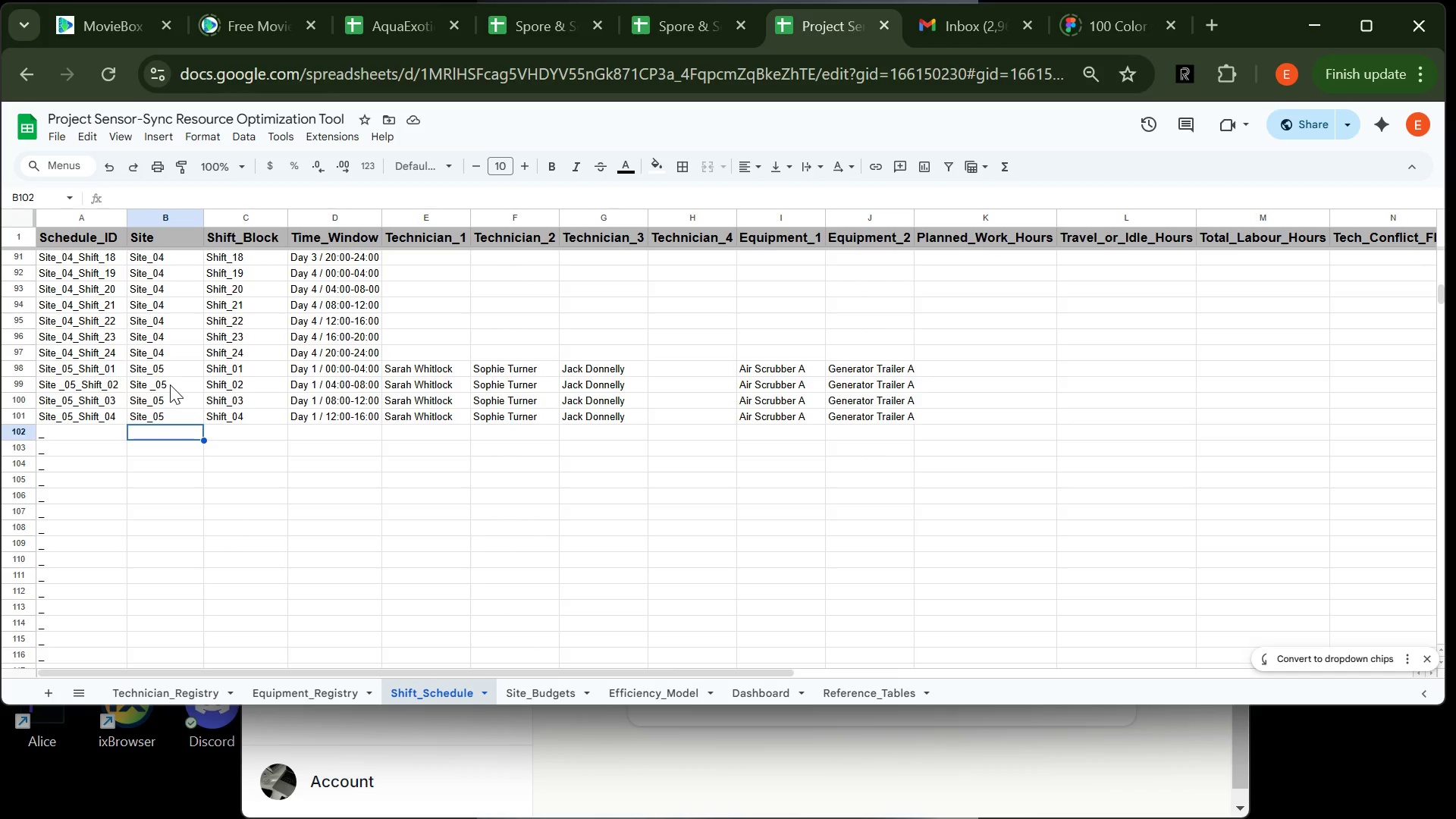 
wait(13.0)
 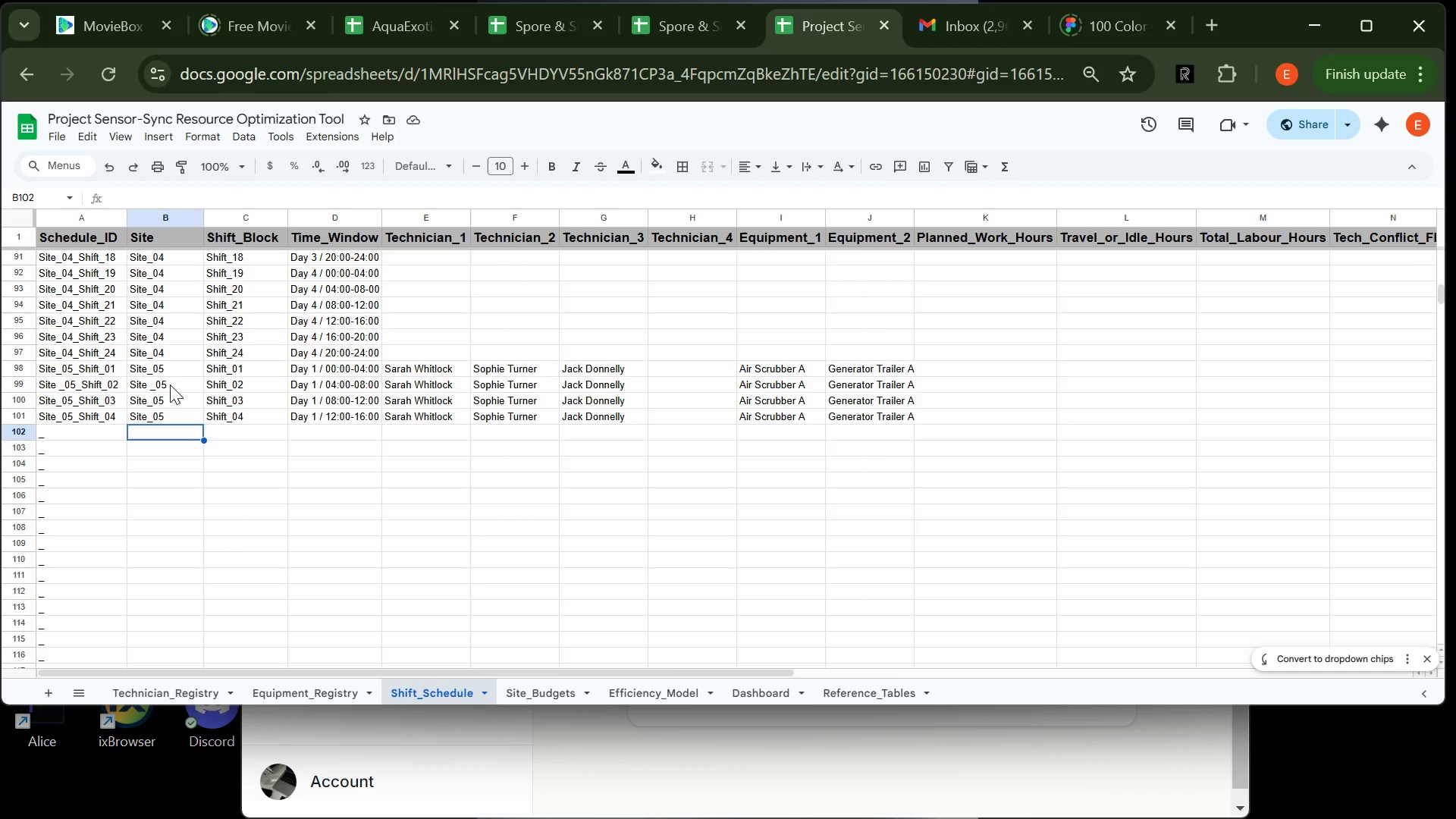 
type(Site_05)
key(Tab)
type(Shift_05)
key(Tab)
type(Day 1 / 16)
key(Tab)
 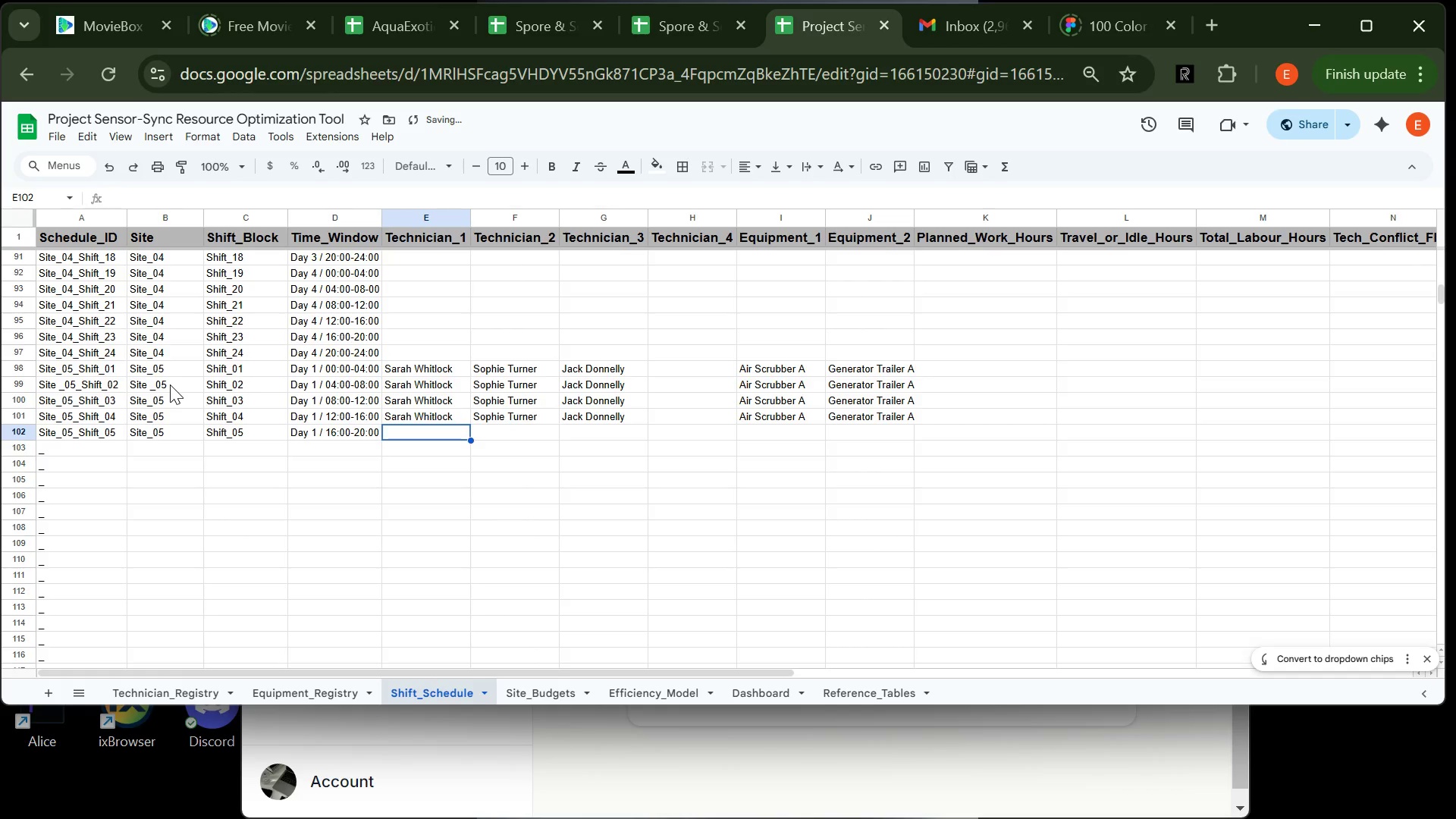 
key(Enter)
 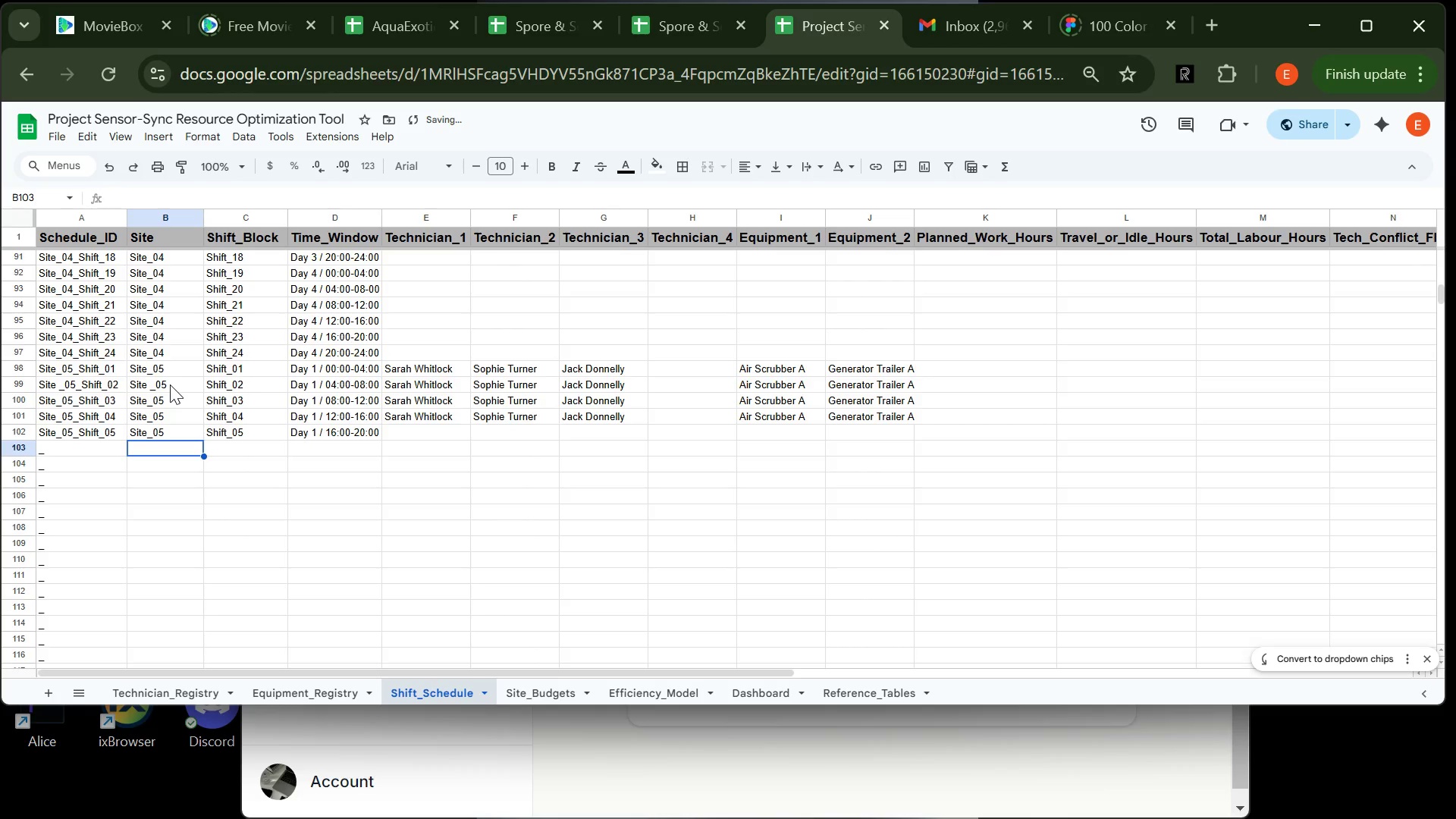 
key(Enter)
 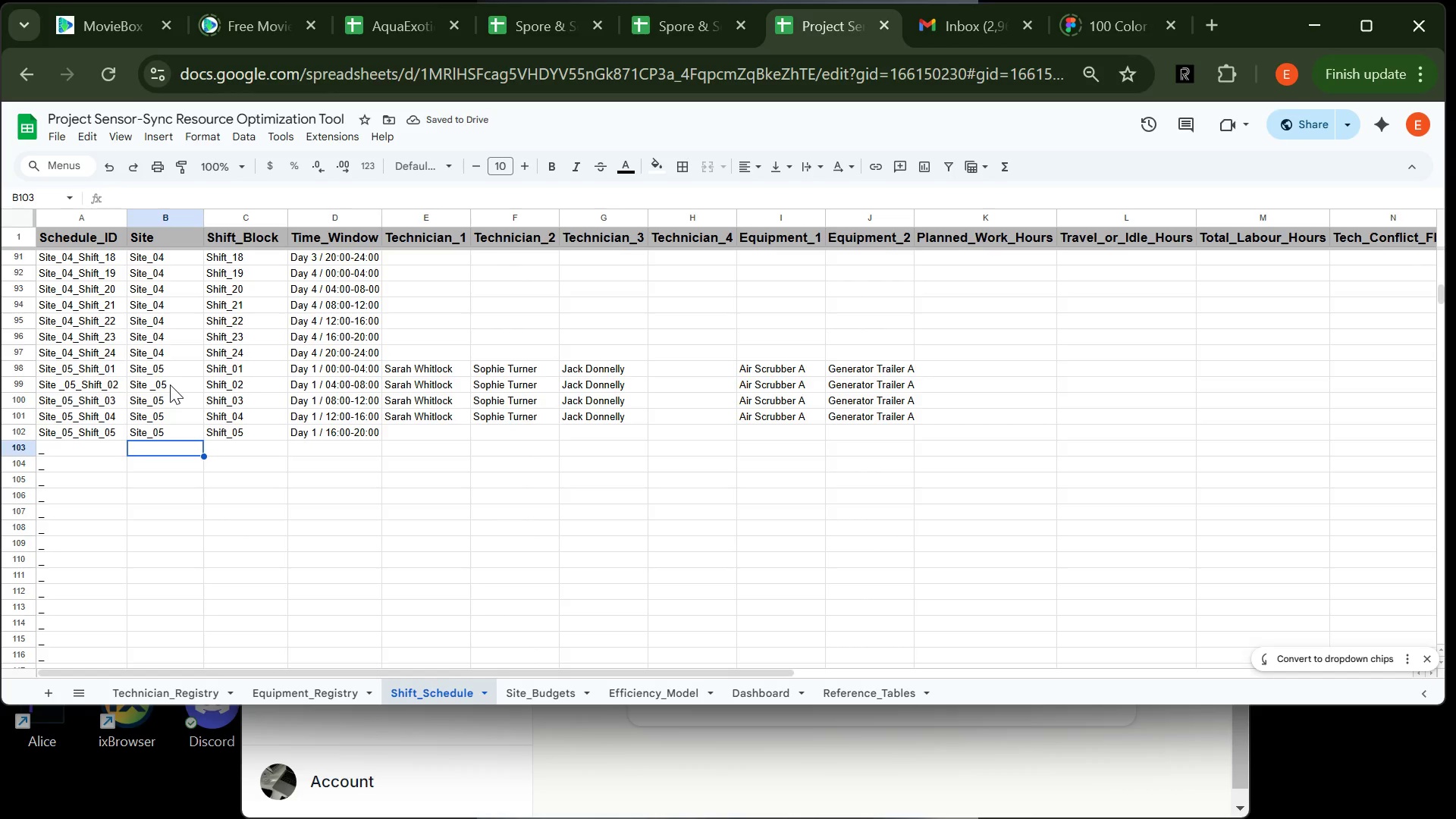 
type(Site_05)
key(Tab)
type(Shift_05)
key(Backspace)
type(6)
key(Tab)
type(Day 1 / 1)
key(Backspace)
type(20)
 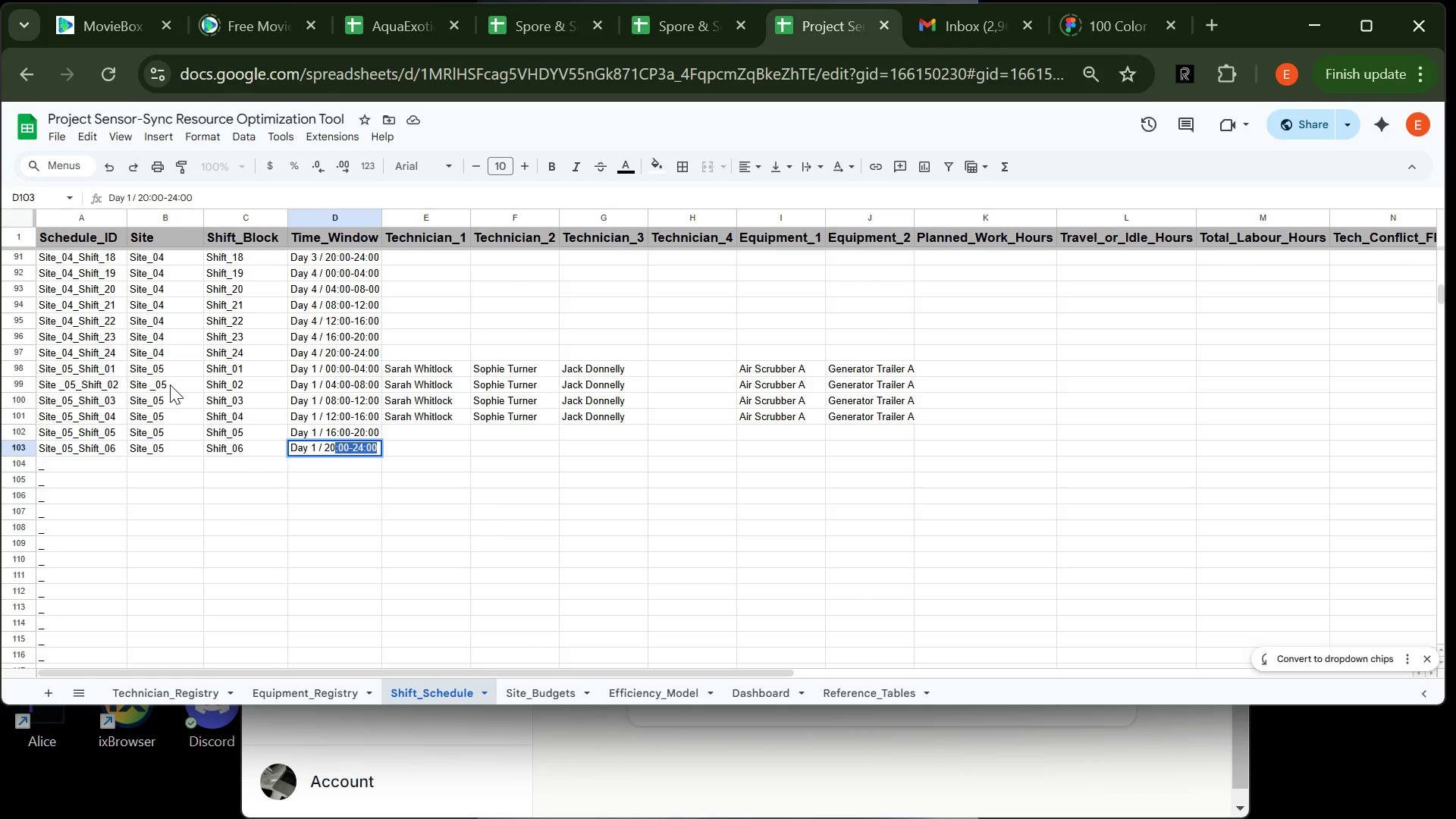 
key(Enter)
 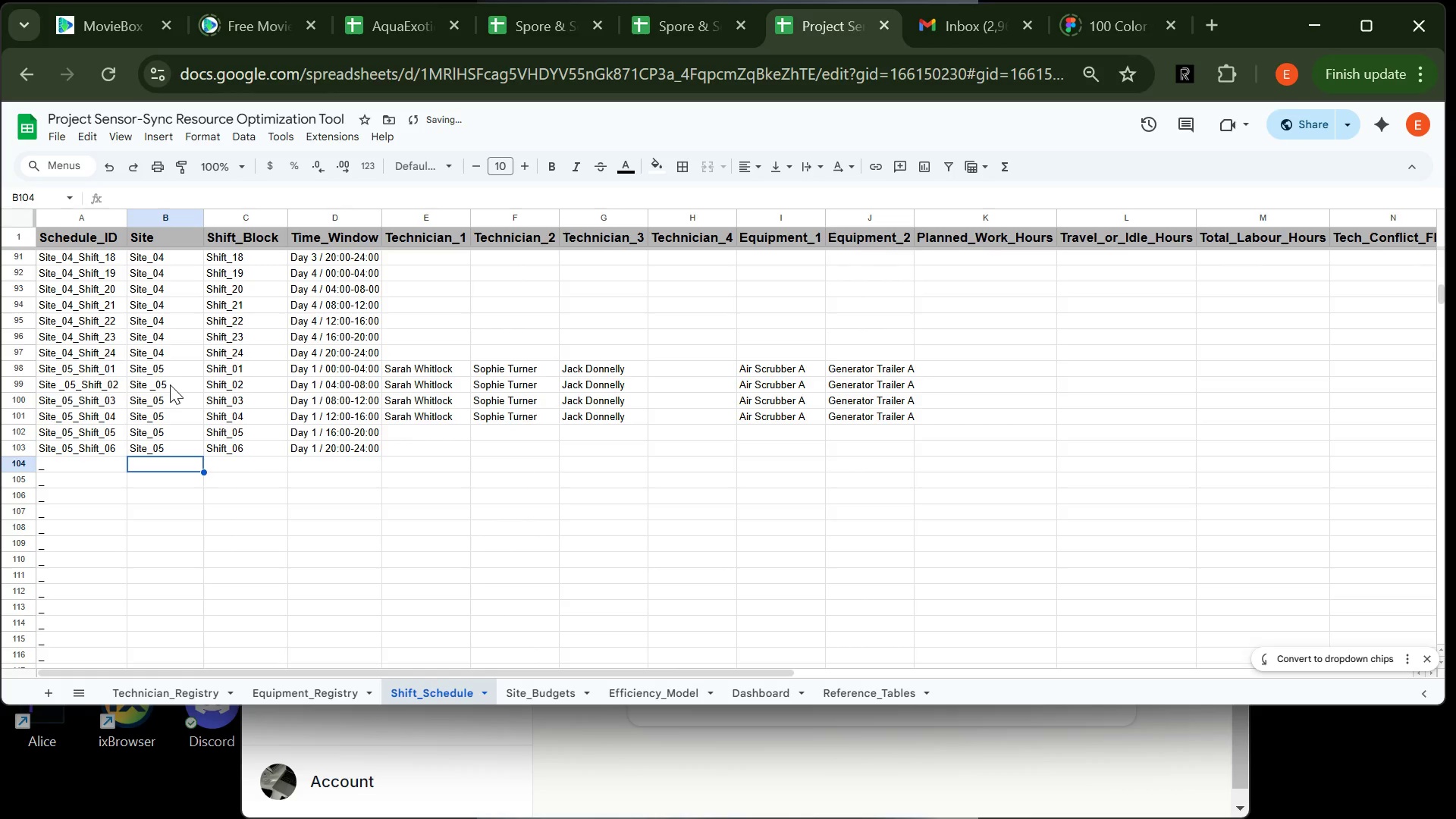 
type(Site_05)
key(Tab)
type(Shift_02)
key(Backspace)
type(7)
key(Tab)
type(Day 2 / 00)
 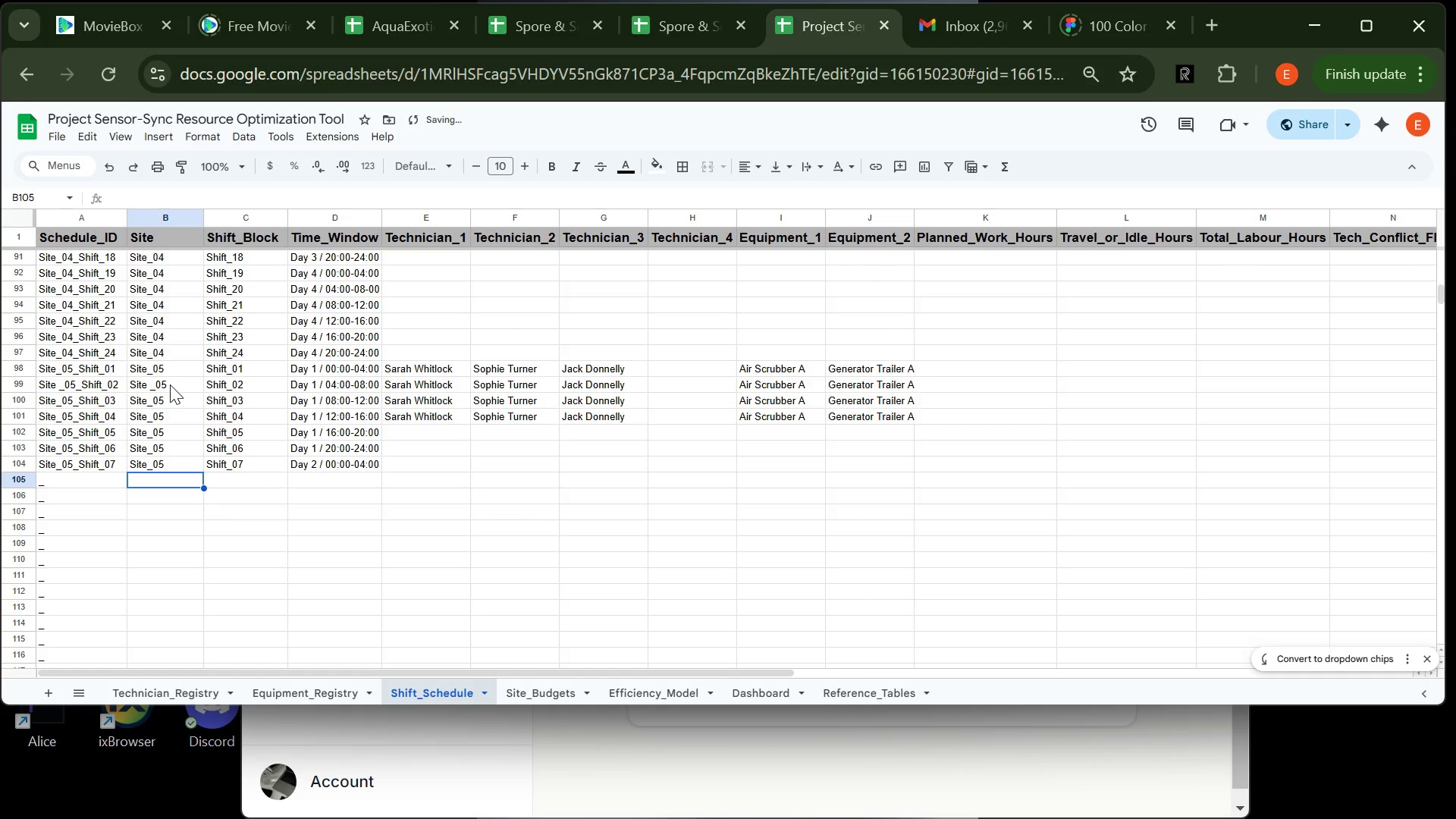 
 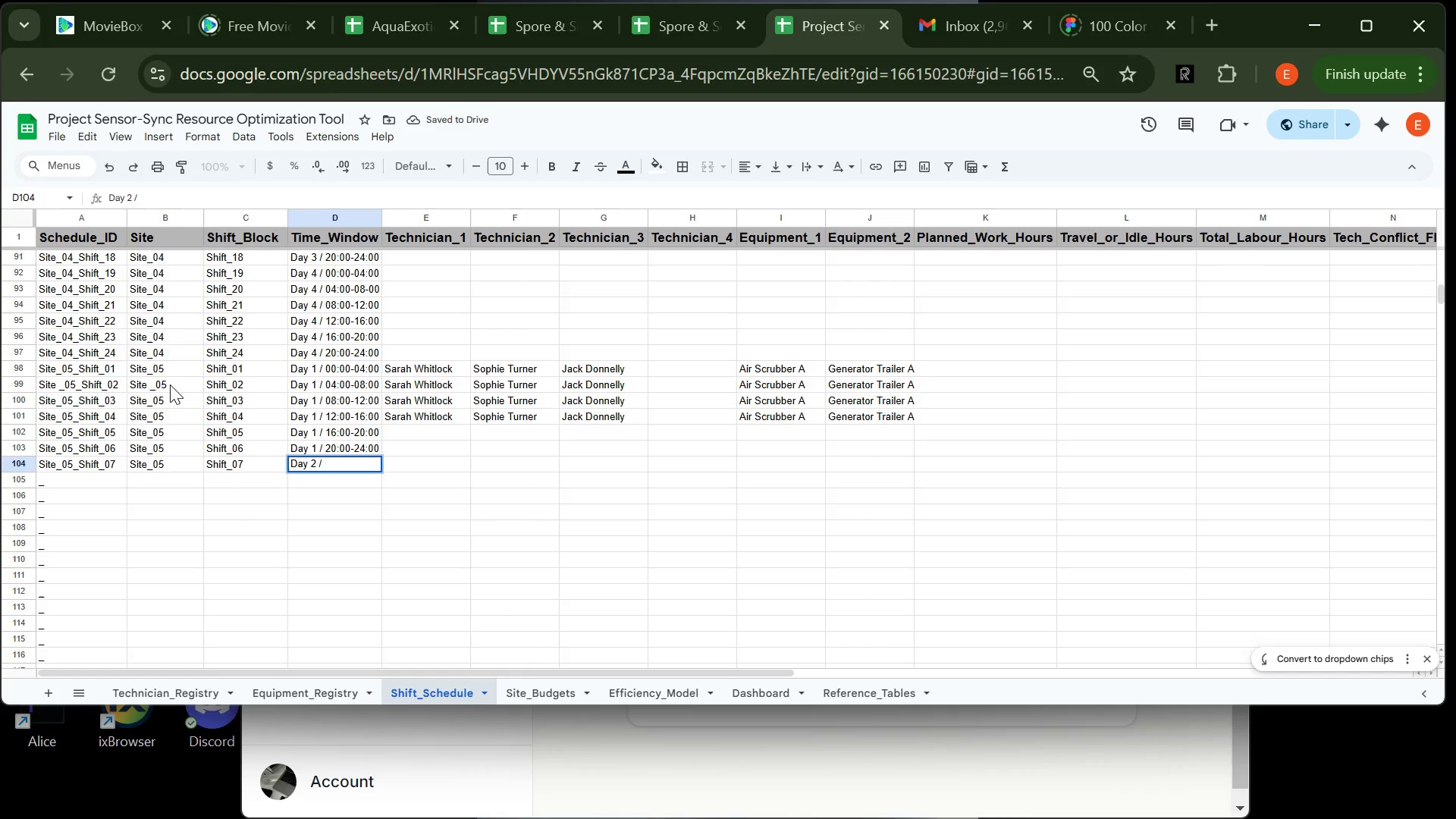 
key(Enter)
 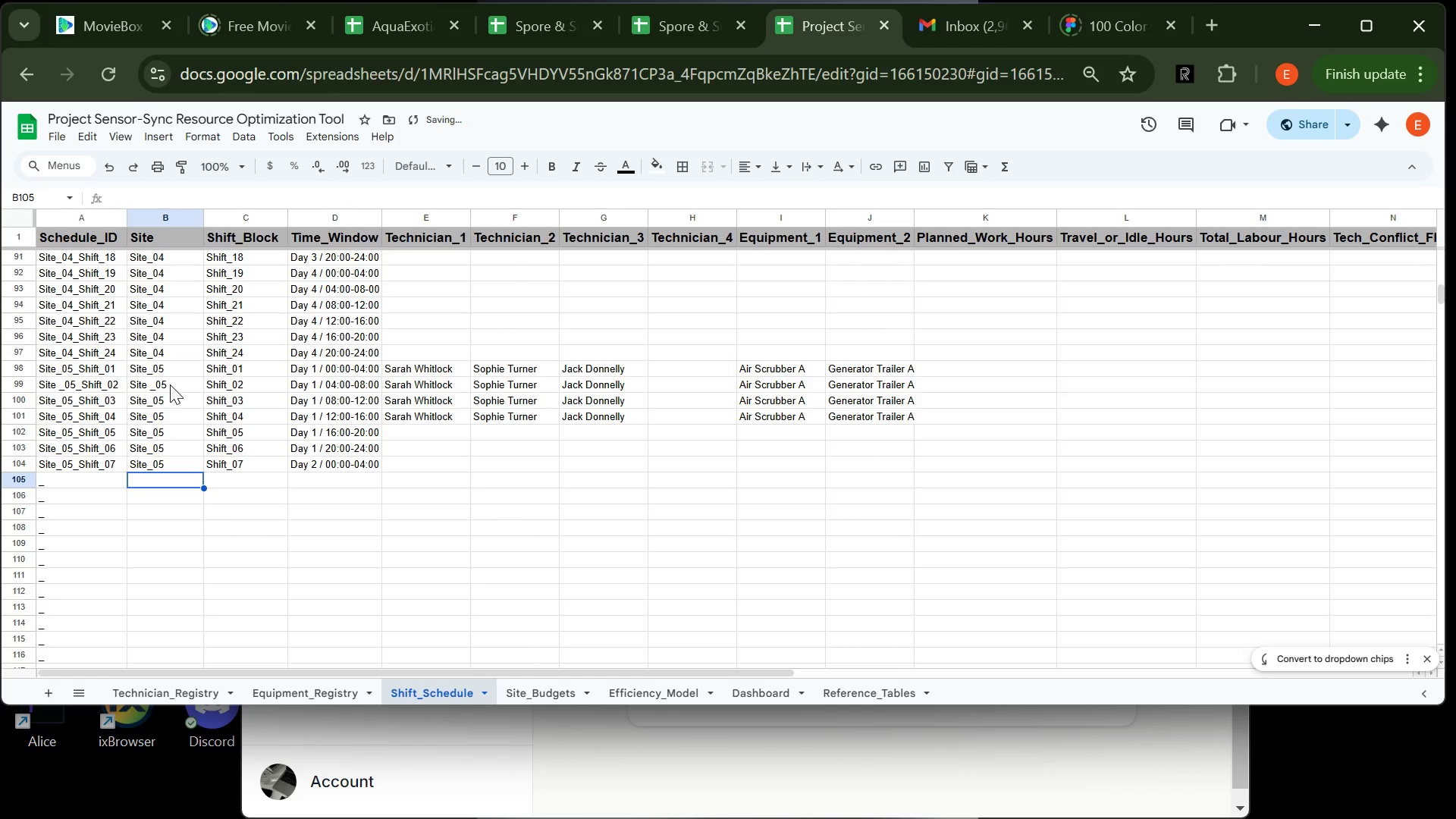 
type(Site_05)
key(Tab)
type(Shift_08)
key(Tab)
type(Day 2 / 04)
 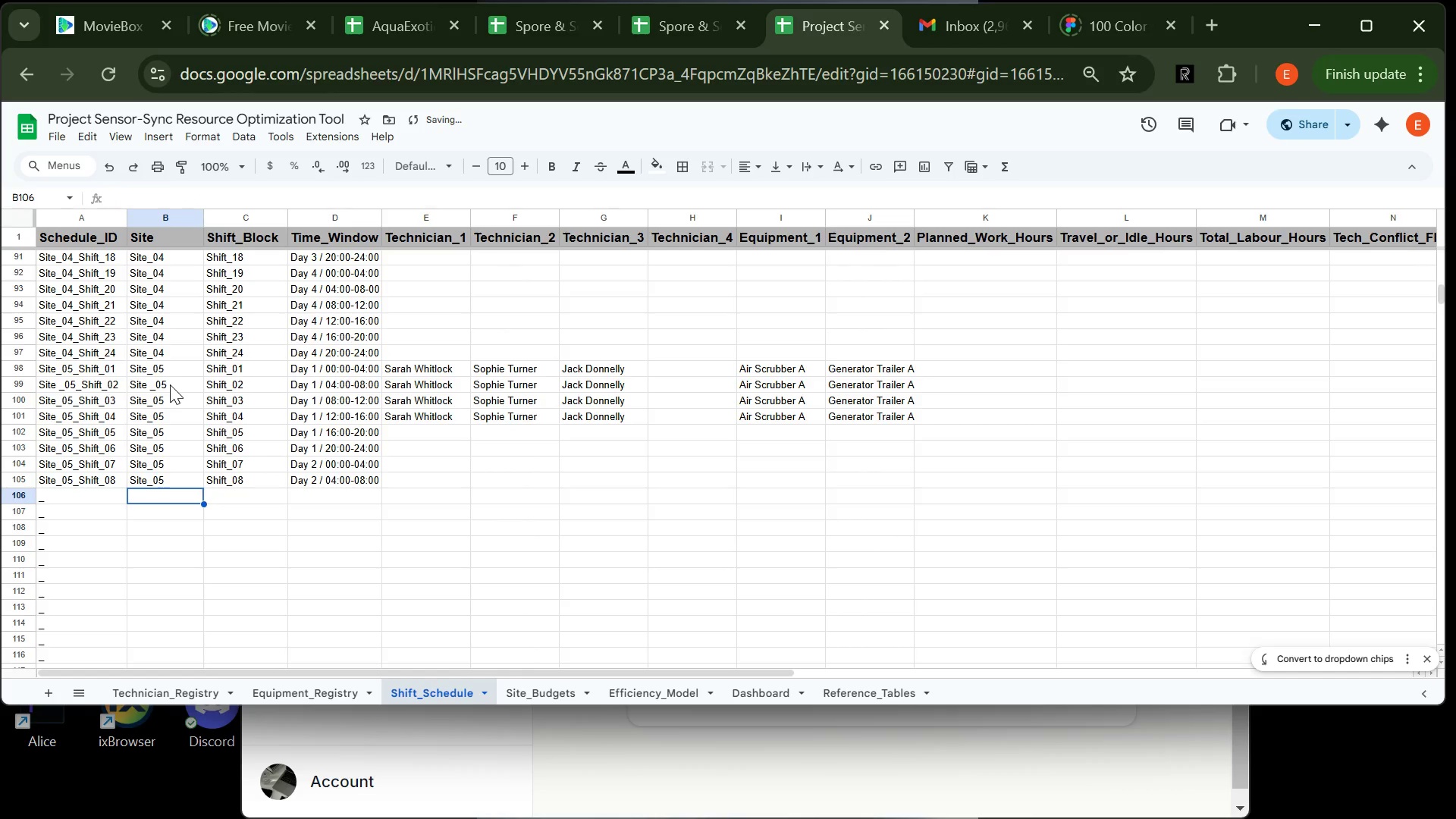 
 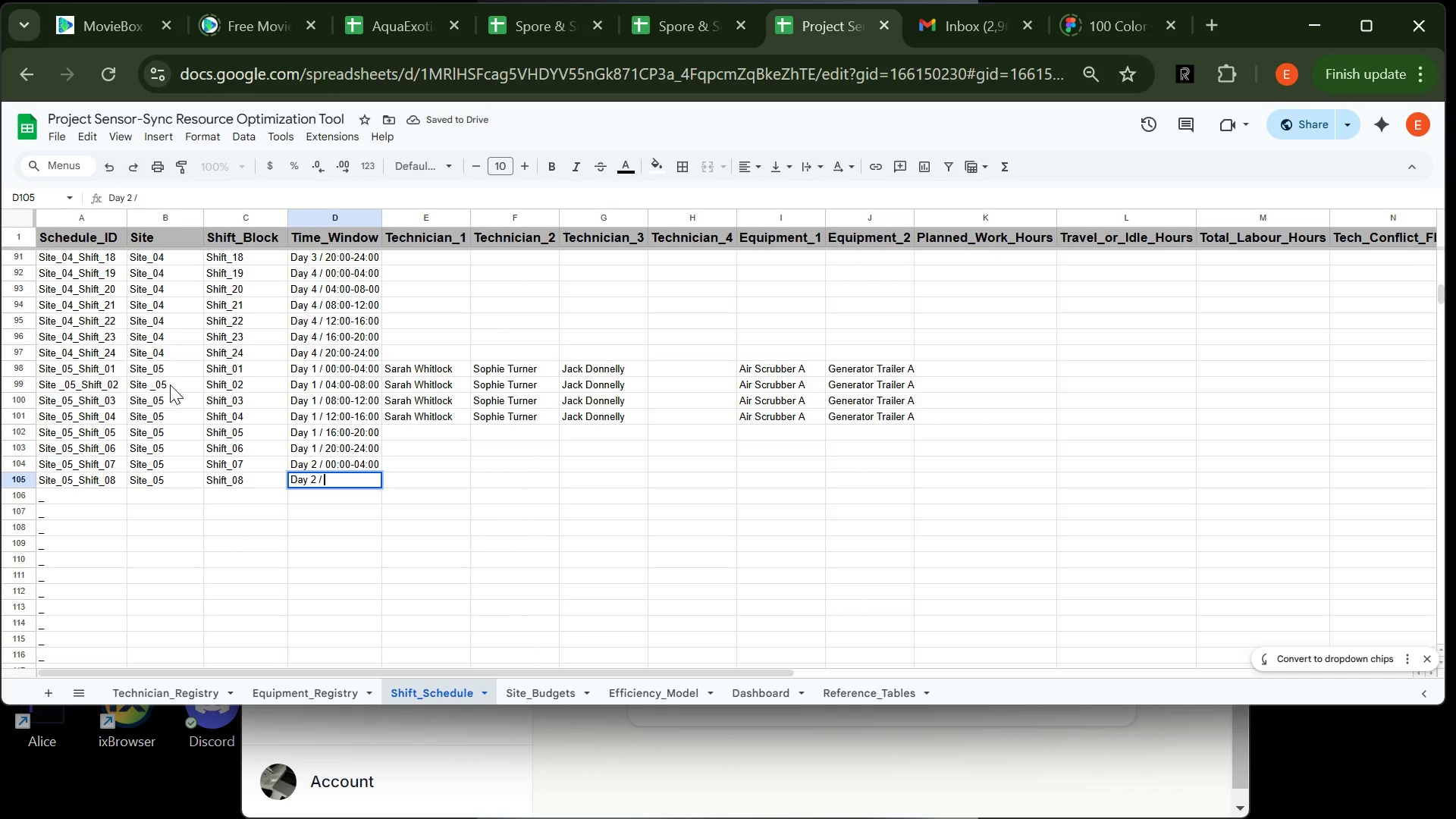 
key(Enter)
 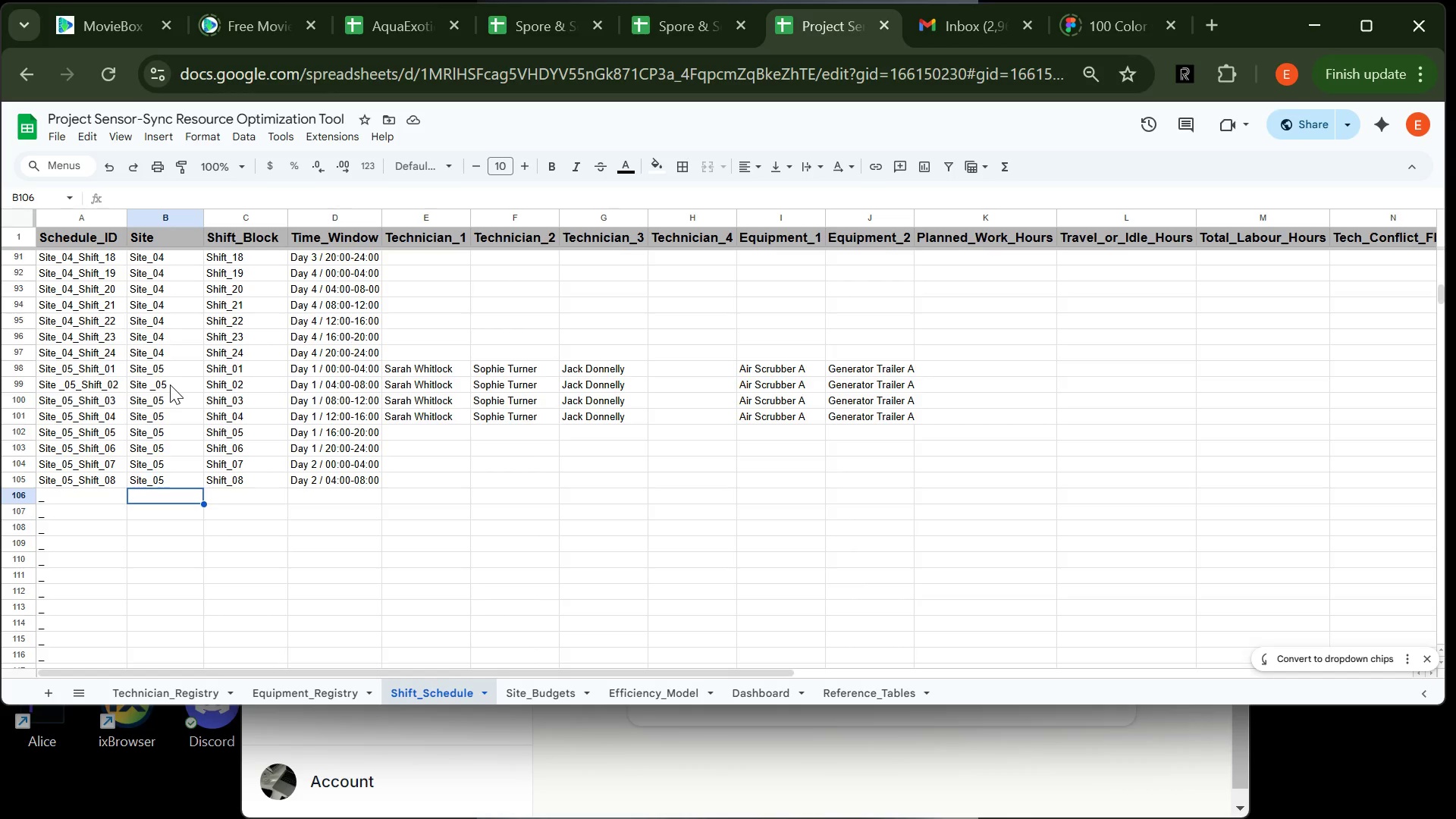 
wait(23.62)
 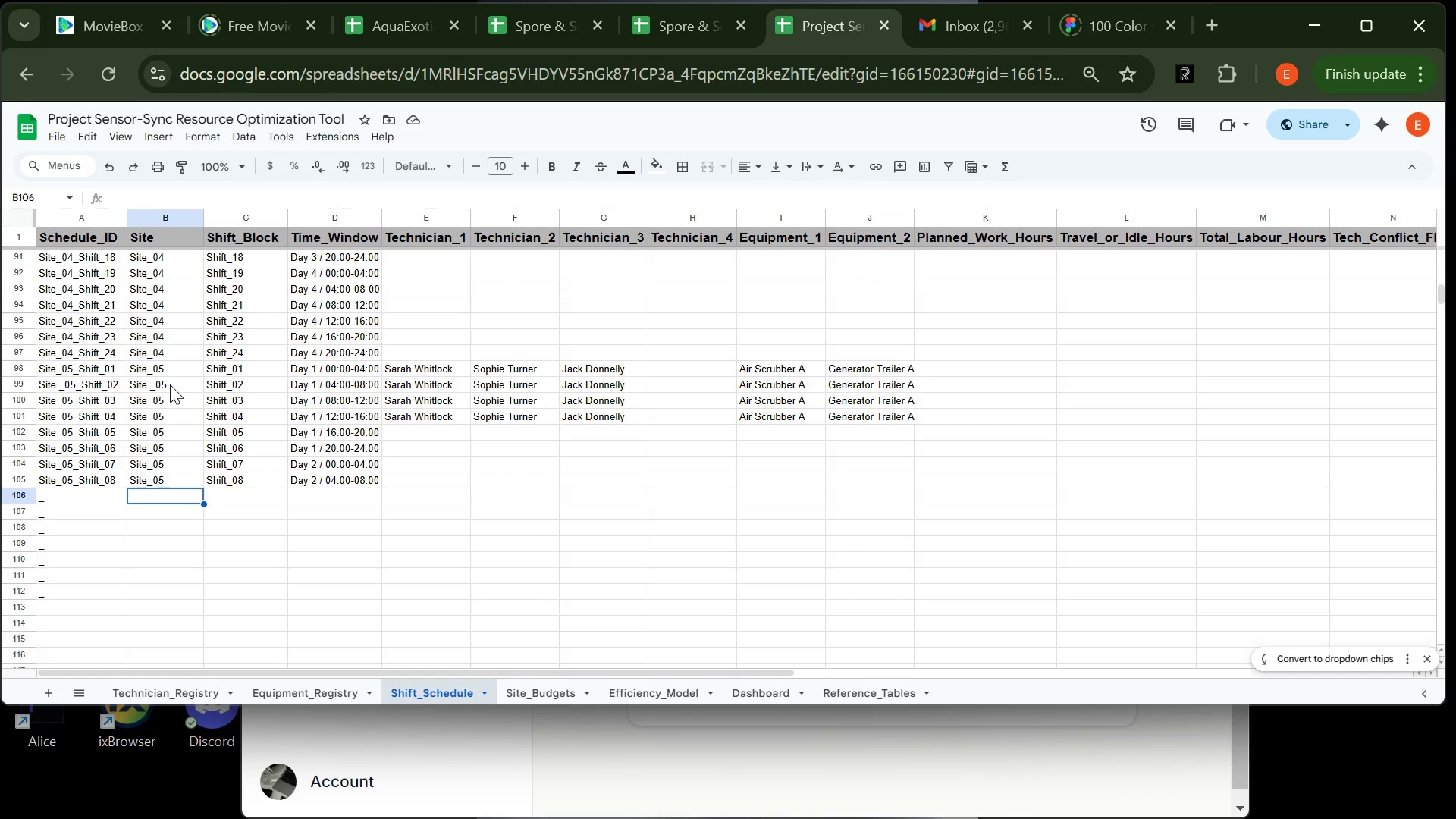 
type(Site_05)
key(Tab)
type(Shift_09)
key(Tab)
type(Day 2 / 08)
 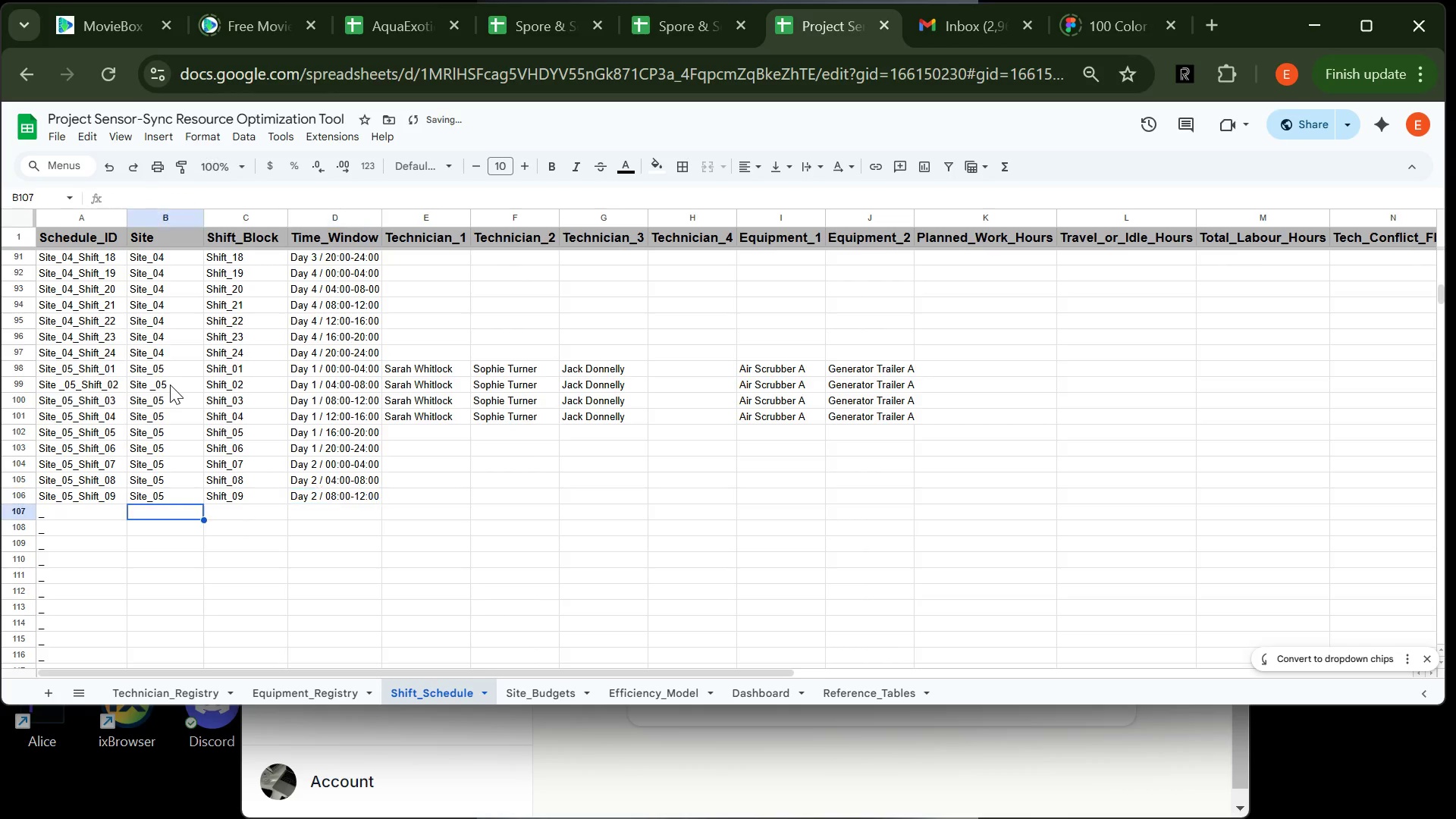 
key(Enter)
 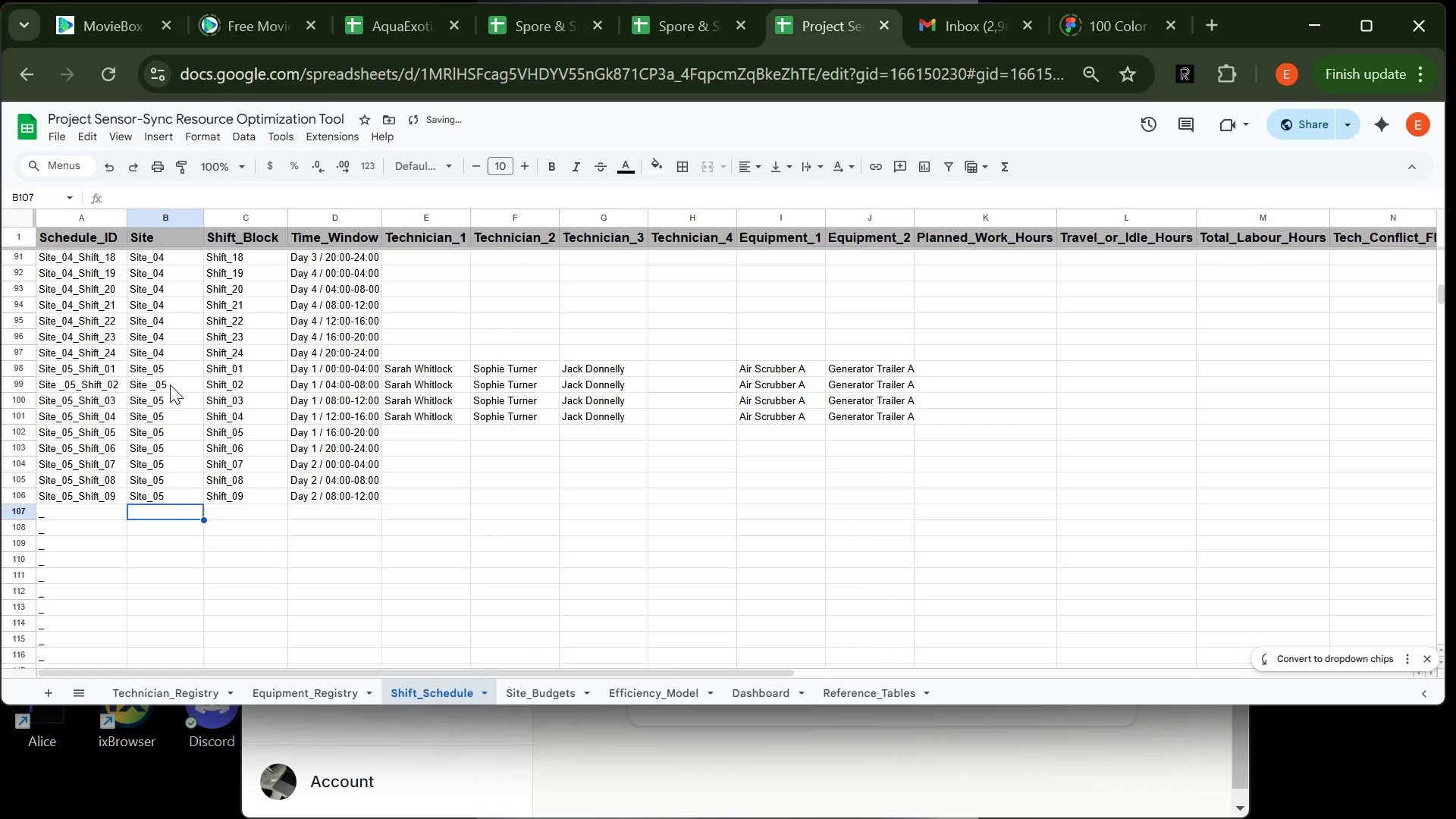 
type(Site_05)
key(Tab)
type(Shift_10)
key(Tab)
type(Day 2 / 12)
 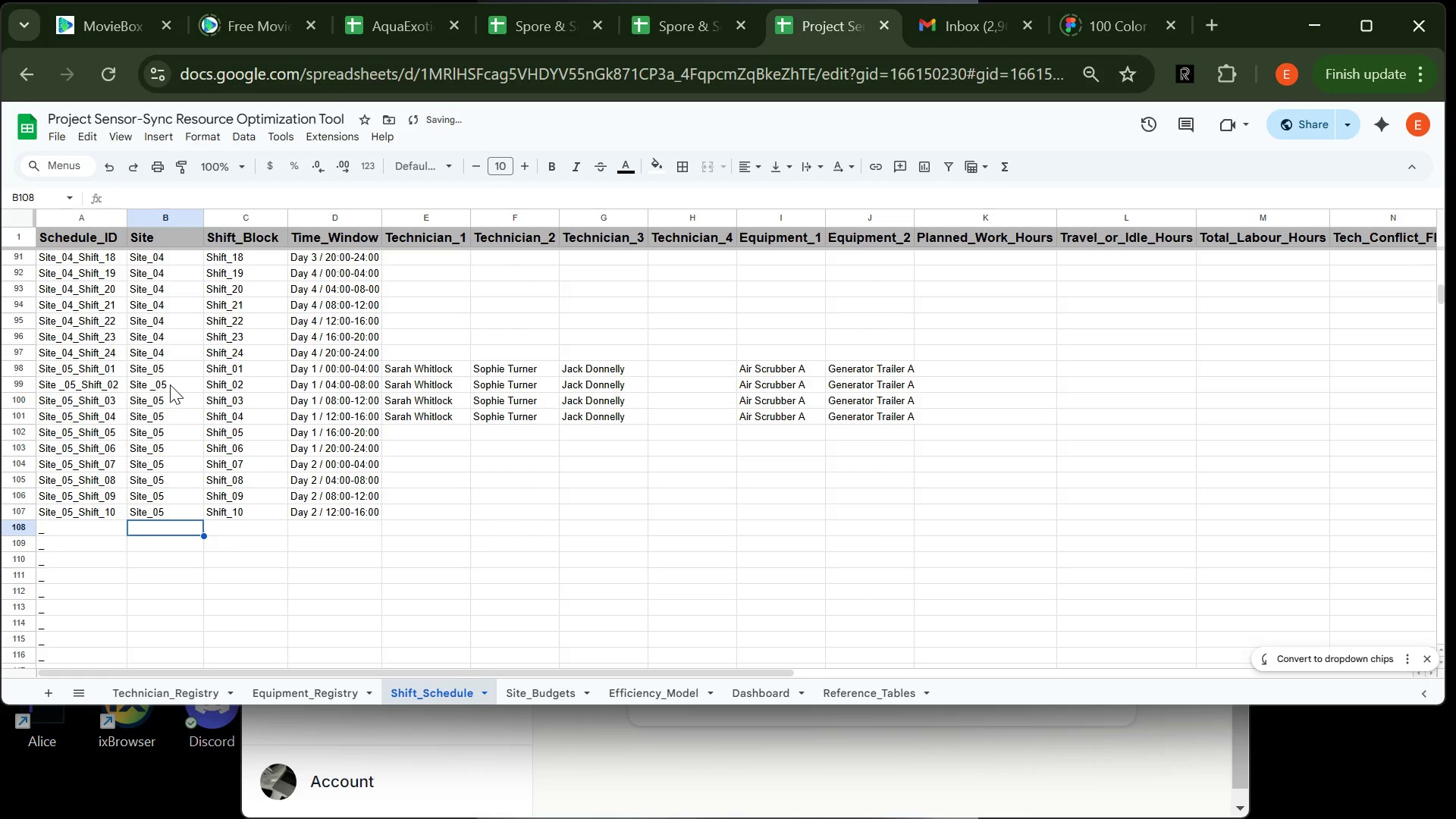 
 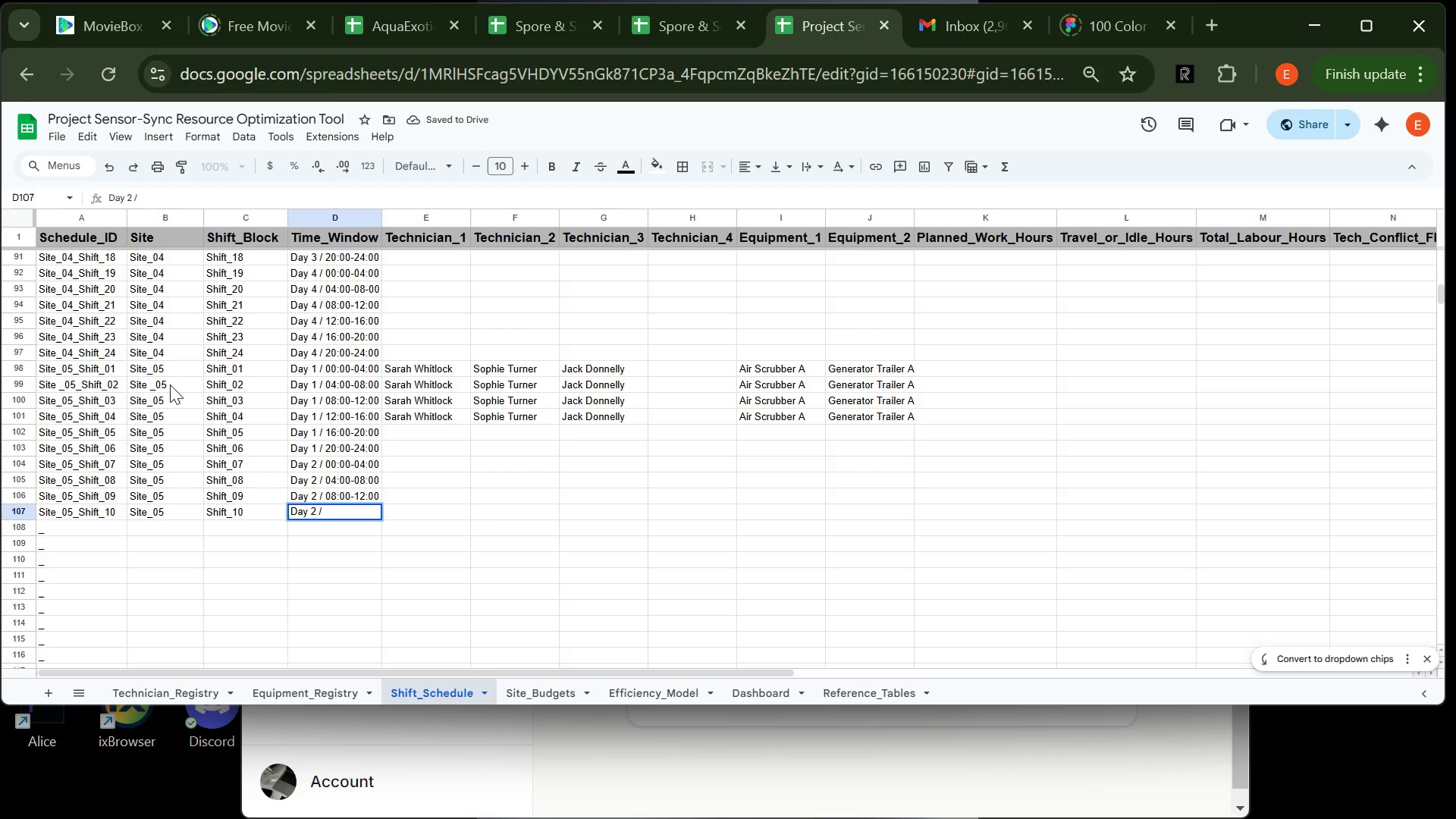 
key(Enter)
 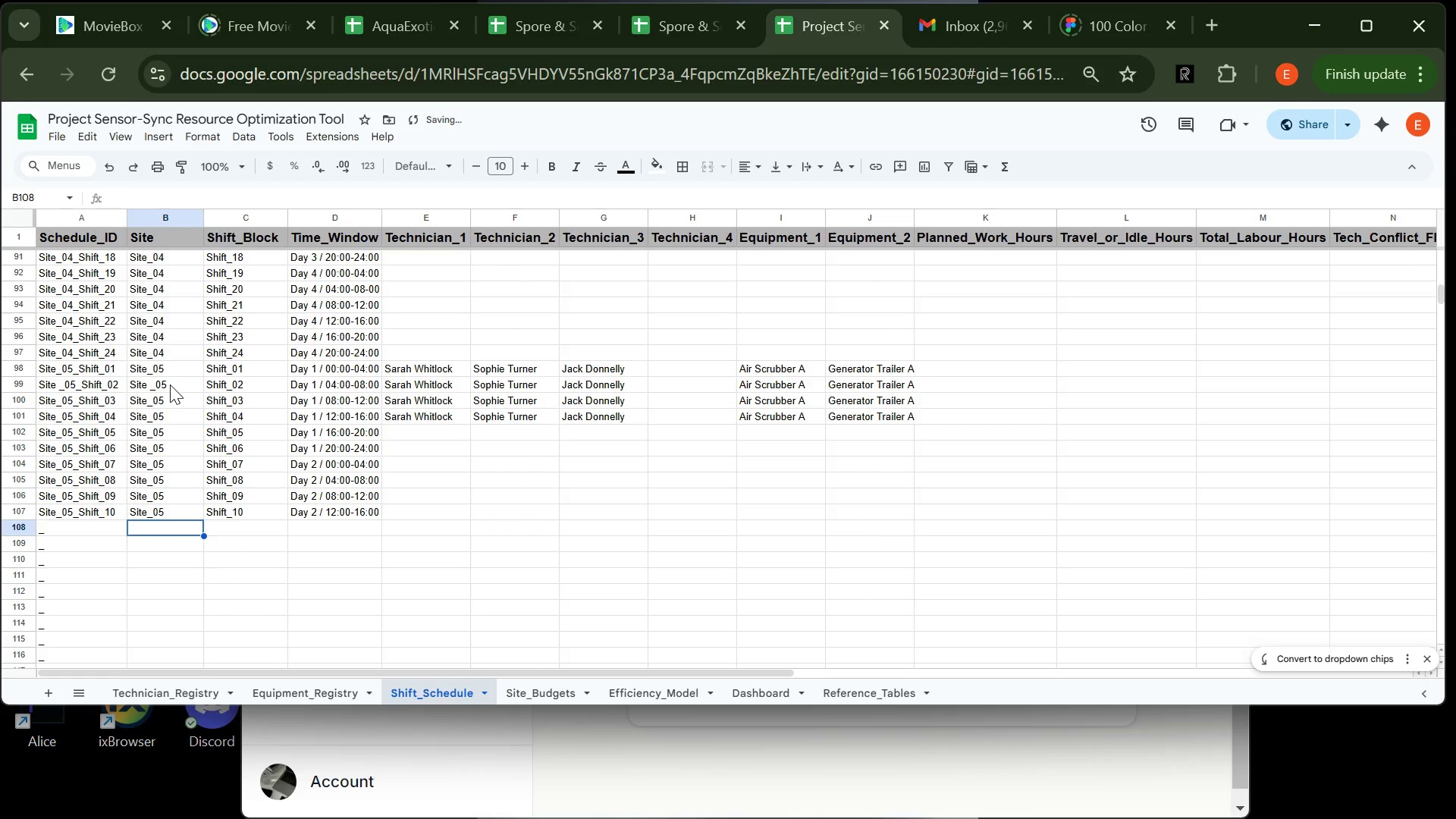 
type(Site_05)
key(Tab)
type(Shift_11)
key(Tab)
type(Day 2 / 16)
 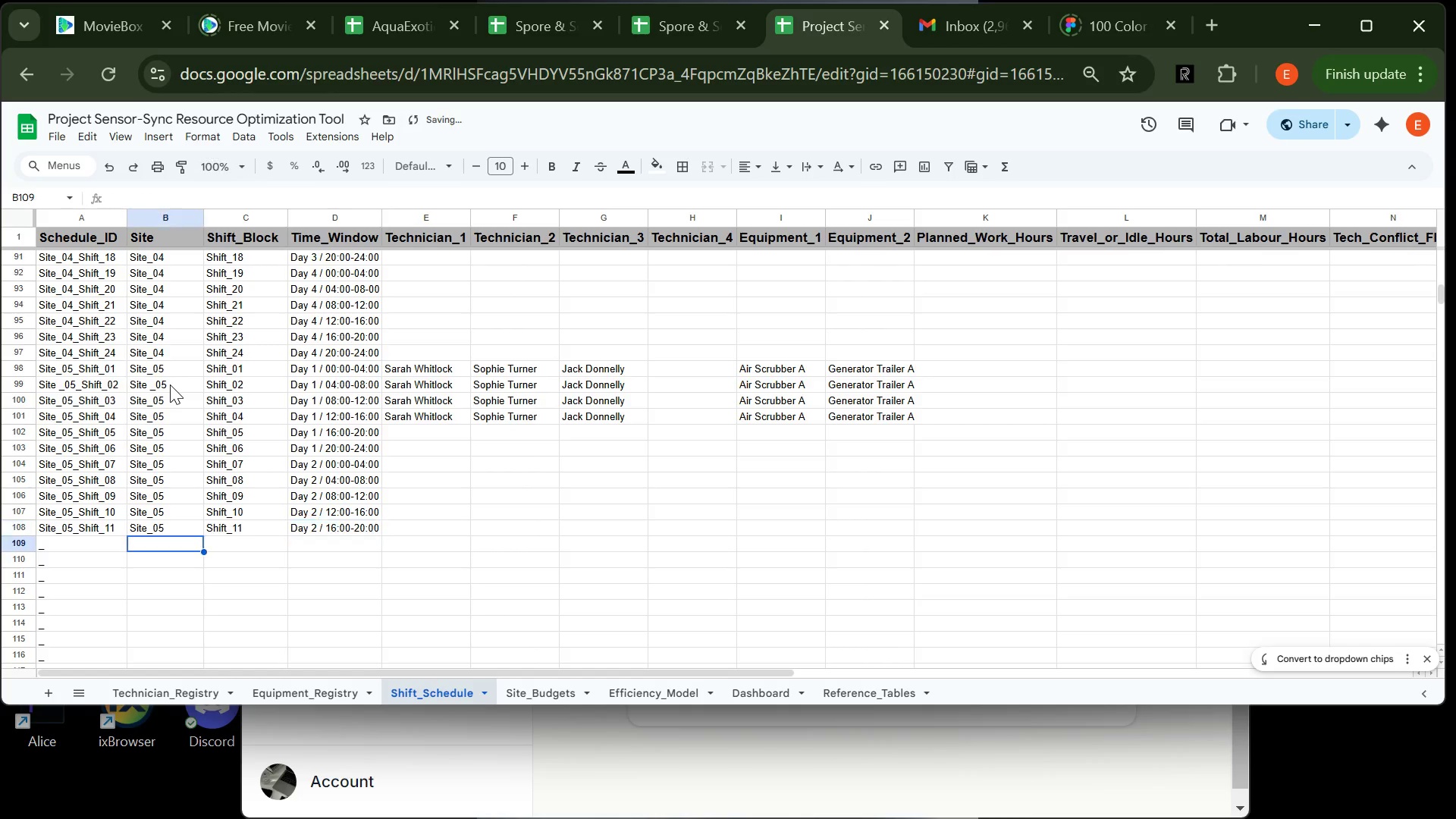 
 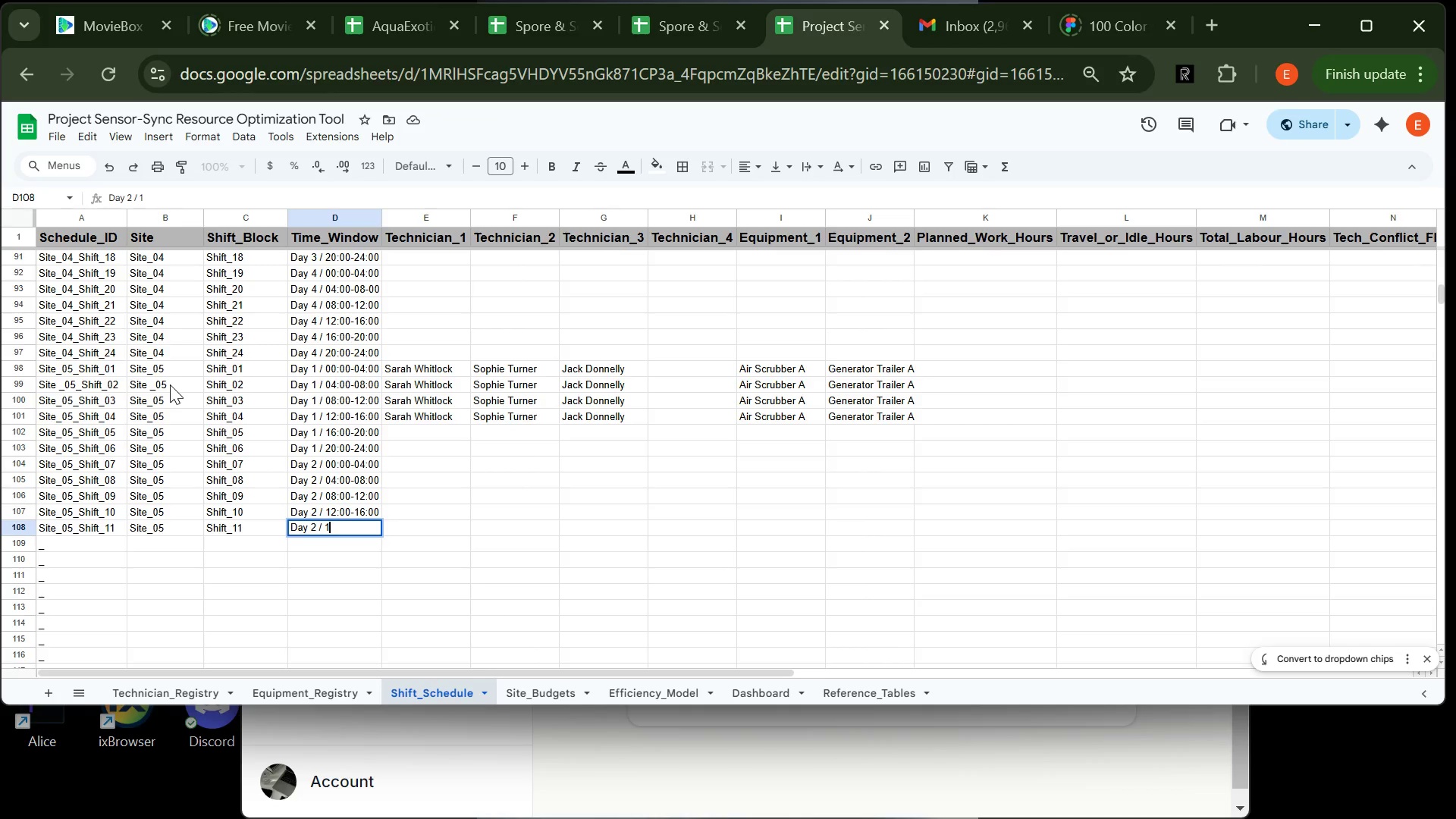 
key(Enter)
 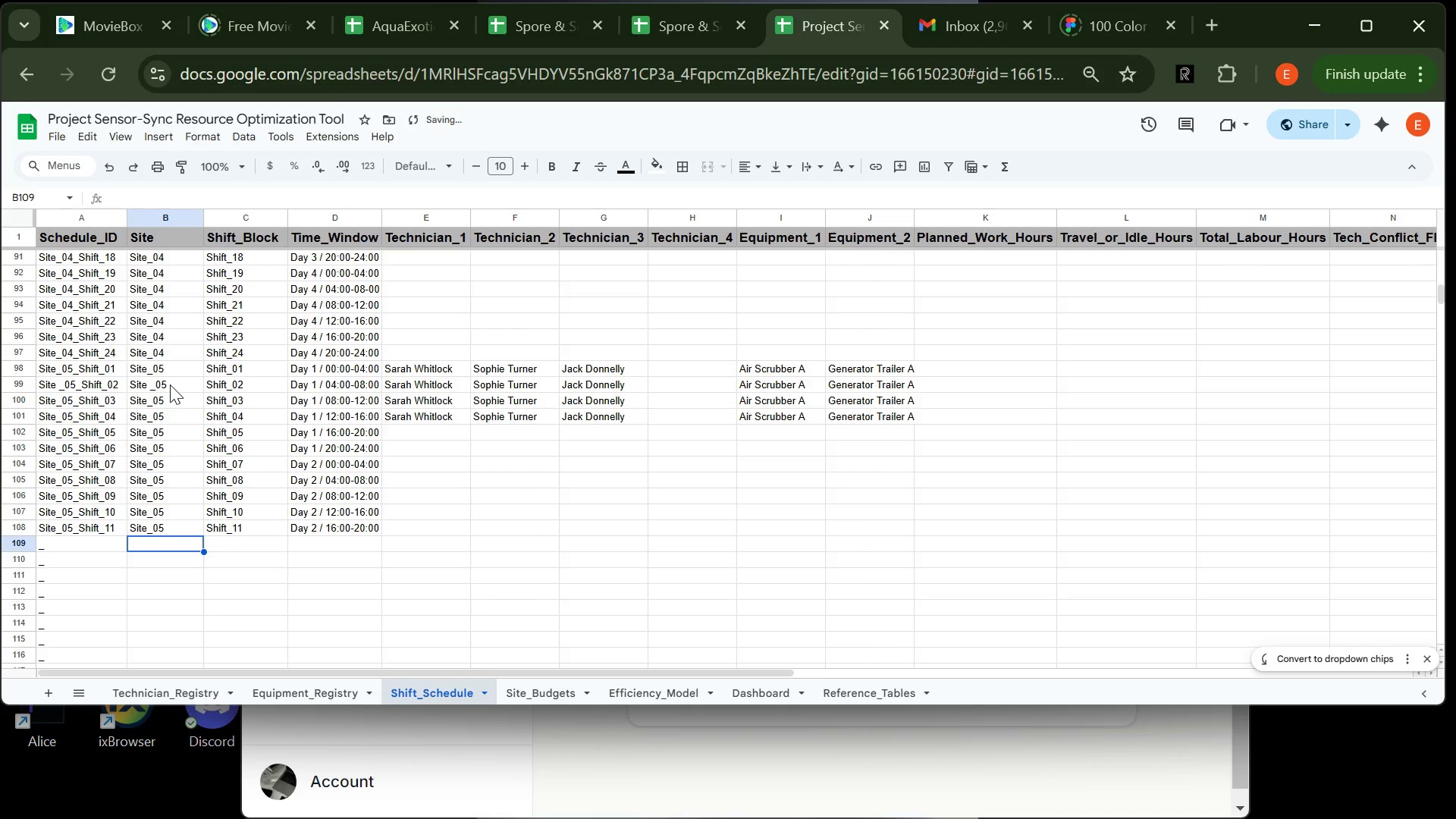 
type(Site_051)
key(Backspace)
key(Tab)
type(Shift_12)
key(Tab)
type(Day 2 .)
key(Backspace)
type(/ 20)
 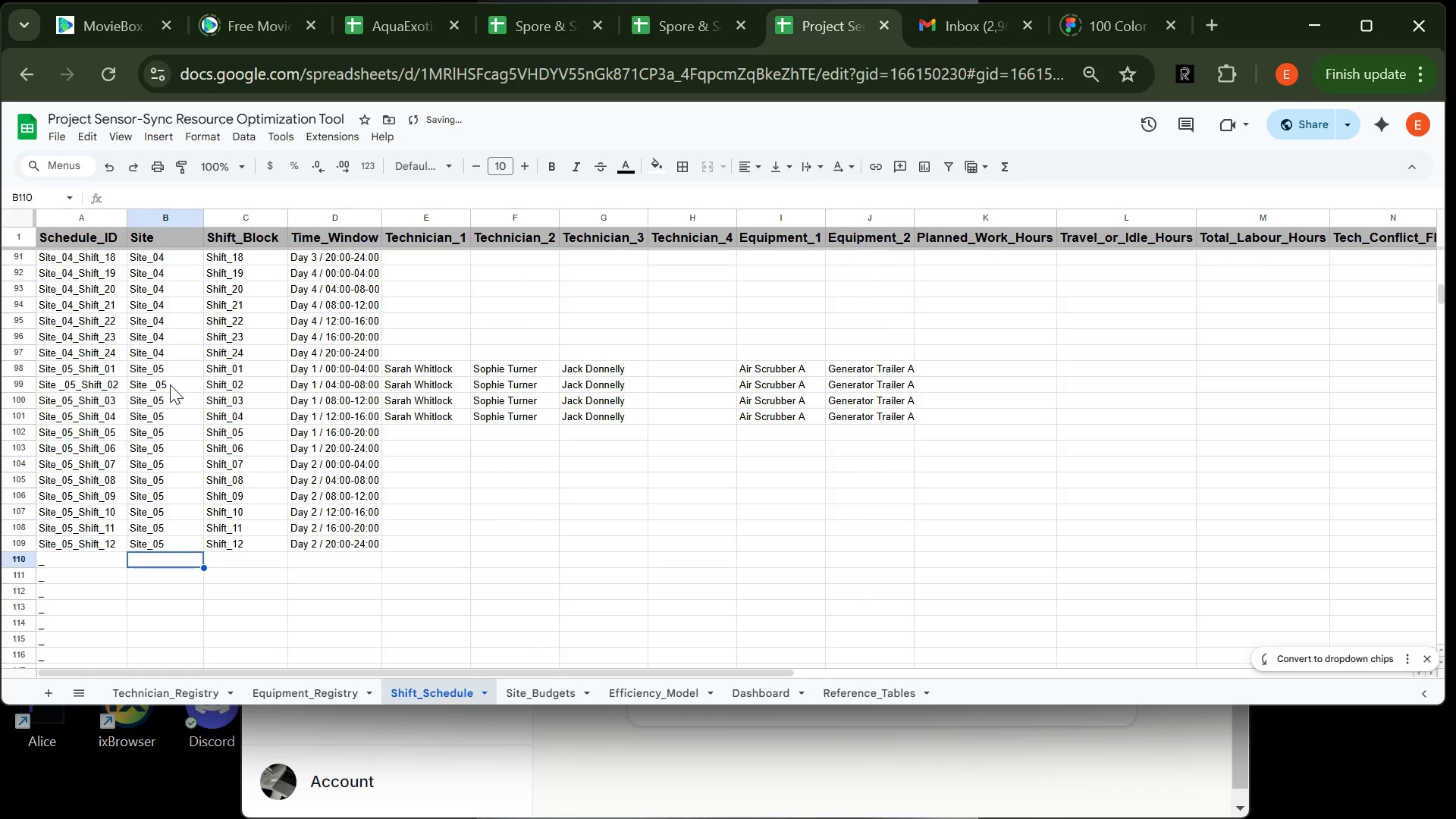 
 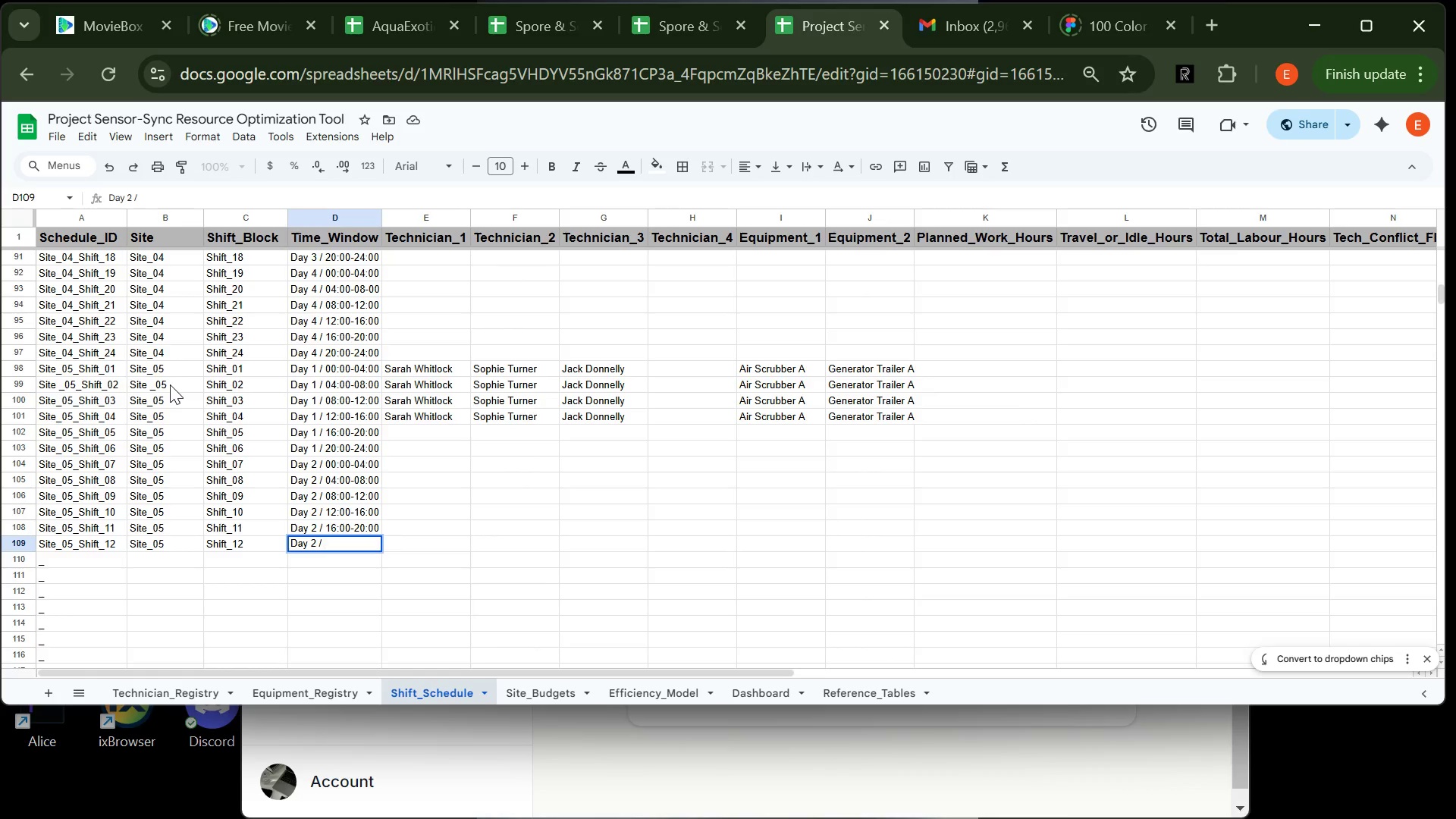 
key(Enter)
 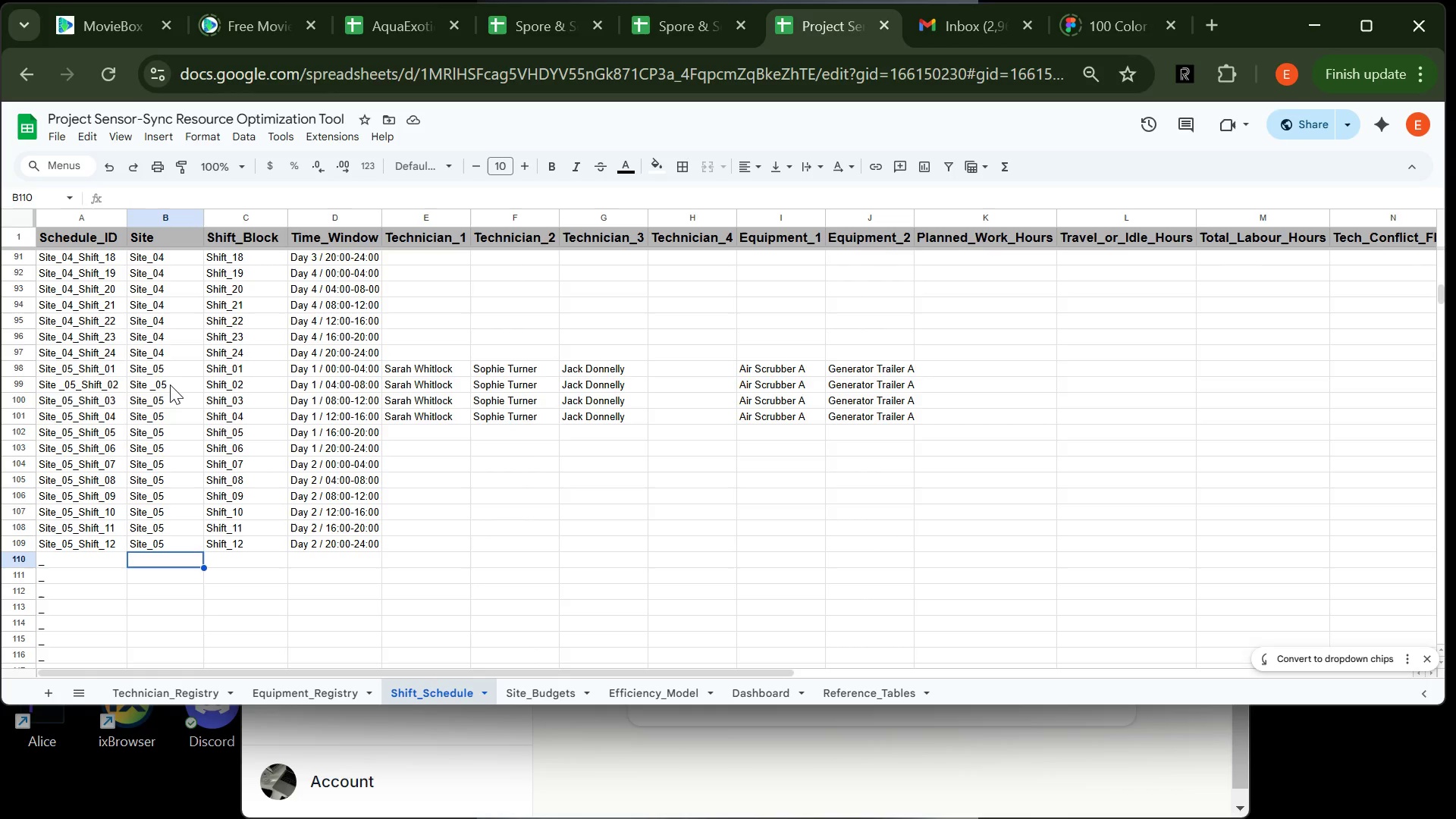 
wait(29.41)
 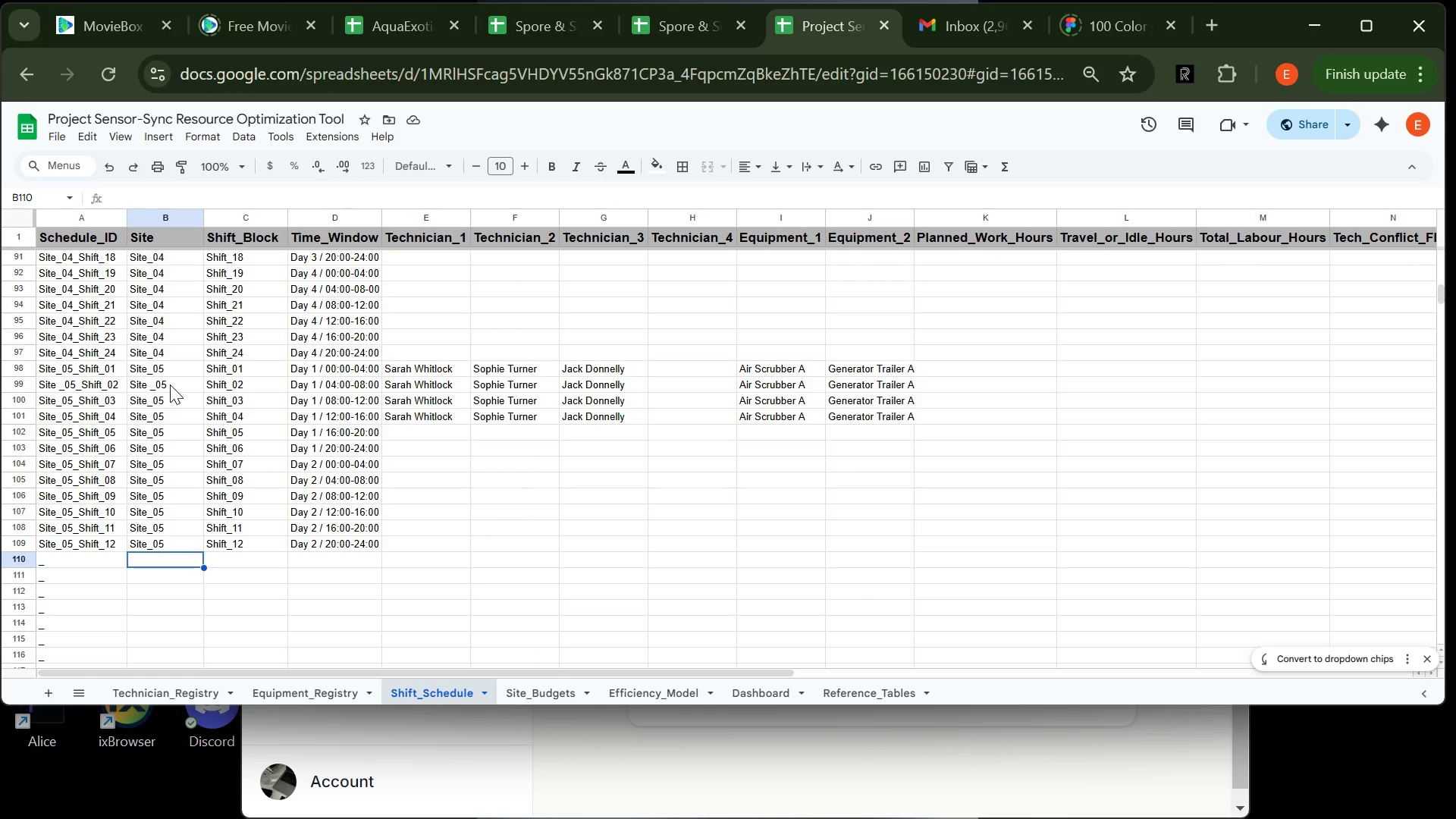 
type(Site_05)
key(Tab)
type(Shift_13)
key(Tab)
type(Day 3 / 00)
key(Tab)
 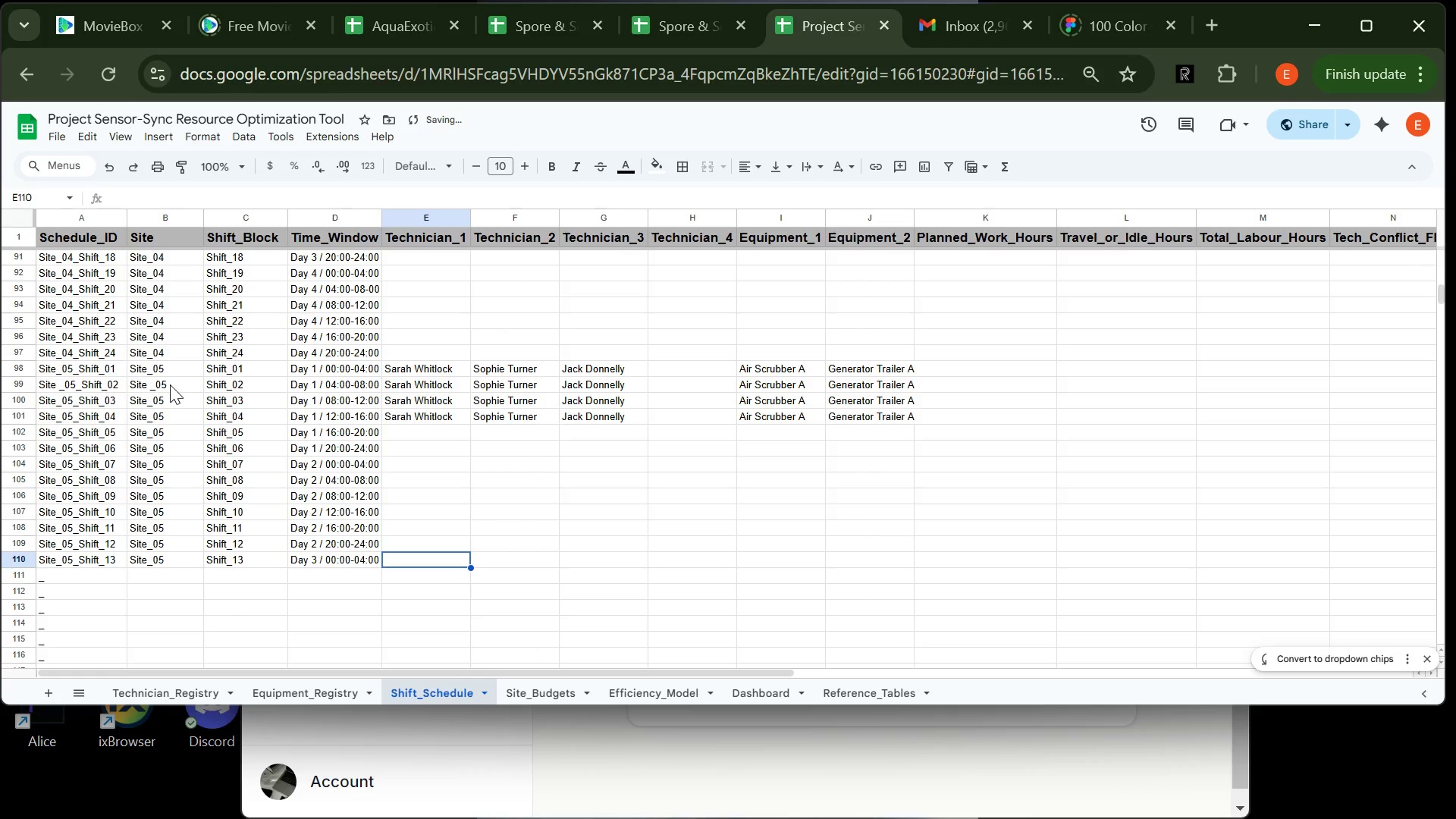 
type(Sarah Whitlock)
key(Tab)
type(Sophie Turner)
key(Tab)
type(Jacck)
key(Backspace)
key(Backspace)
type(k Doon)
key(Backspace)
key(Backspace)
type(nnelly)
 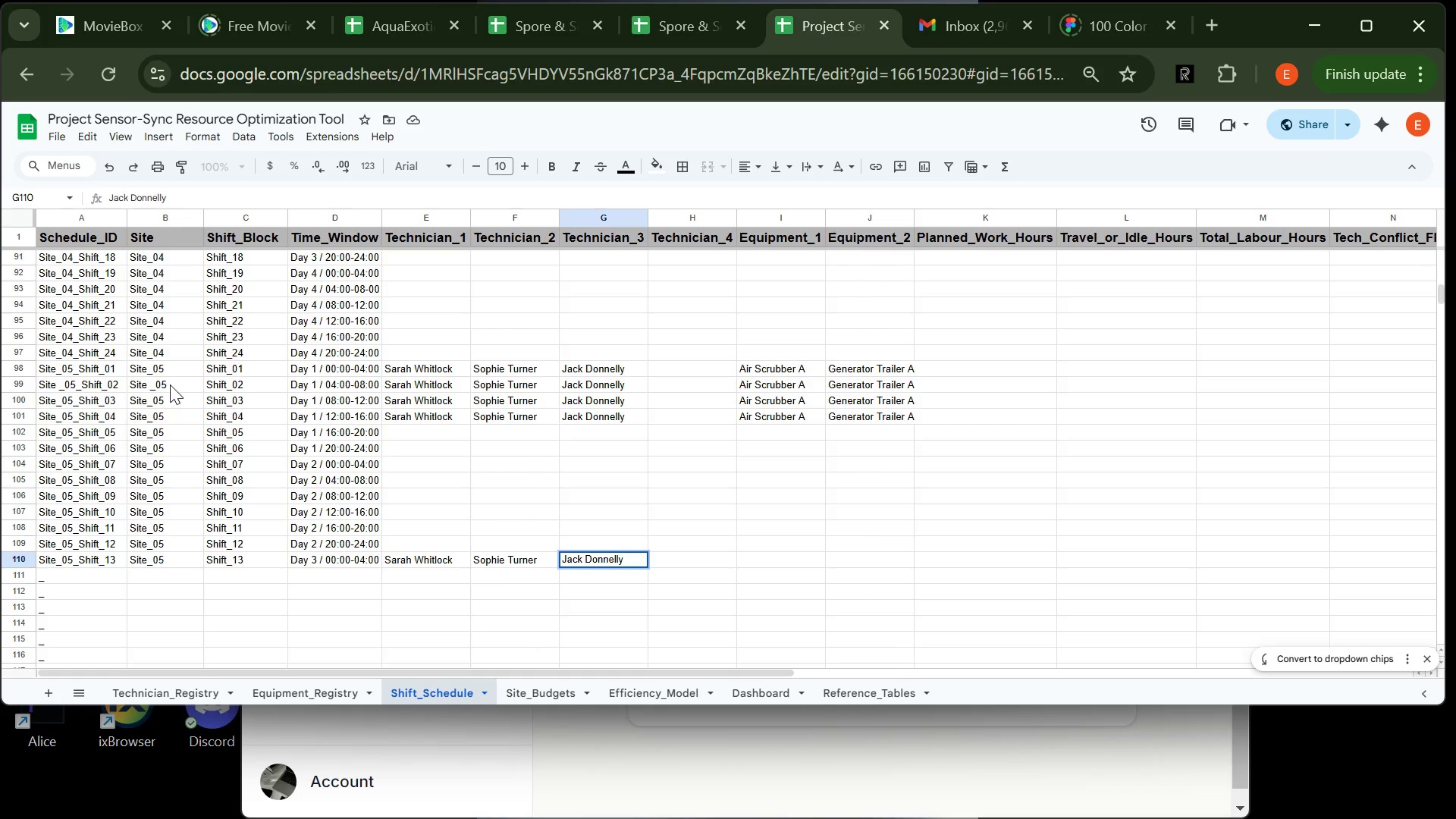 
left_click([748, 417])
 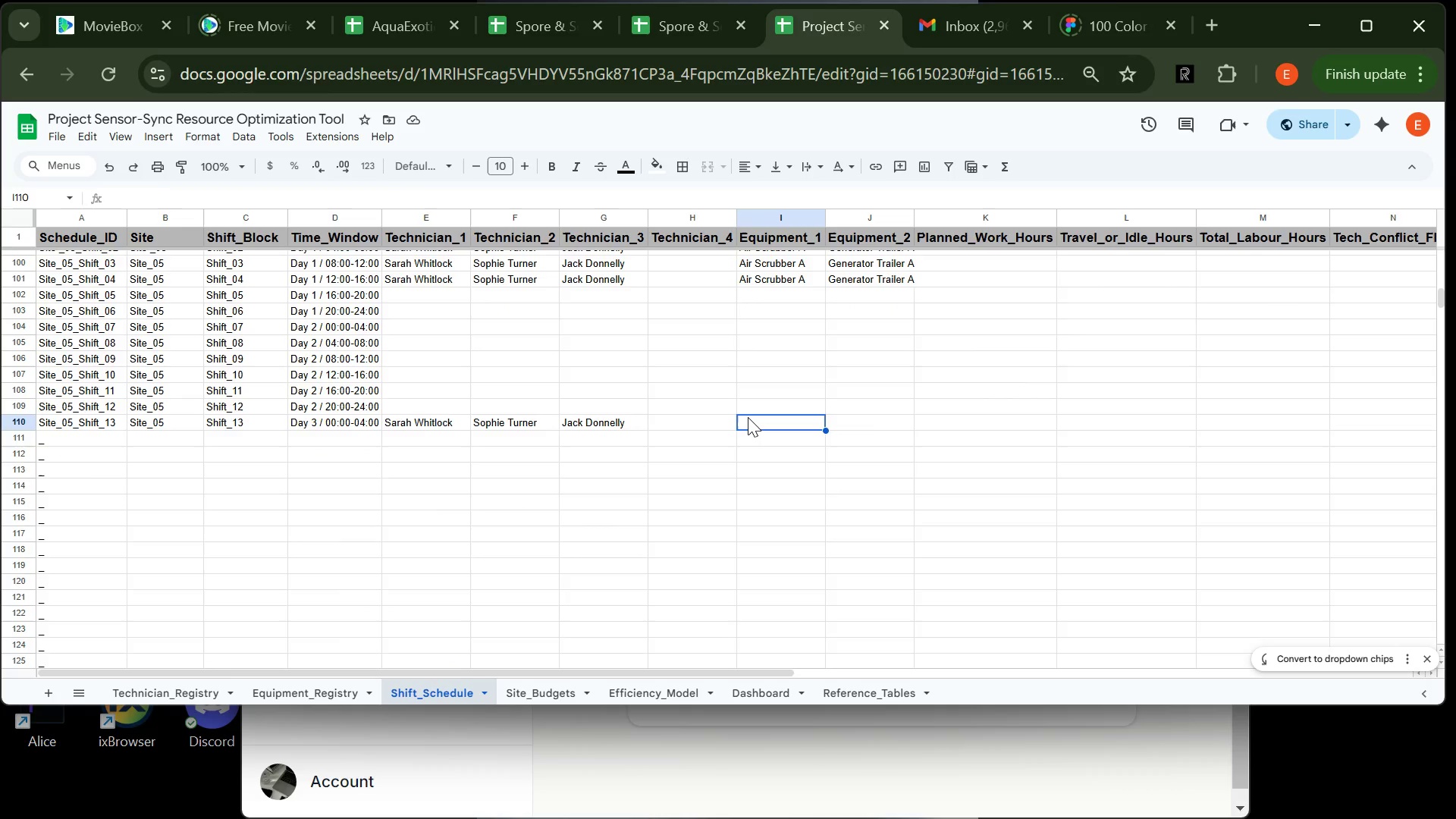 
wait(7.28)
 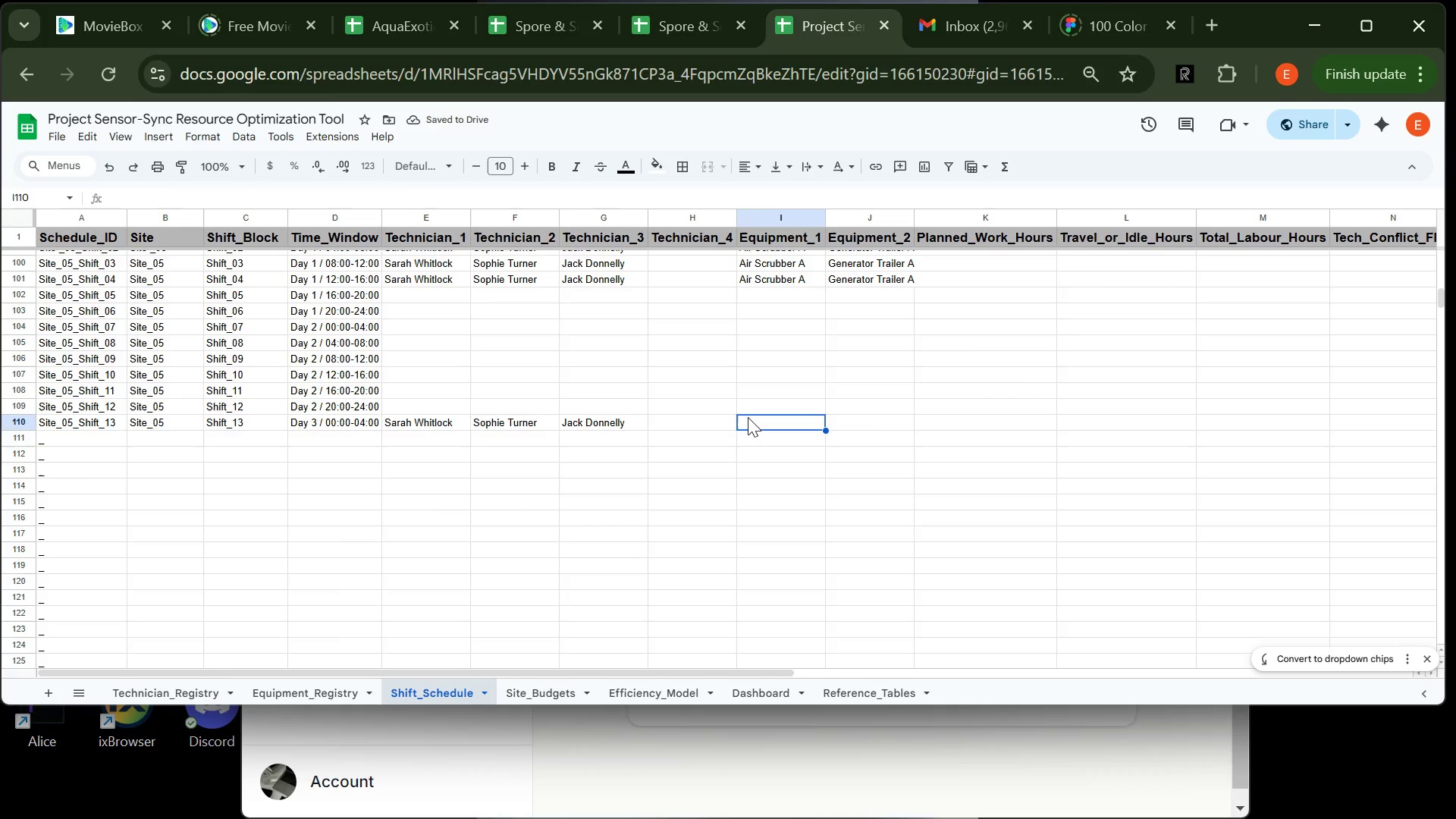 
type(Air Scrubber A )
key(Tab)
type(GEnerator )
key(Backspace)
key(Backspace)
key(Backspace)
key(Backspace)
key(Backspace)
key(Backspace)
key(Backspace)
key(Backspace)
key(Backspace)
type(enerator Trailer A)
 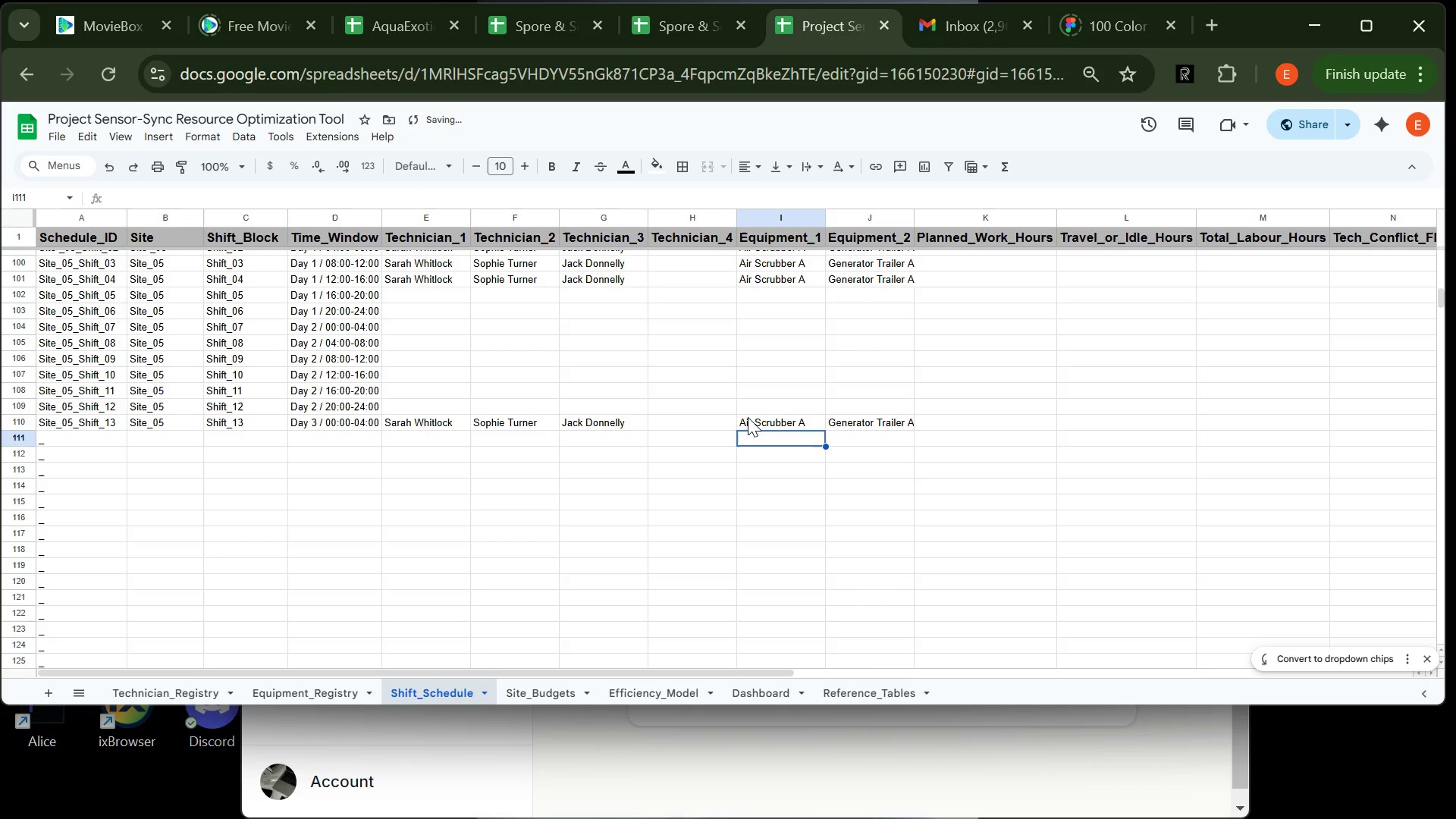 
 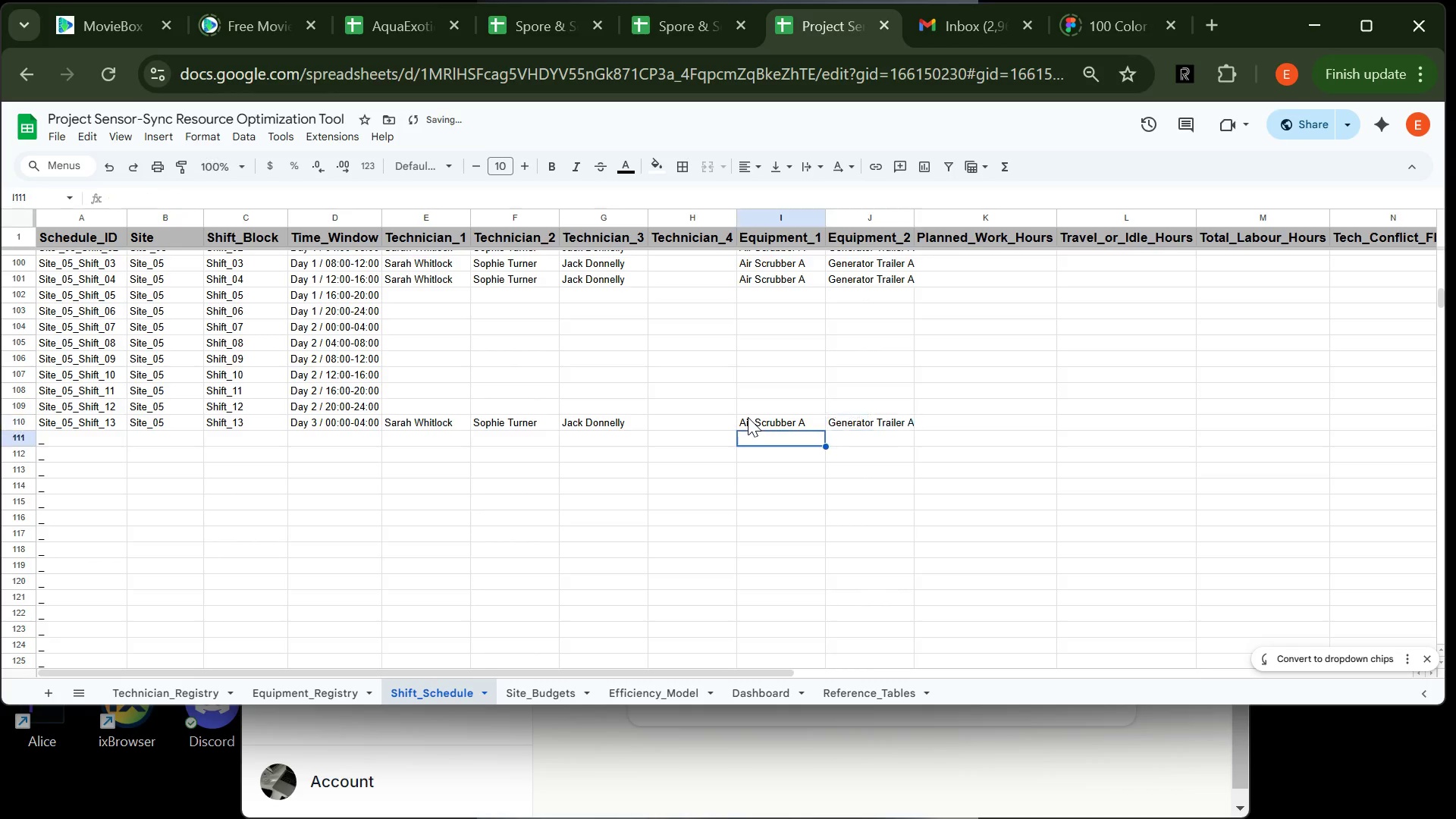 
key(Enter)
 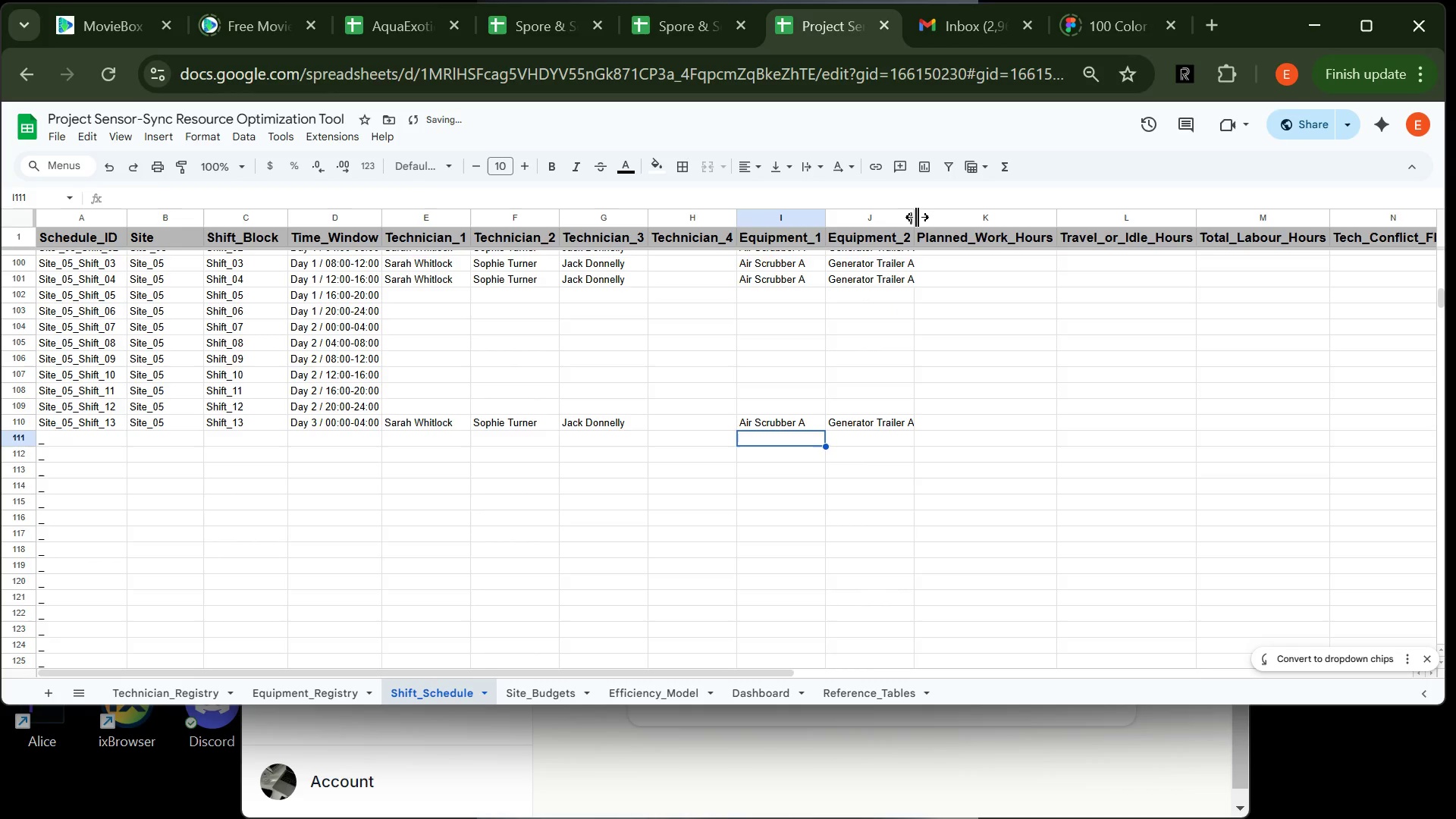 
left_click([918, 215])
 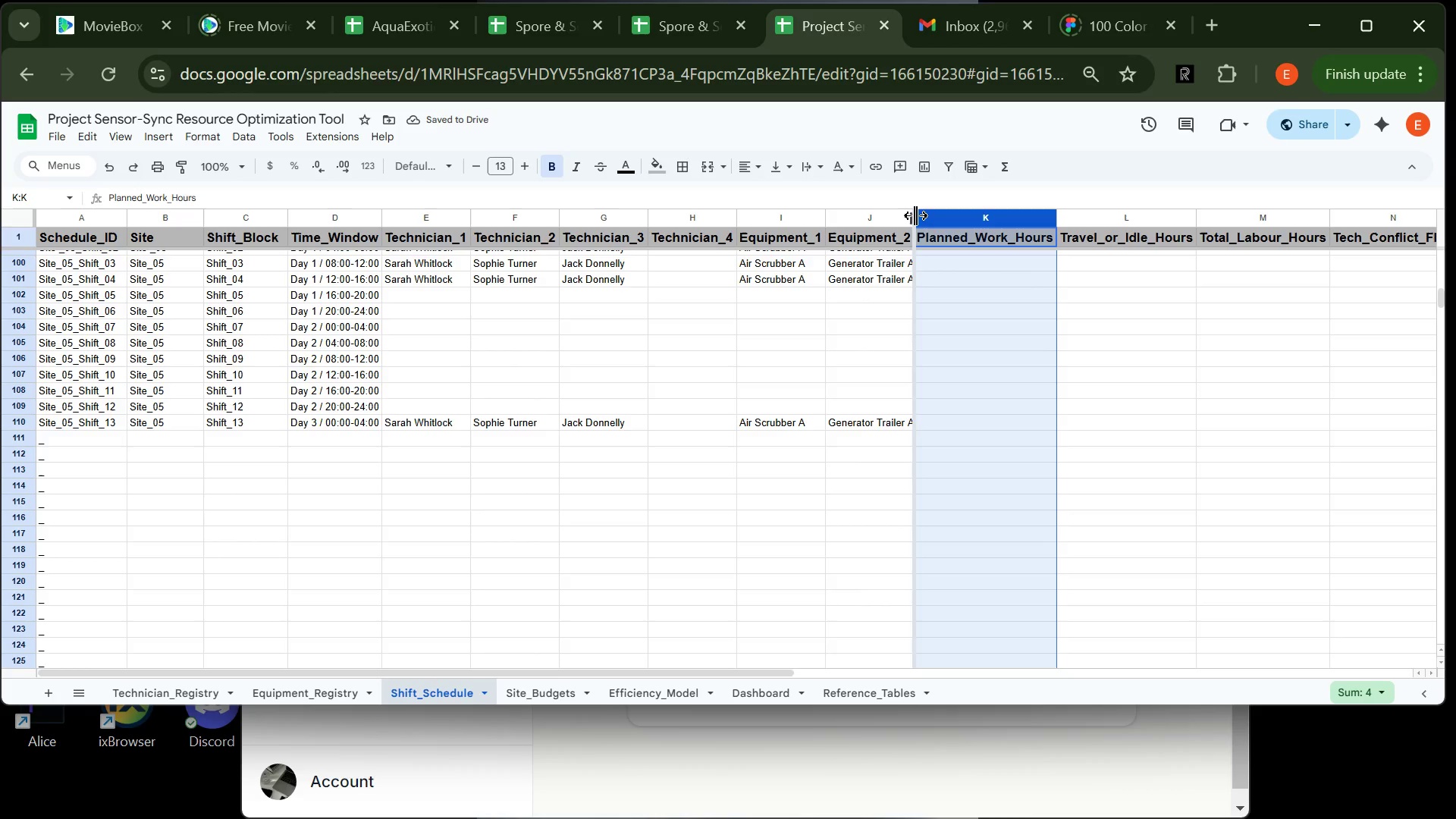 
double_click([915, 215])
 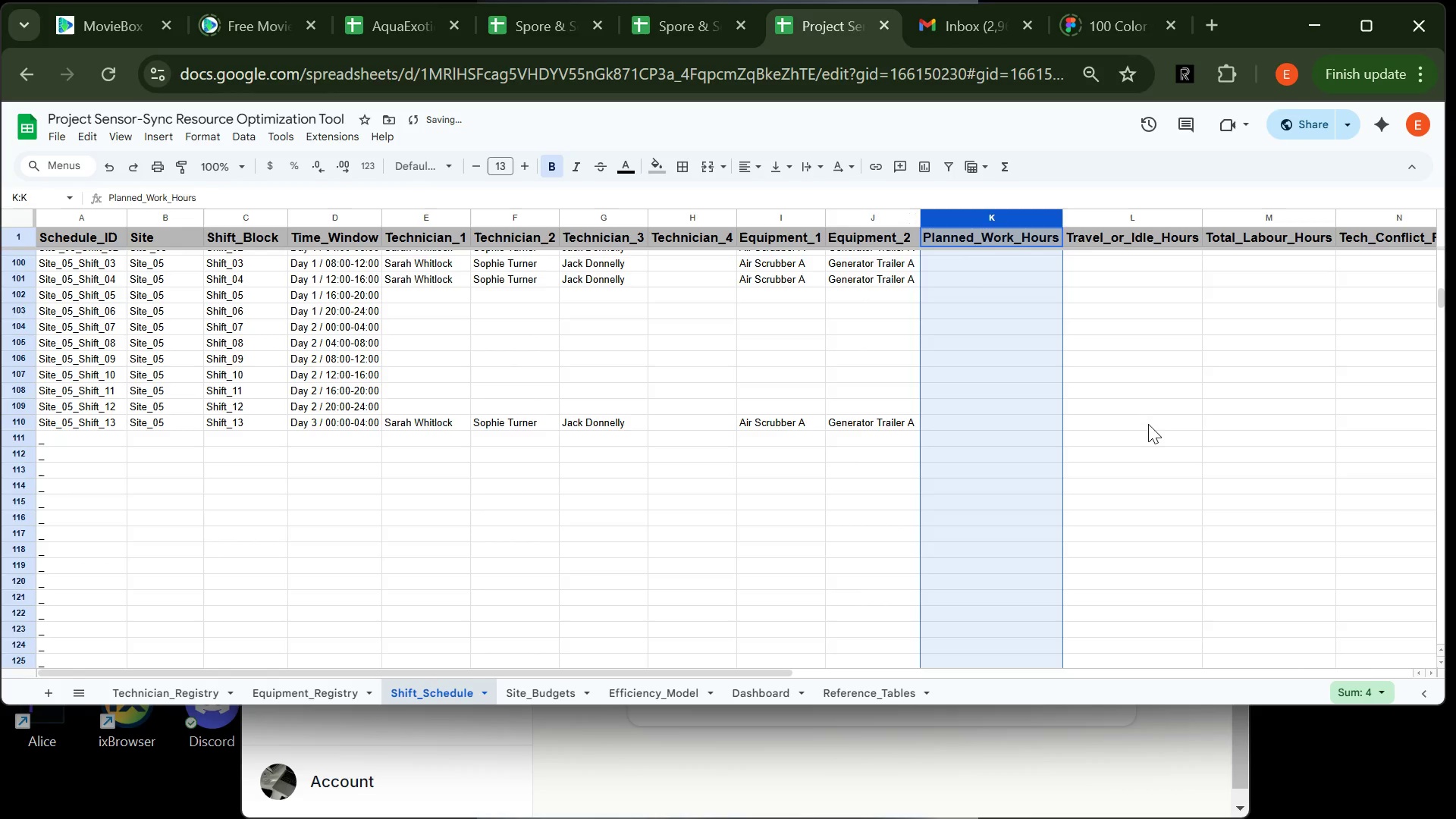 
left_click([1148, 424])
 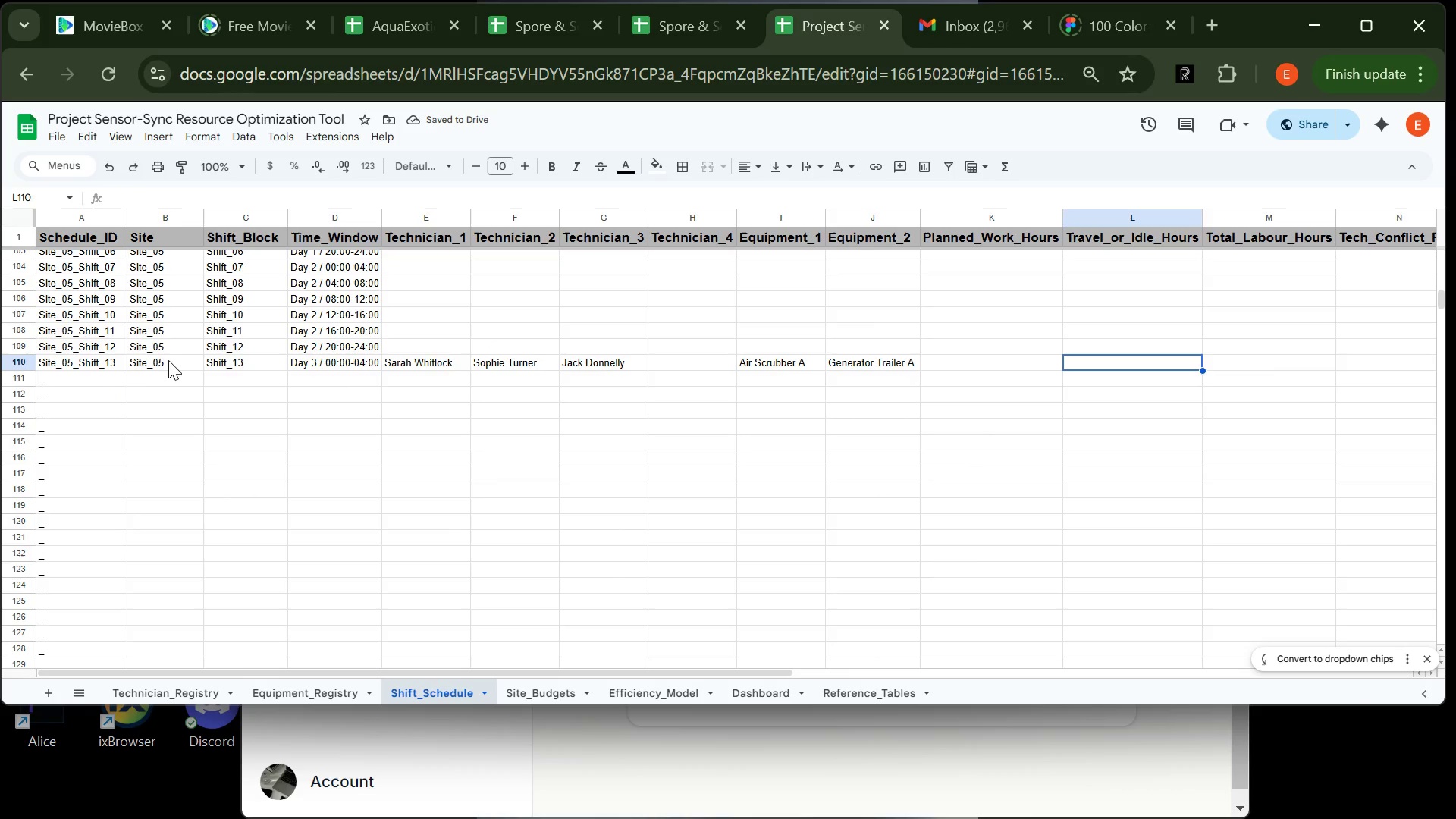 
left_click([143, 378])
 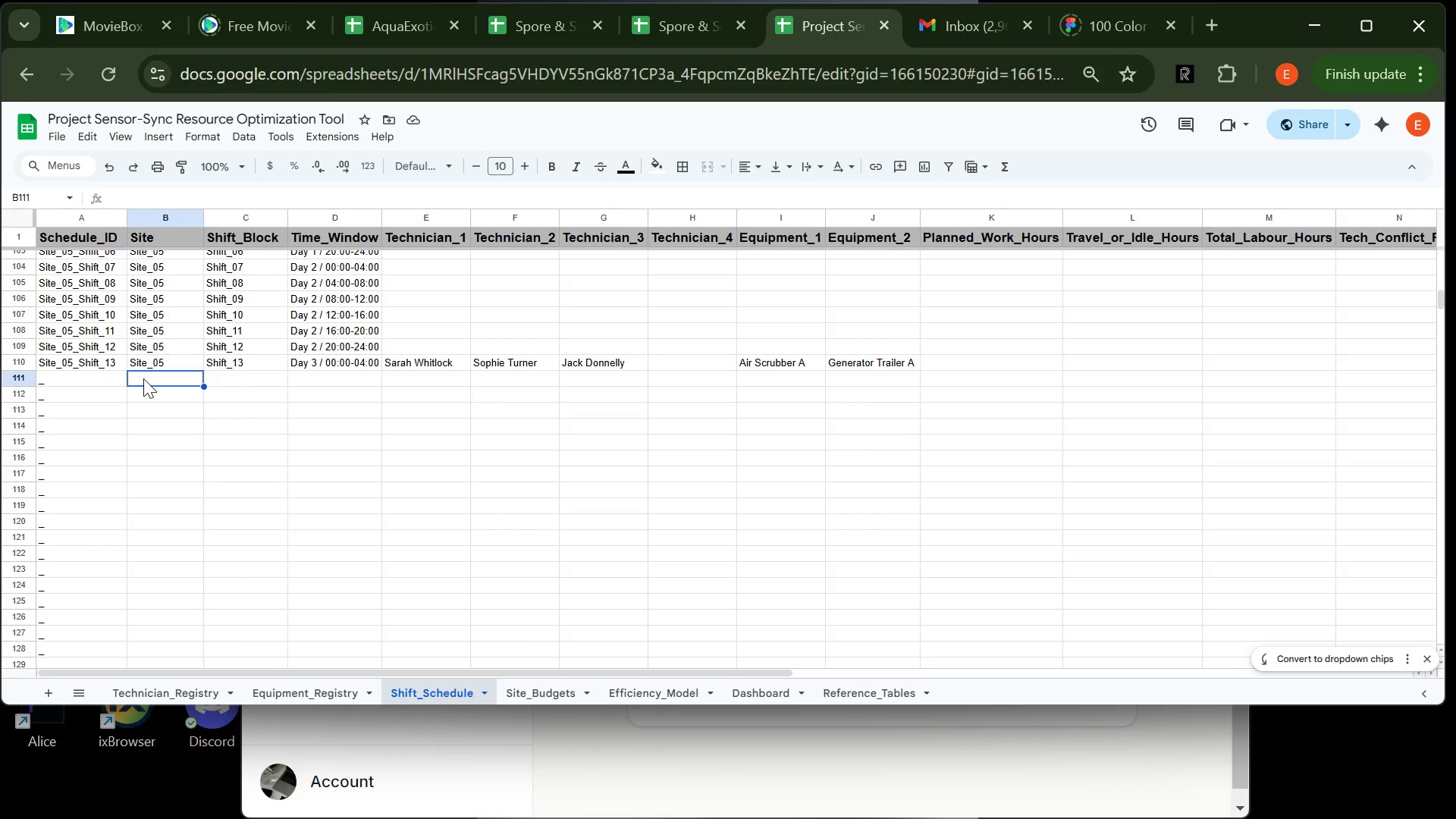 
type(Site_05)
key(Tab)
type(Shift_14)
key(Tab)
type(Day 3 / 04)
key(Tab)
type(Sar)
key(Tab)
type(Sop)
key(Tab)
type(Ja)
key(Tab)
key(Tab)
type(Aur )
key(Backspace)
key(Backspace)
key(Backspace)
type(ir )
key(Tab)
 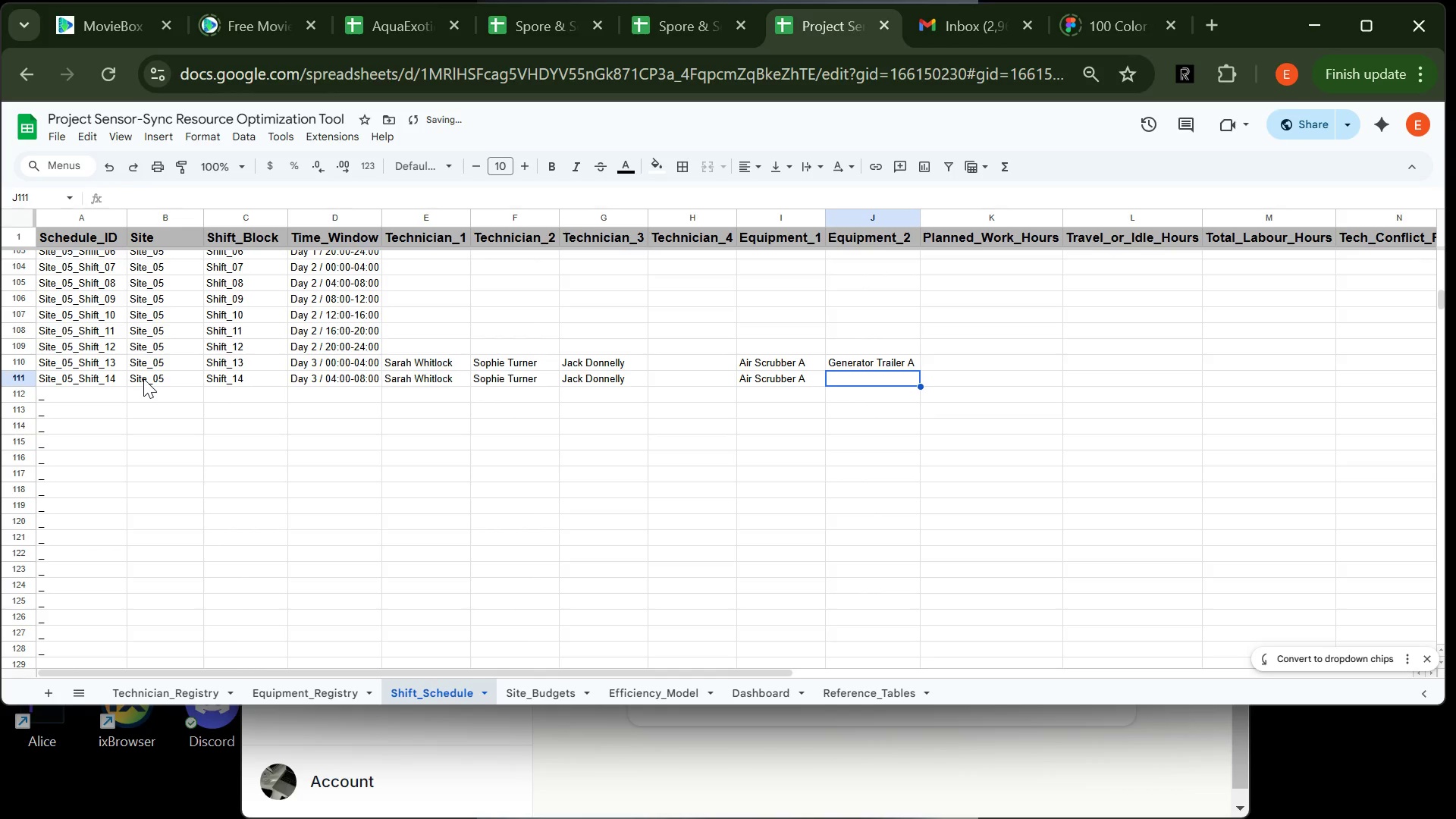 
type(GEn)
key(Backspace)
key(Backspace)
key(Backspace)
type(en)
 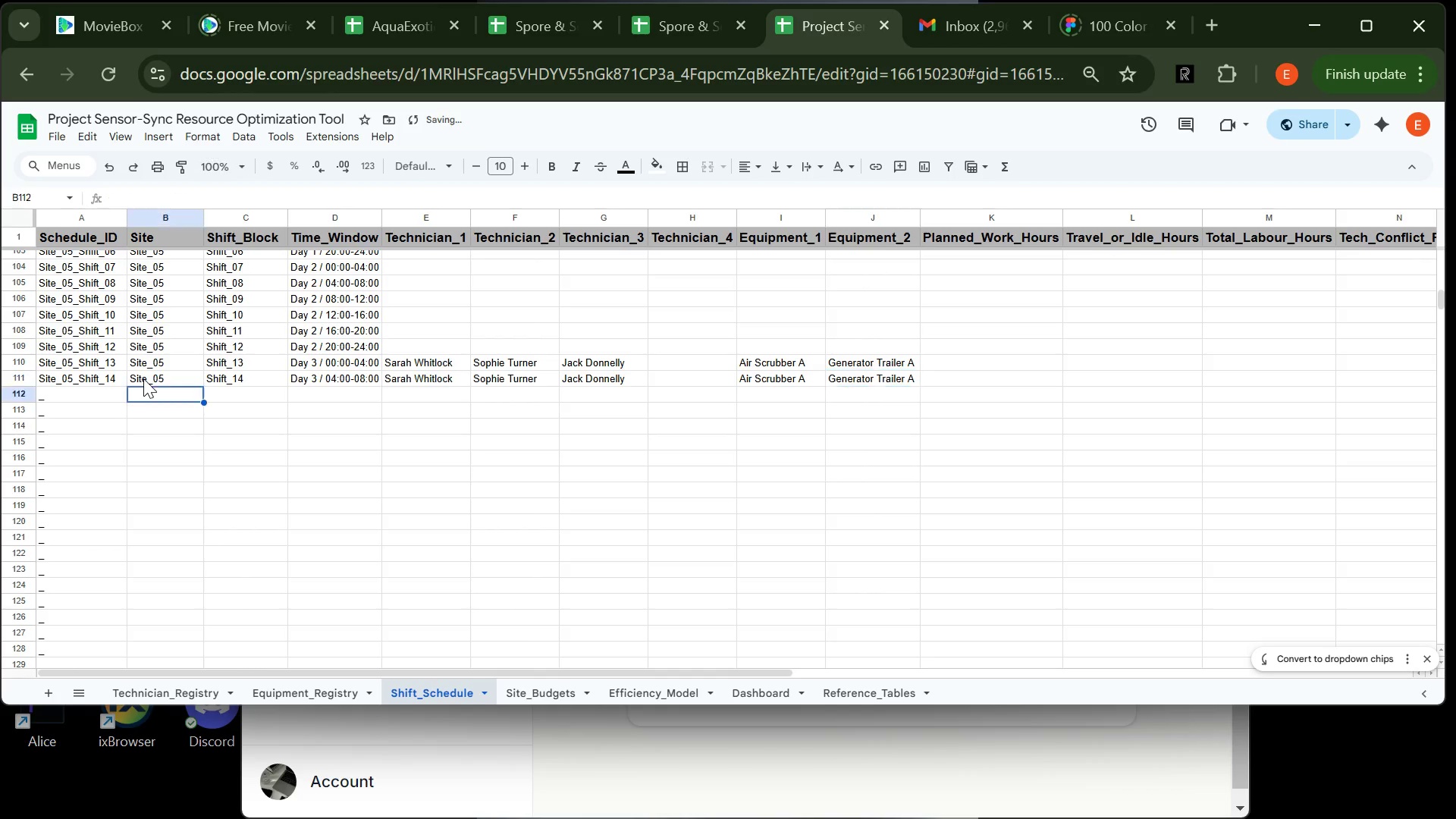 
key(Enter)
 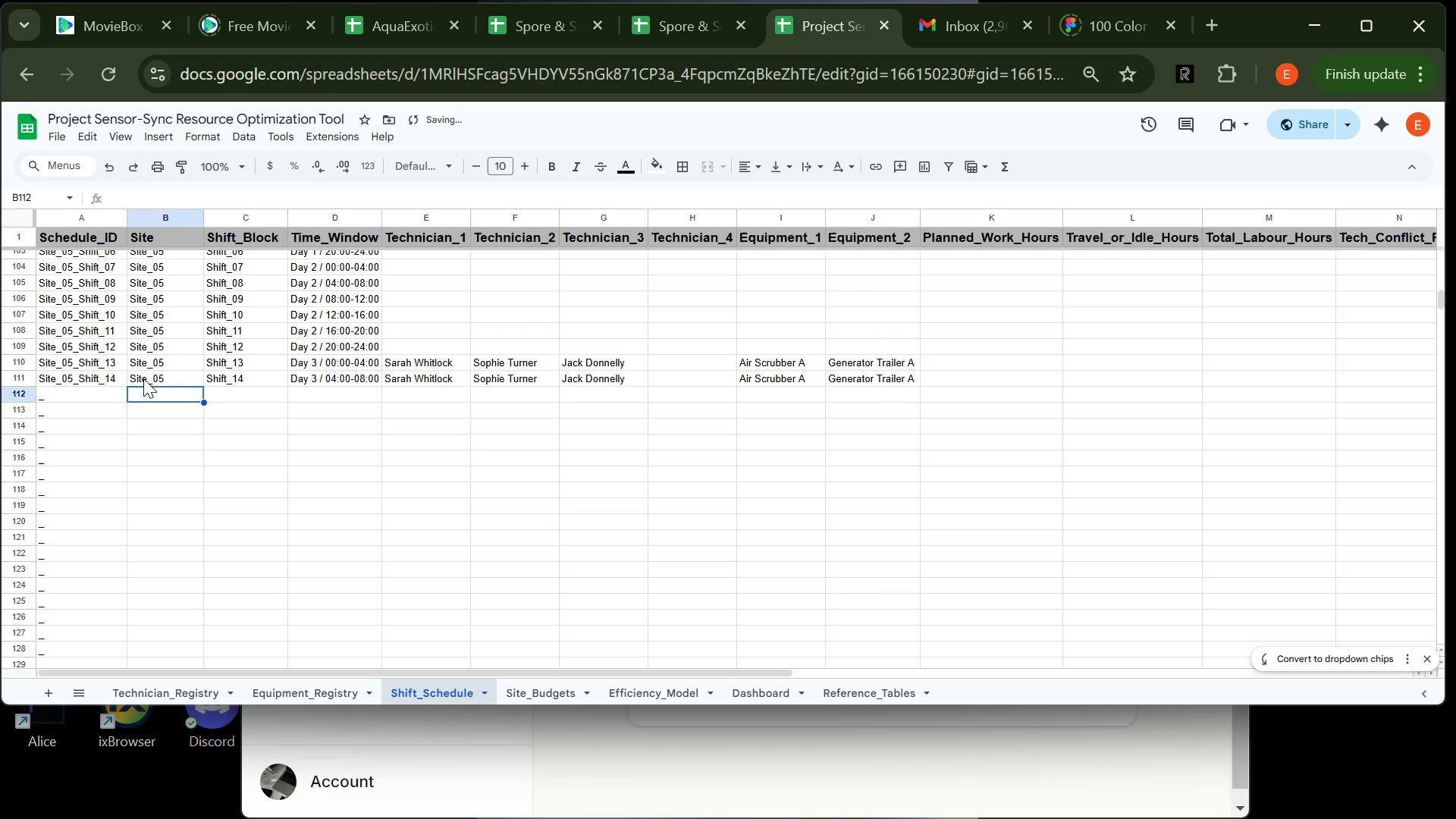 
type(Ste)
 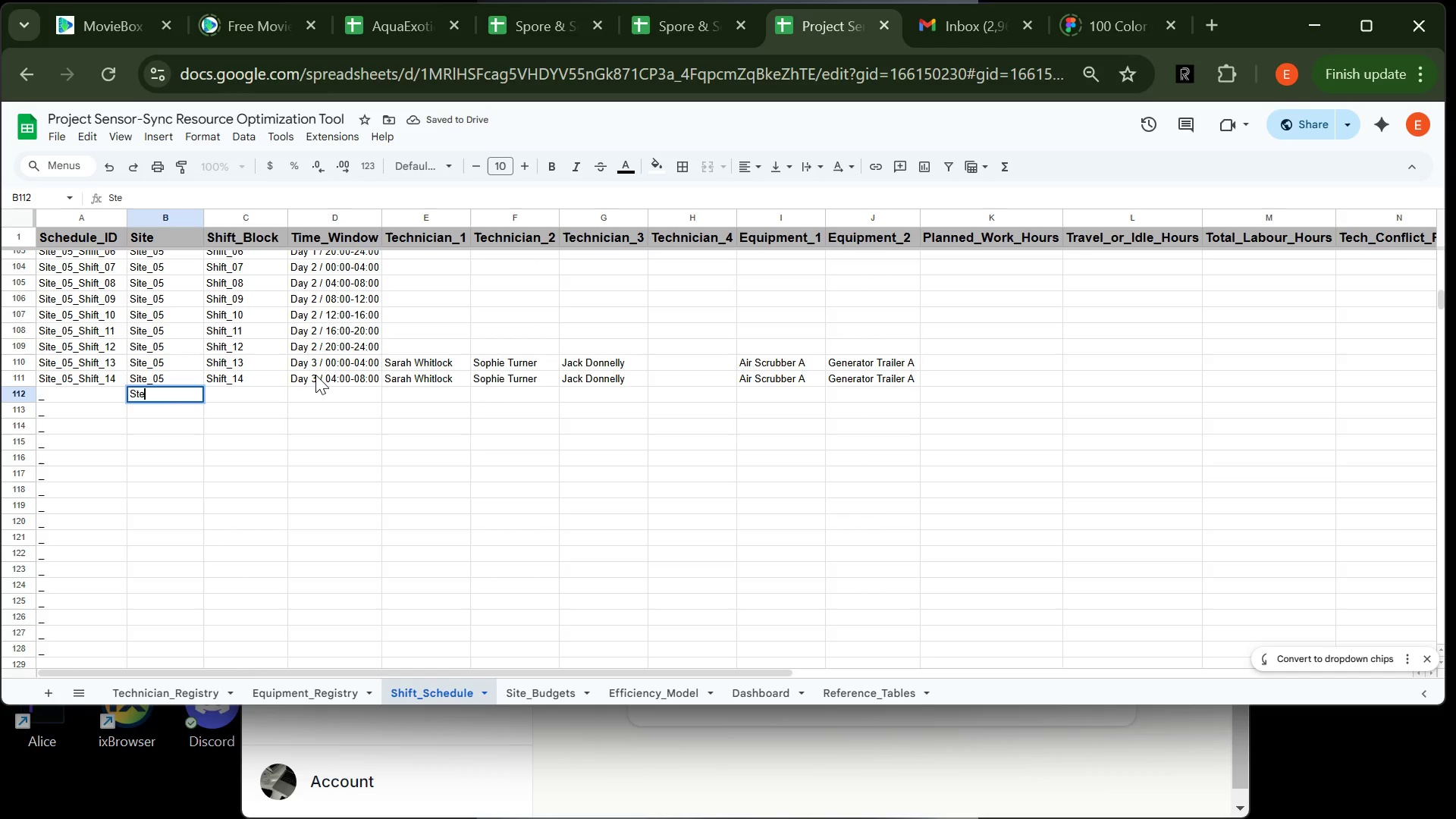 
key(Backspace)
key(Backspace)
type(ite_05)
key(Tab)
type(Shift_15)
key(Tab)
type(Day 3 / 08)
key(Tab)
type(Sarh)
key(Backspace)
type(a)
key(Tab)
type(Sop)
key(Tab)
type(Jac)
key(Tab)
key(Tab)
type(Air)
key(Tab)
type(GEn)
key(Backspace)
key(Backspace)
key(Backspace)
type(e)
 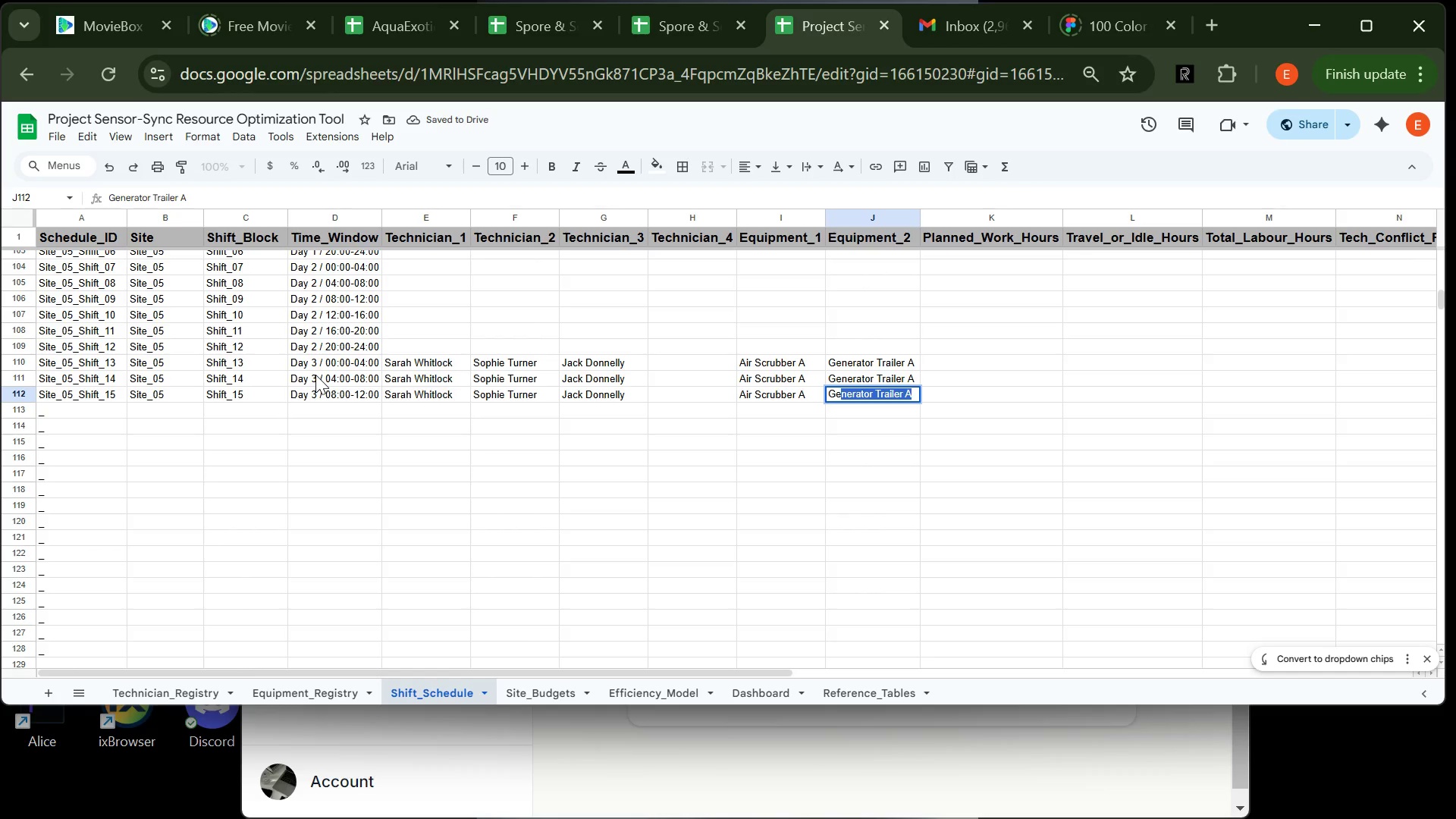 
key(Enter)
 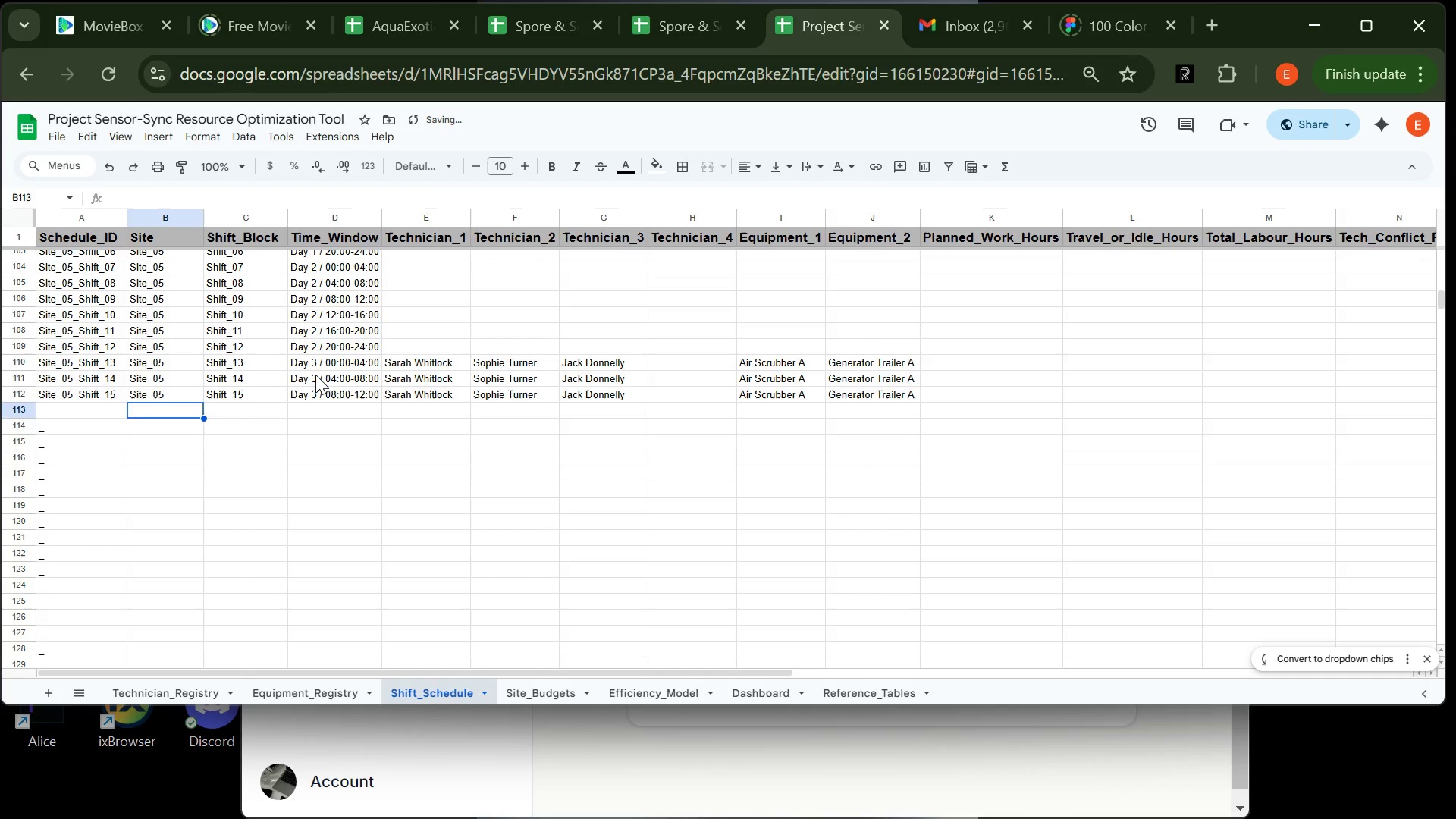 
type(Site_05)
key(Tab)
type(Shift_16)
key(Tab)
type(Day 3 / 12)
key(Tab)
type(Sarah`)
key(Backspace)
key(Tab)
 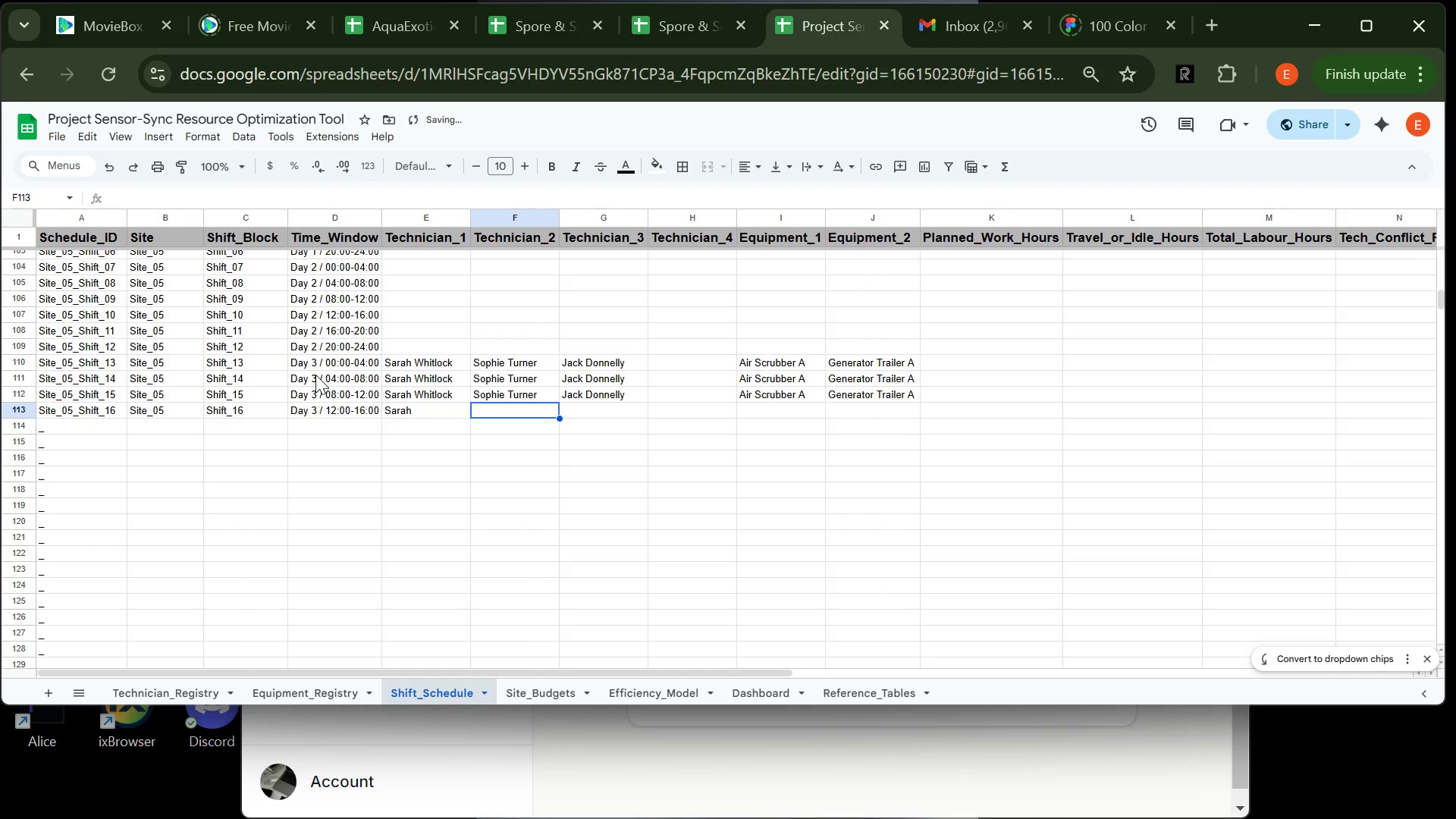 
double_click([423, 415])
 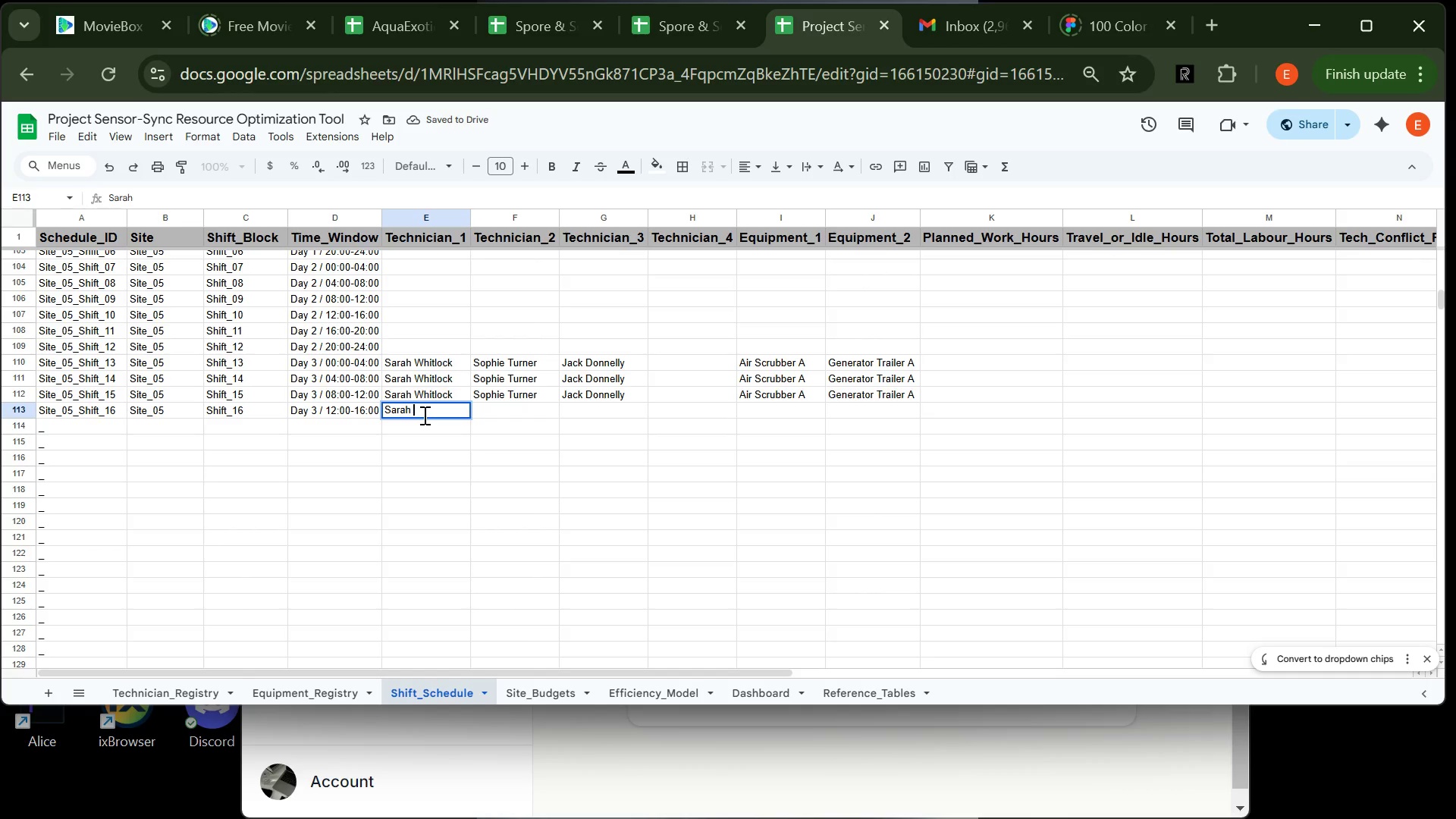 
left_click([423, 415])
 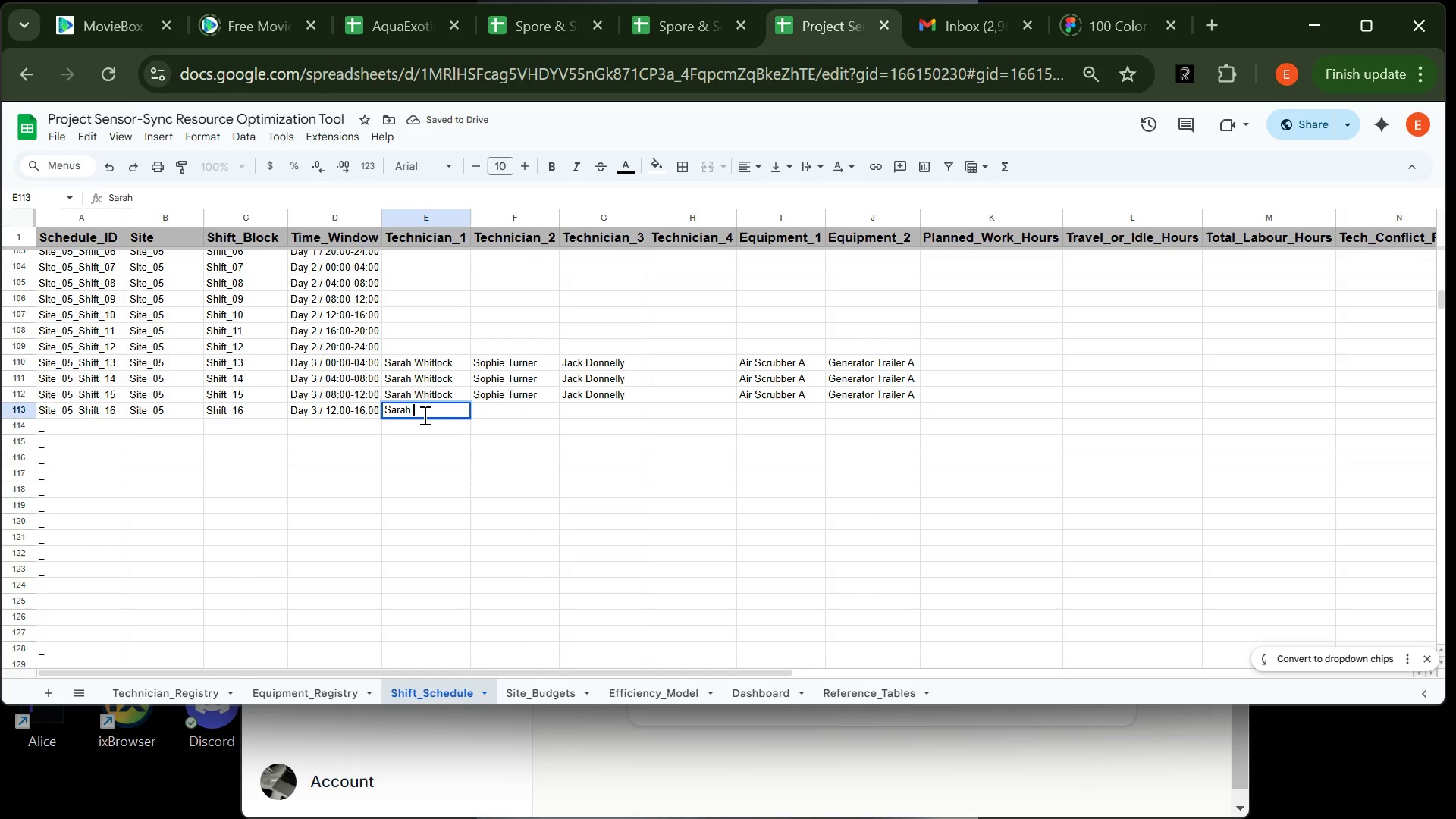 
type( Wh)
key(Tab)
type(Soph)
key(Tab)
type(Jac)
key(Tab)
key(Tab)
type(Ai)
key(Tab)
type(GEn)
key(Backspace)
key(Backspace)
key(Backspace)
type(ene)
 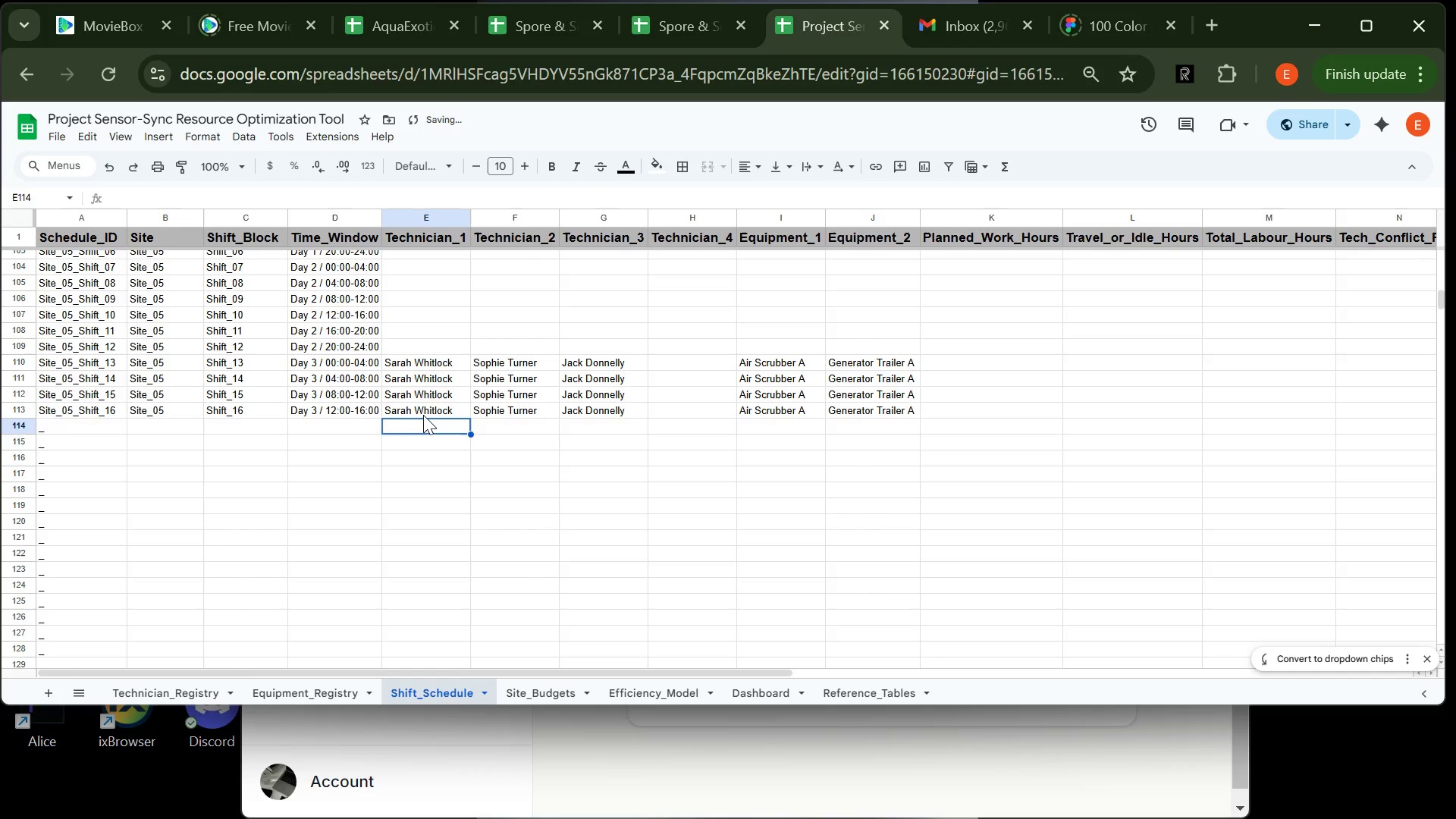 
 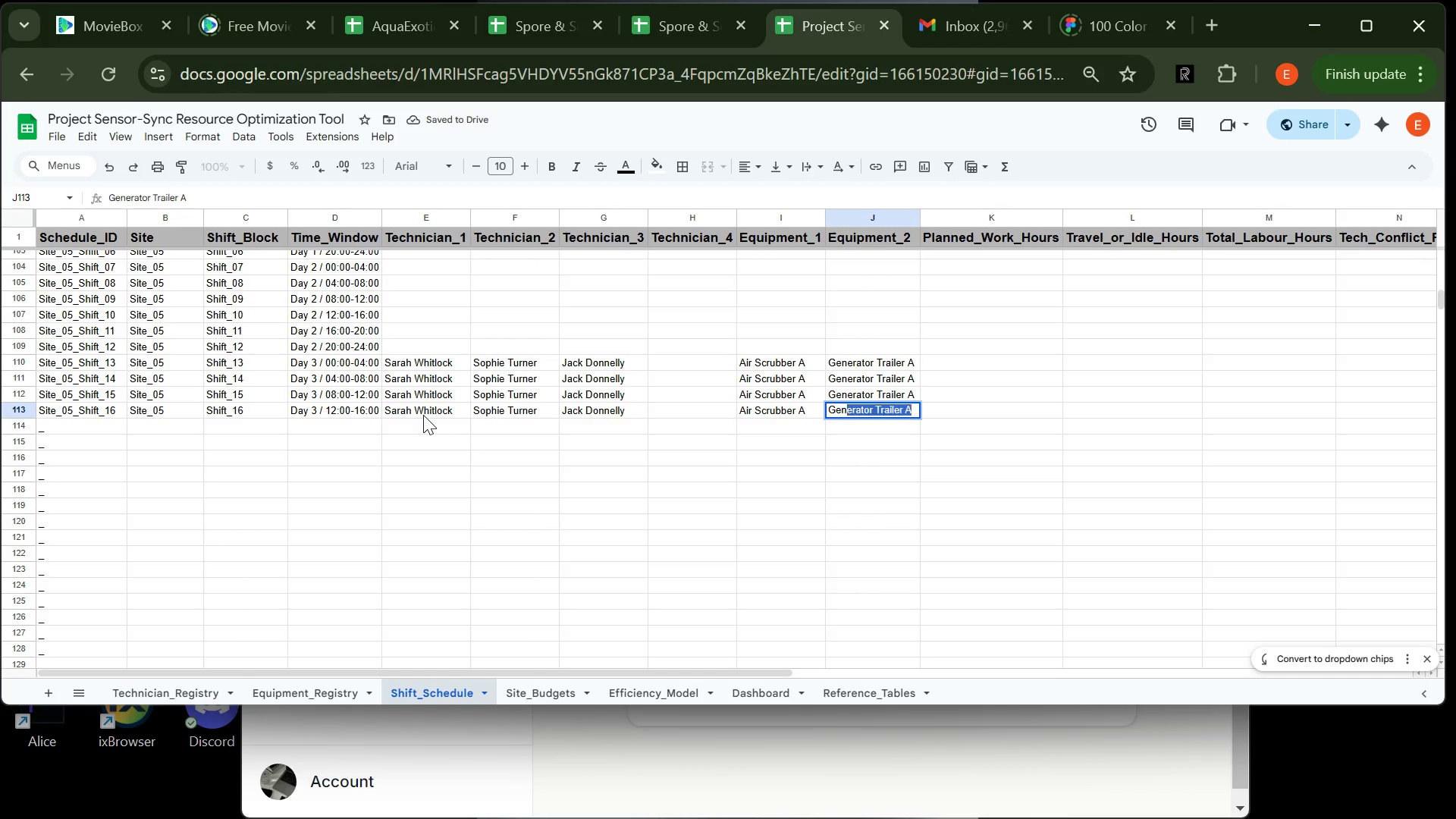 
key(Enter)
 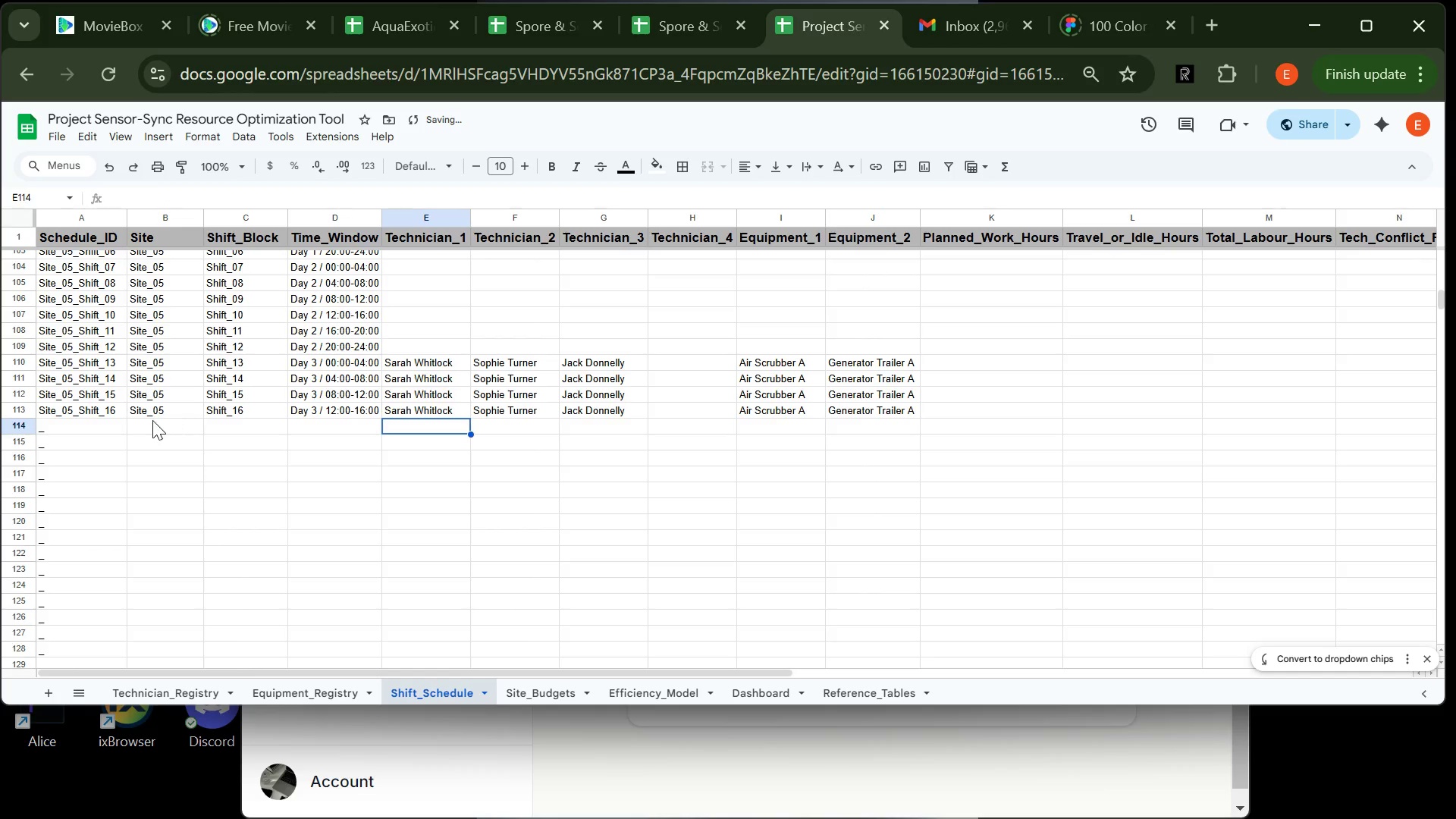 
left_click([149, 420])
 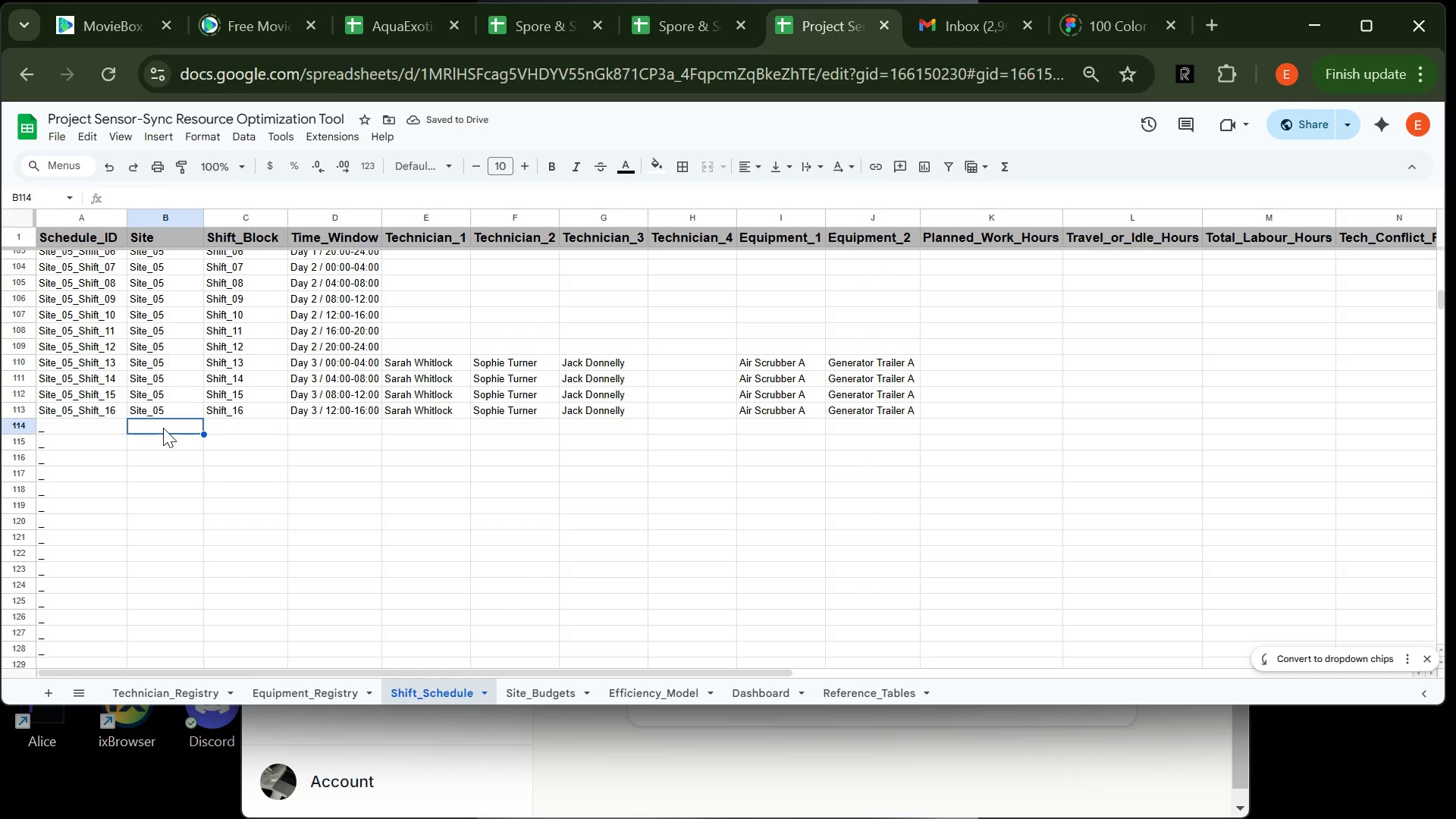 
type(Ir)
key(Backspace)
key(Backspace)
type(SIte))
key(Backspace)
type(_05)
key(Tab)
type(Shift-17)
key(Tab)
type(D)
 